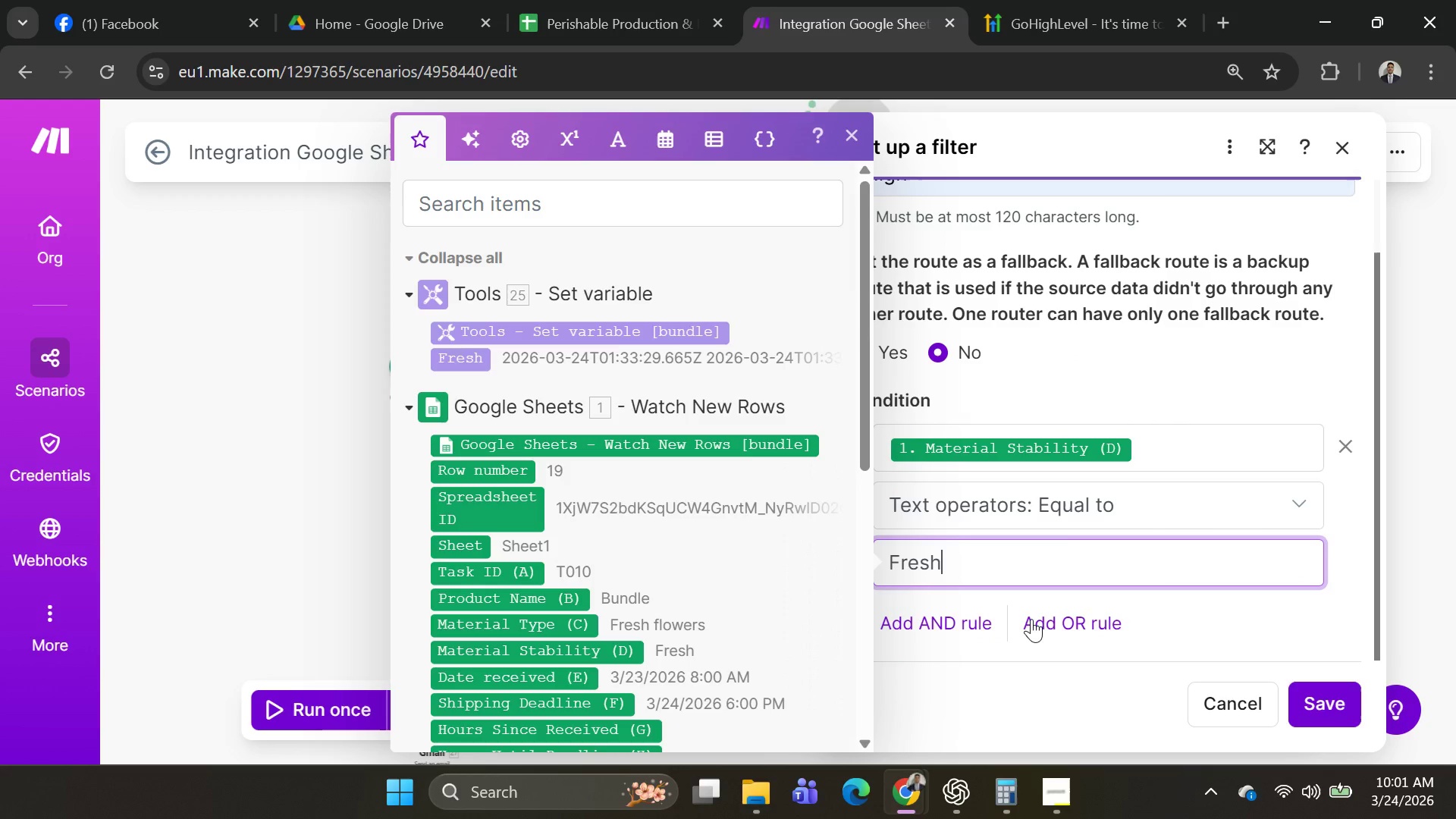 
scroll: coordinate [1109, 485], scroll_direction: down, amount: 5.0
 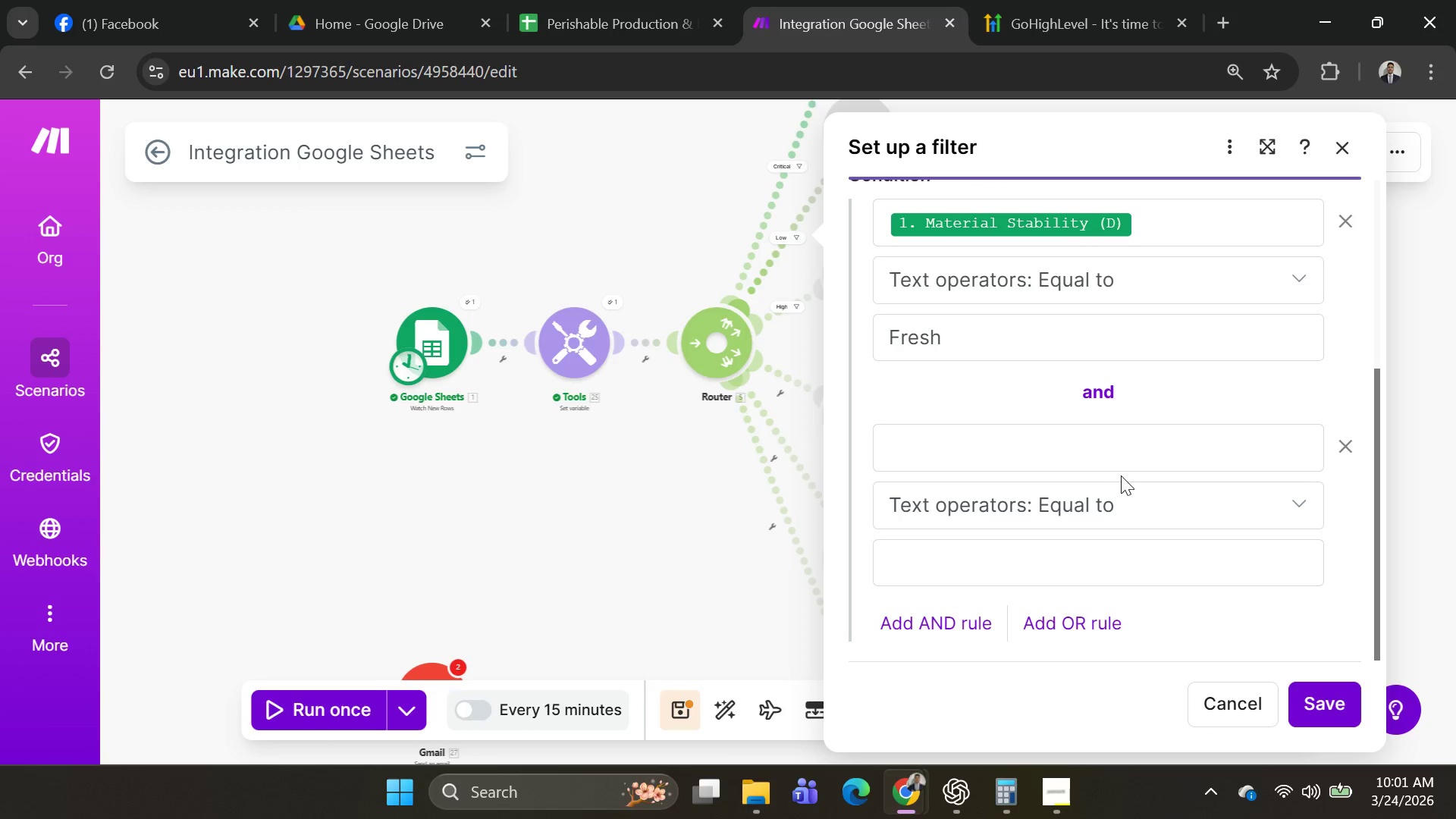 
left_click([1125, 450])
 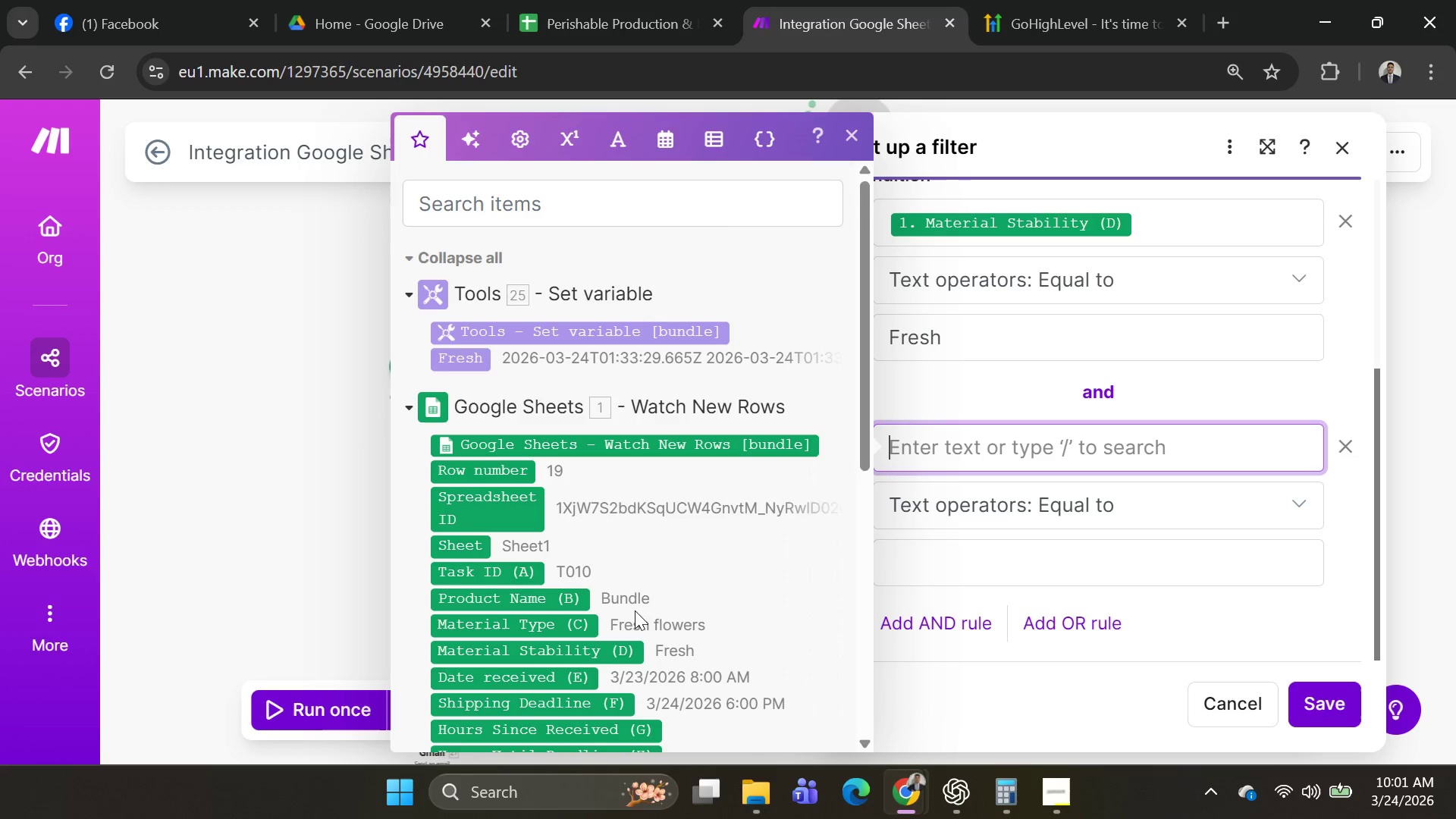 
scroll: coordinate [687, 554], scroll_direction: down, amount: 3.0
 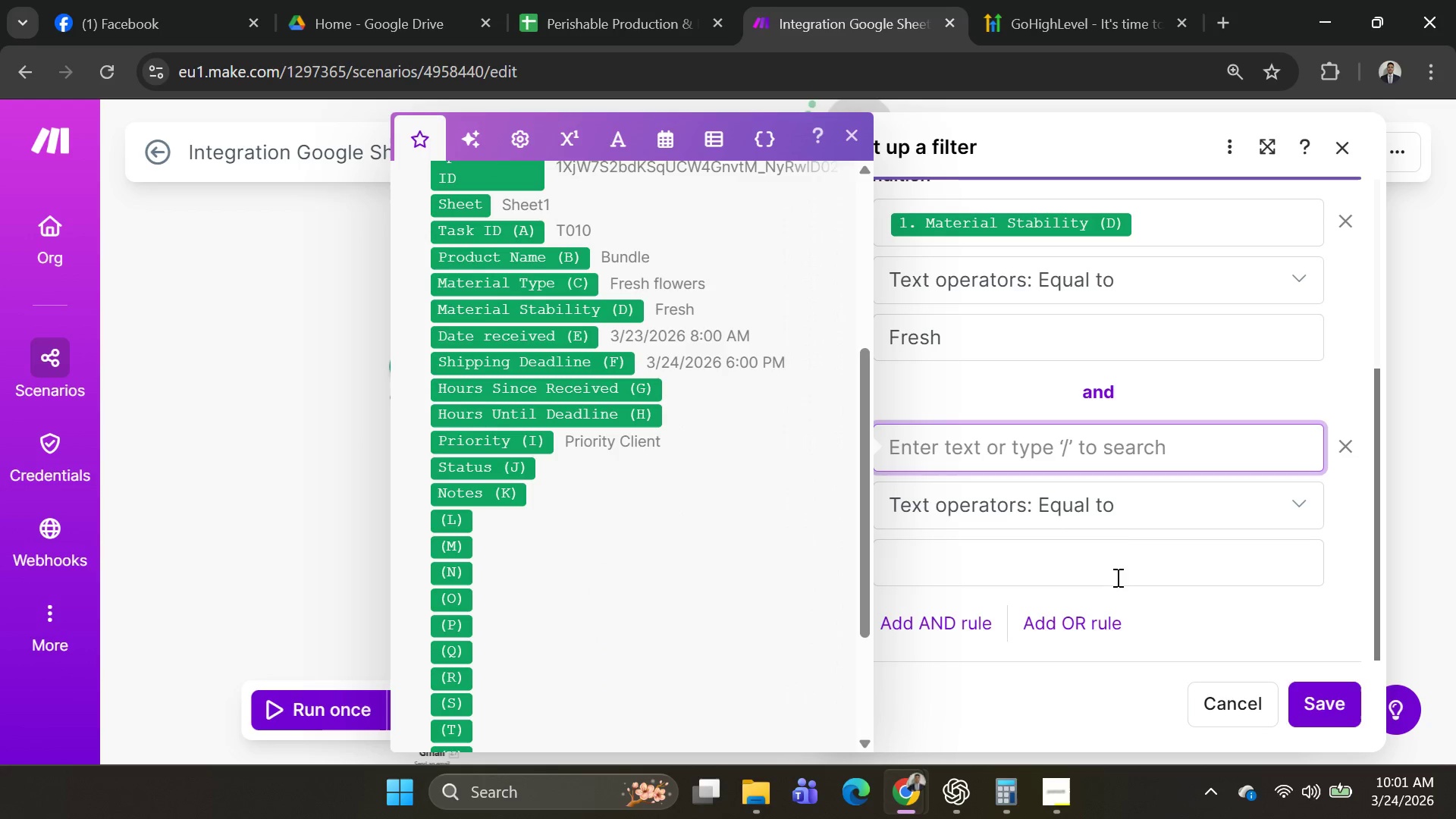 
left_click([1125, 513])
 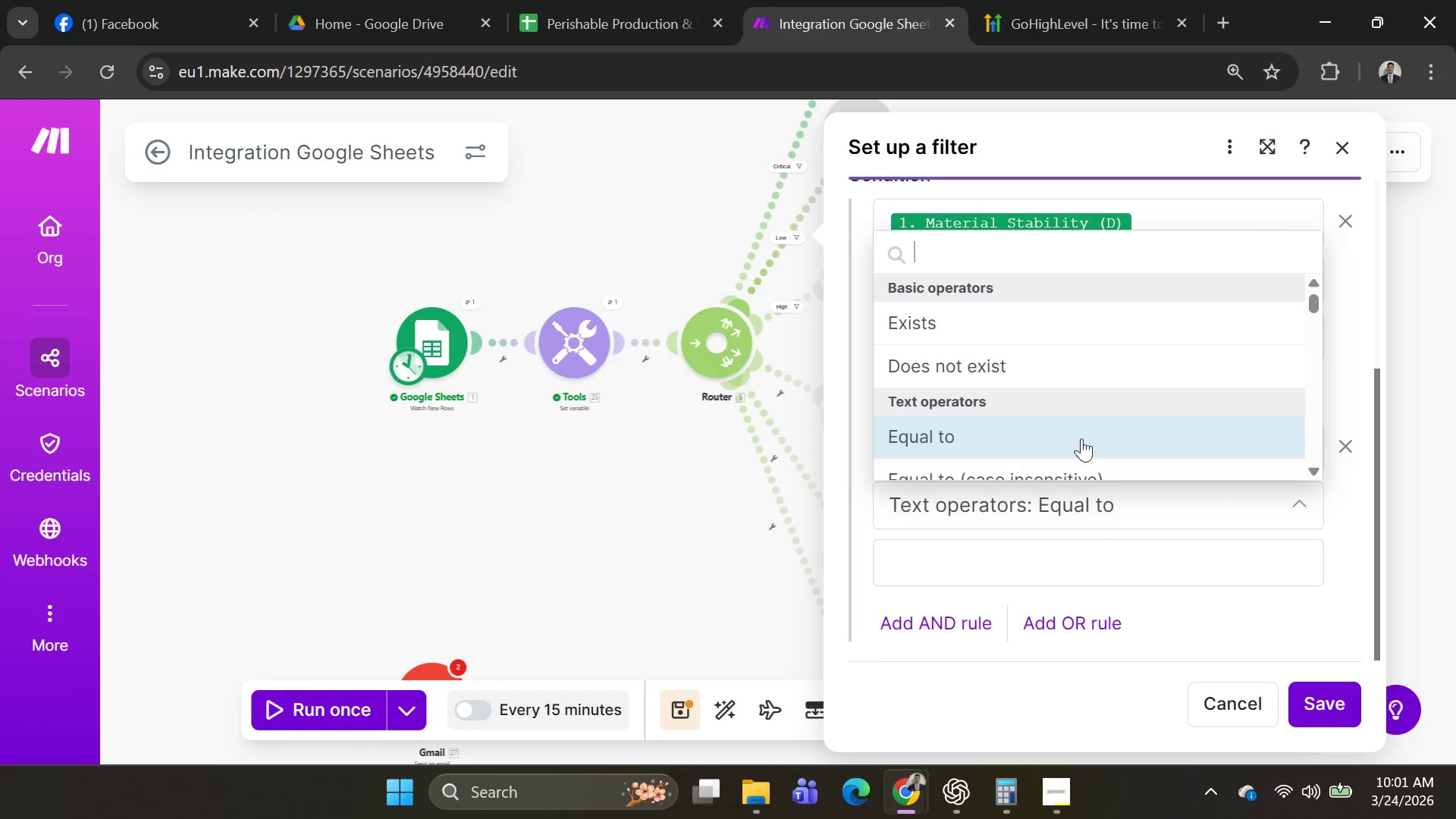 
scroll: coordinate [1065, 418], scroll_direction: down, amount: 17.0
 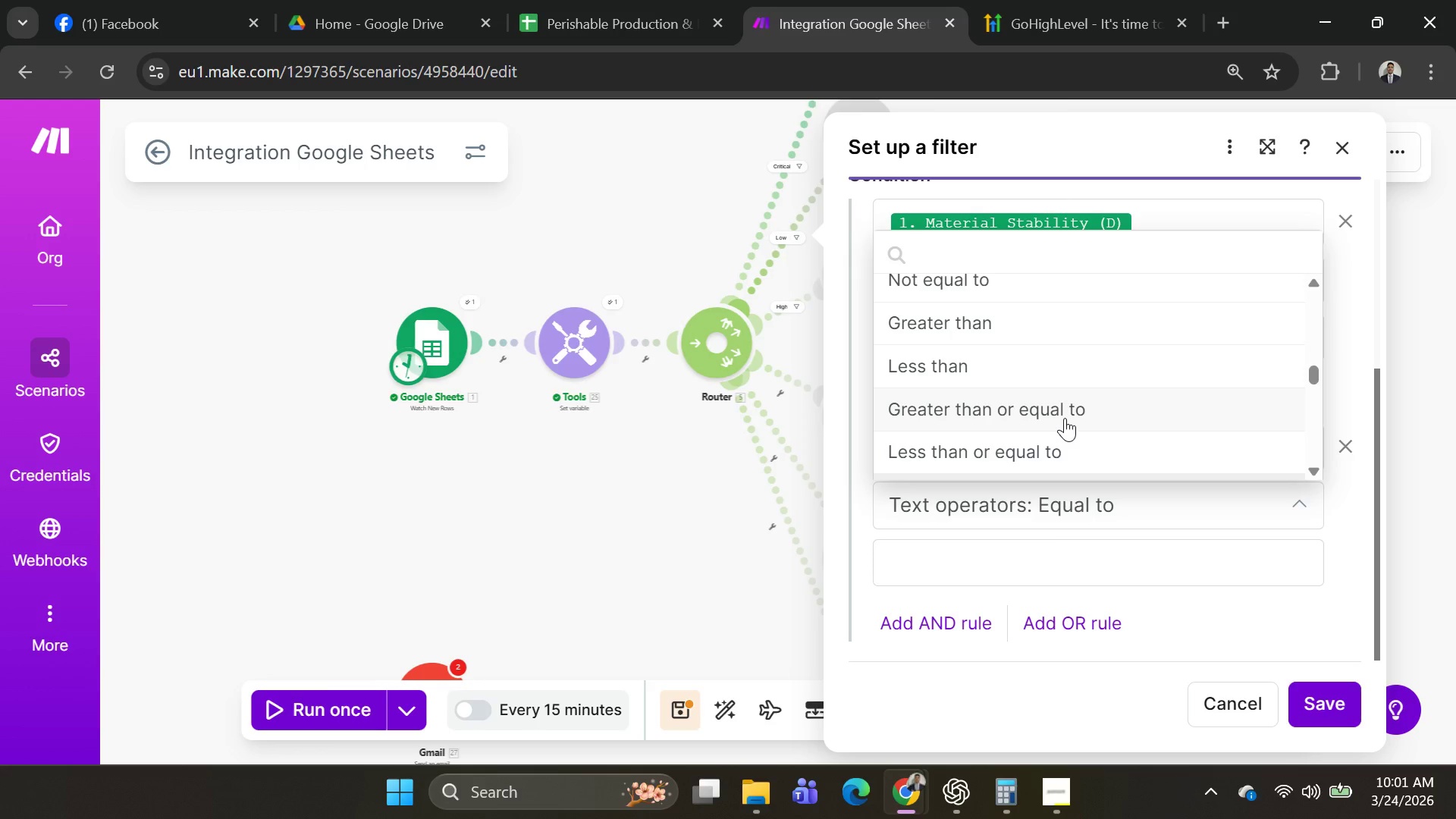 
wait(5.08)
 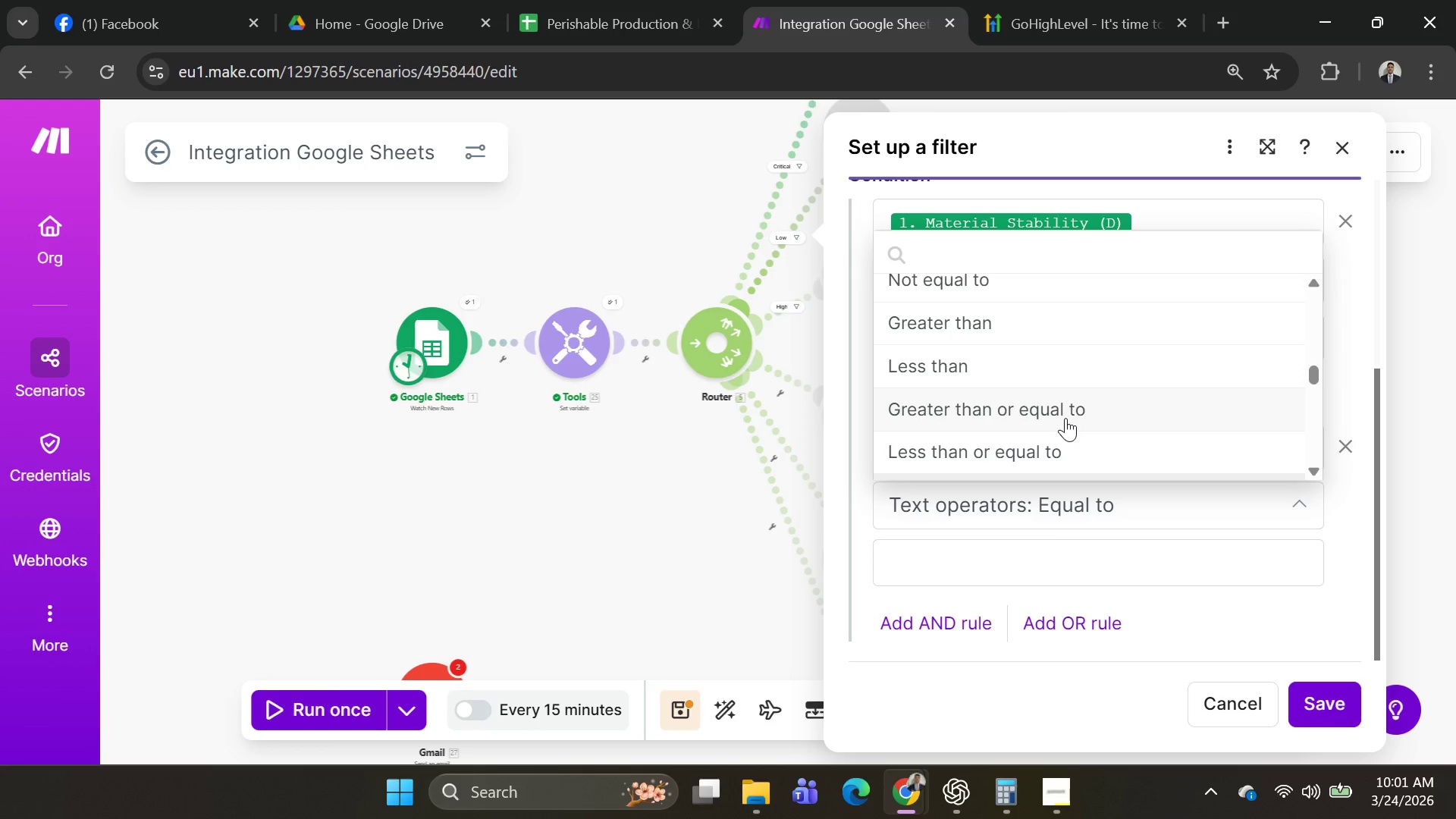 
left_click([1076, 453])
 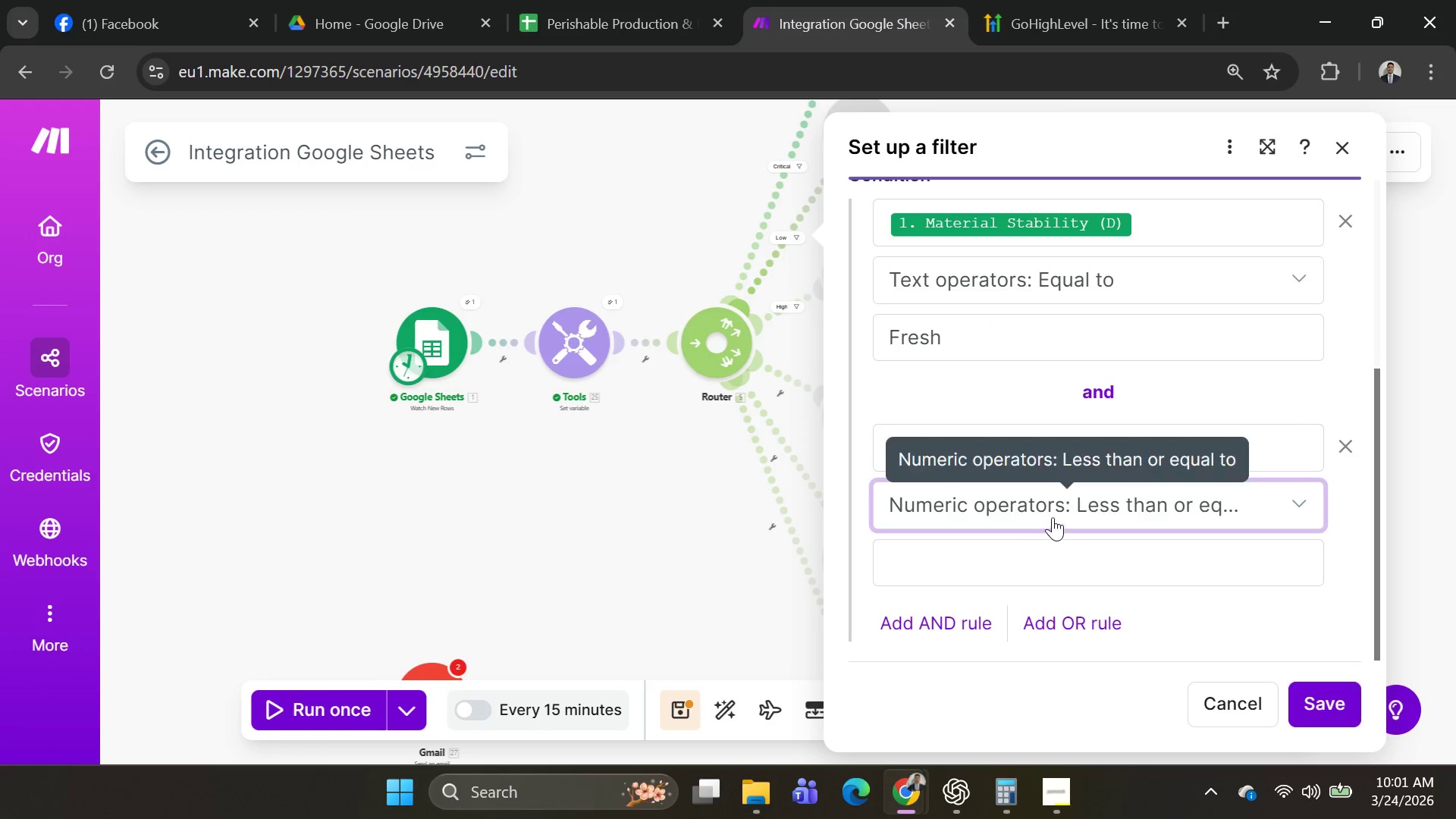 
left_click([1041, 573])
 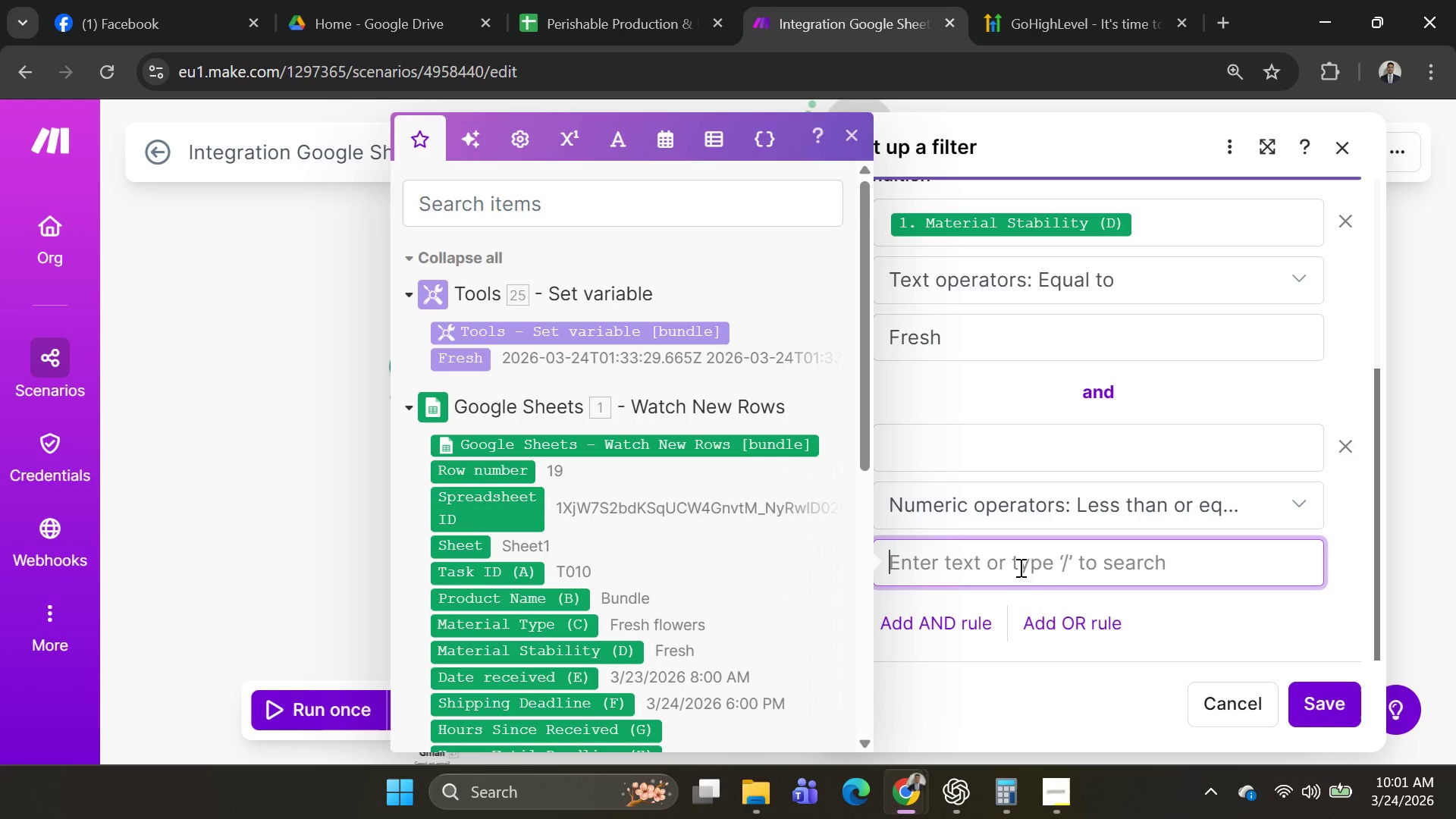 
type(24)
 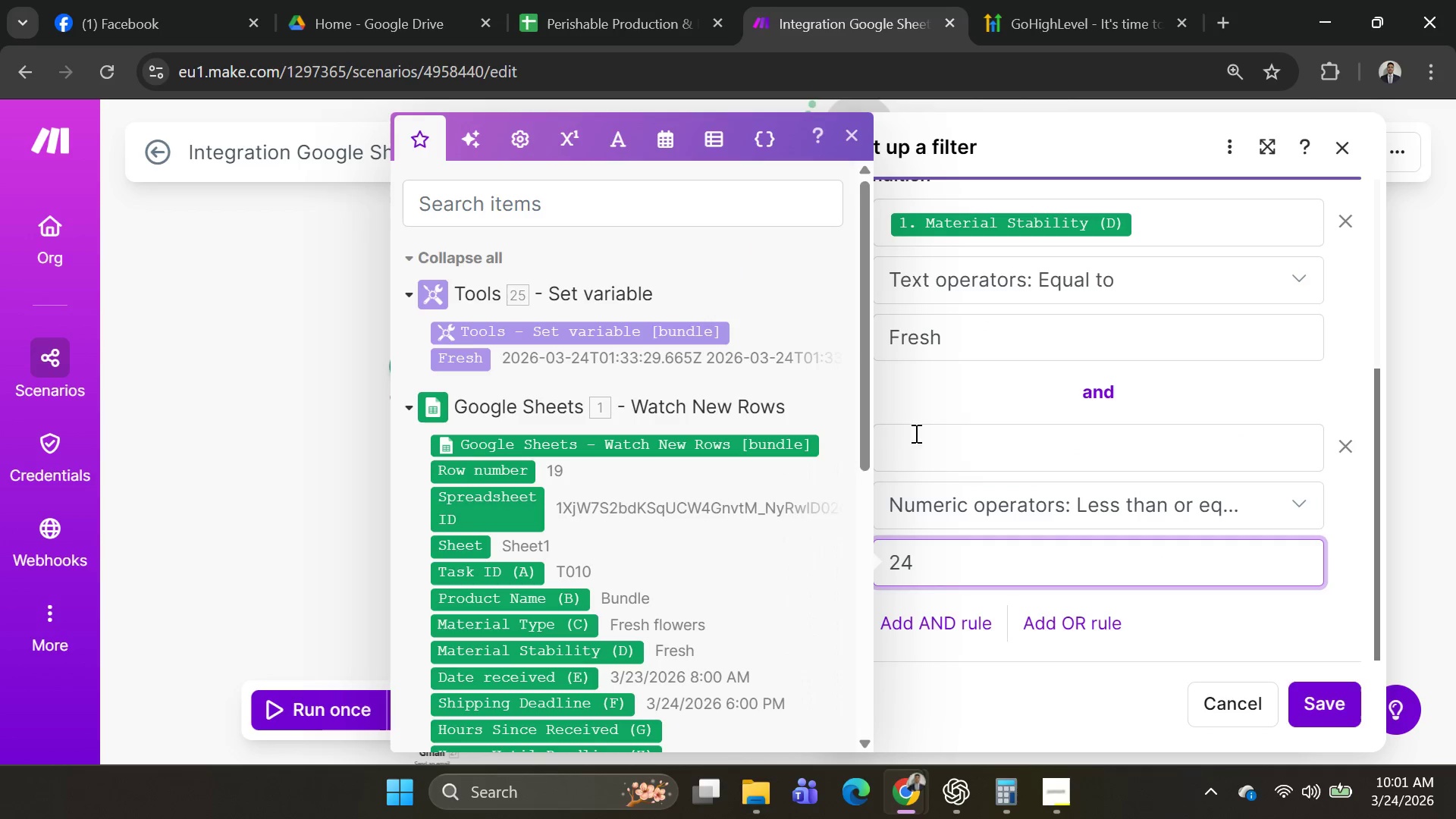 
left_click([915, 441])
 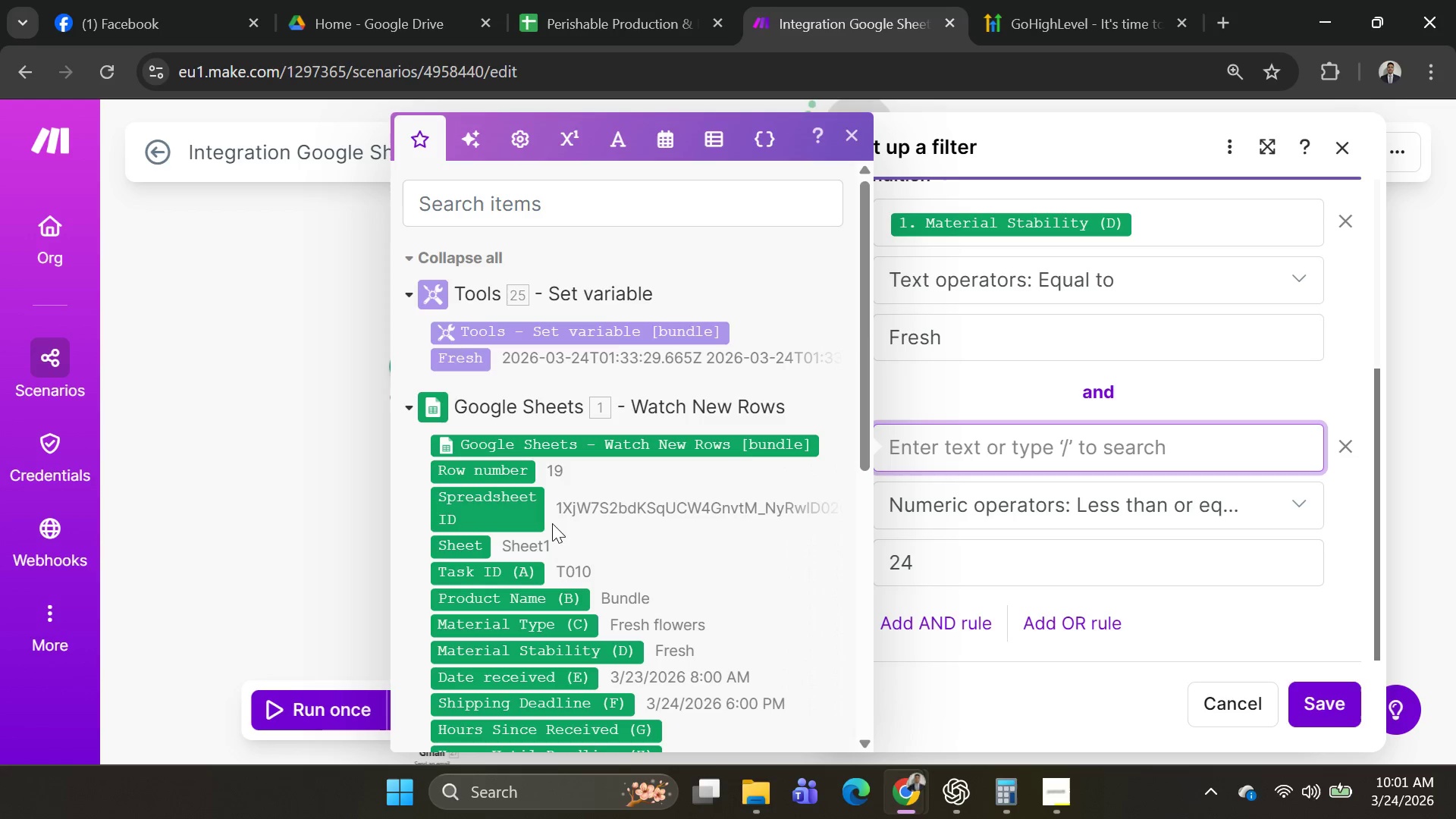 
wait(6.25)
 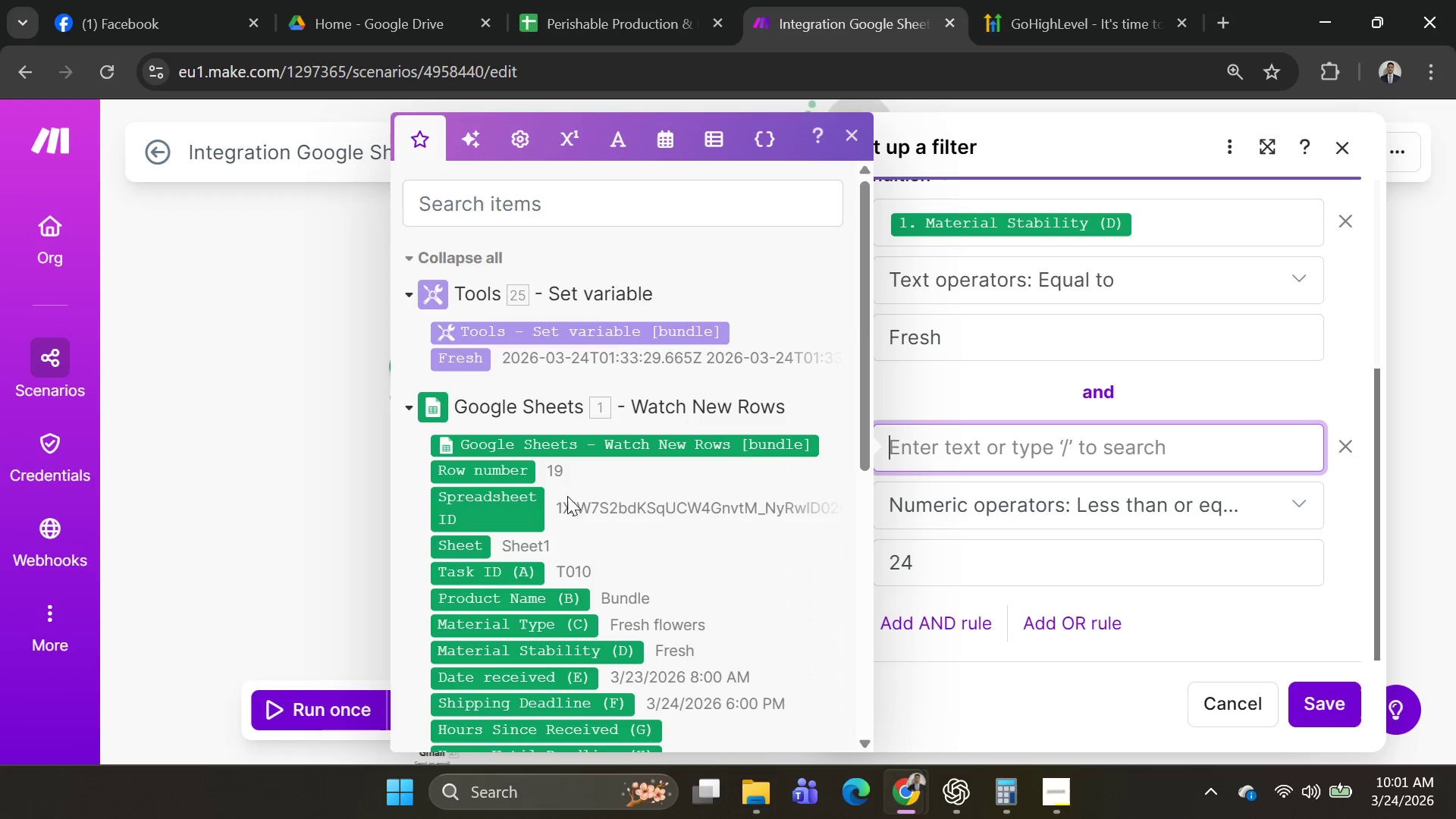 
scroll: coordinate [570, 539], scroll_direction: down, amount: 1.0
 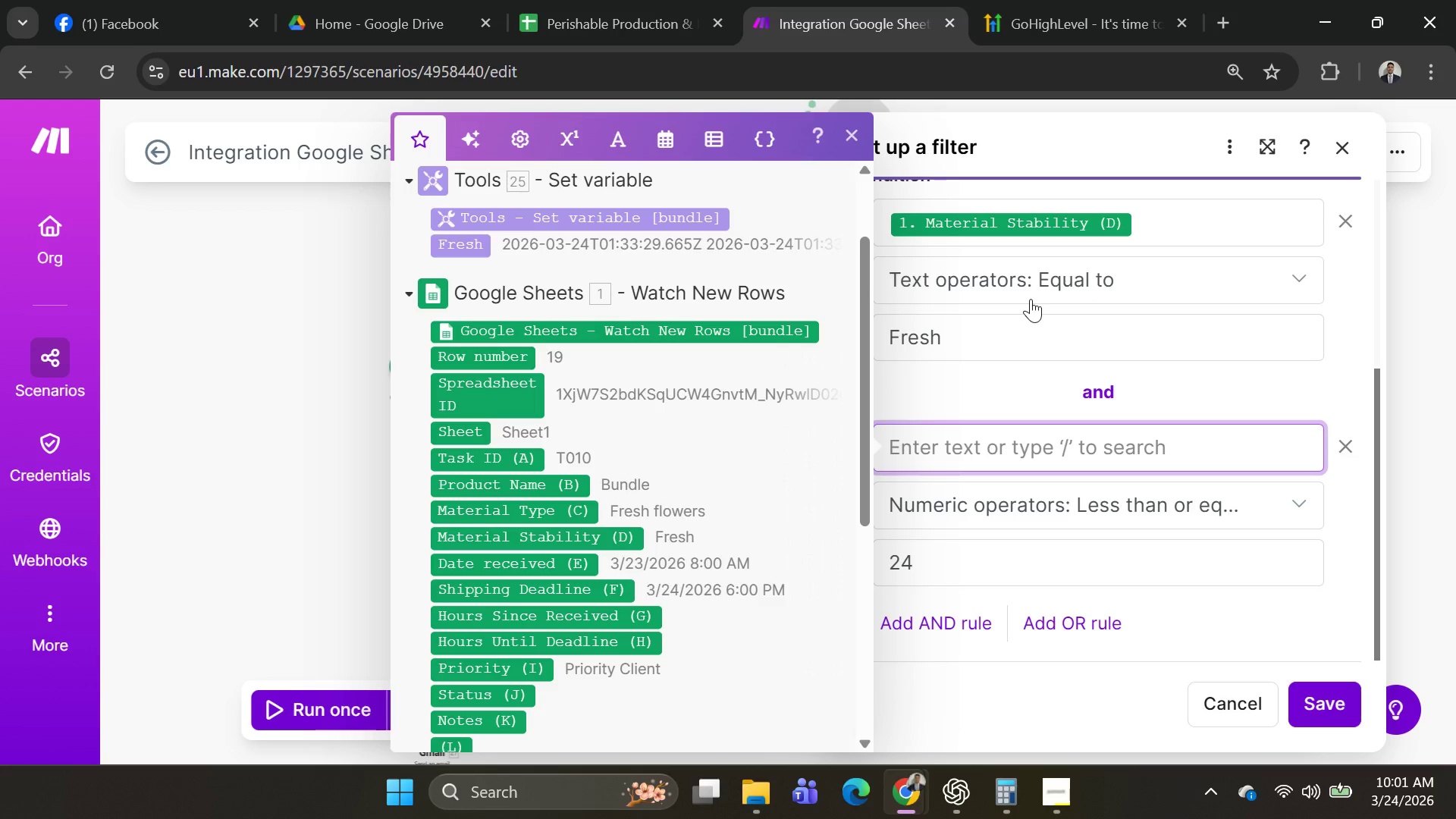 
wait(6.37)
 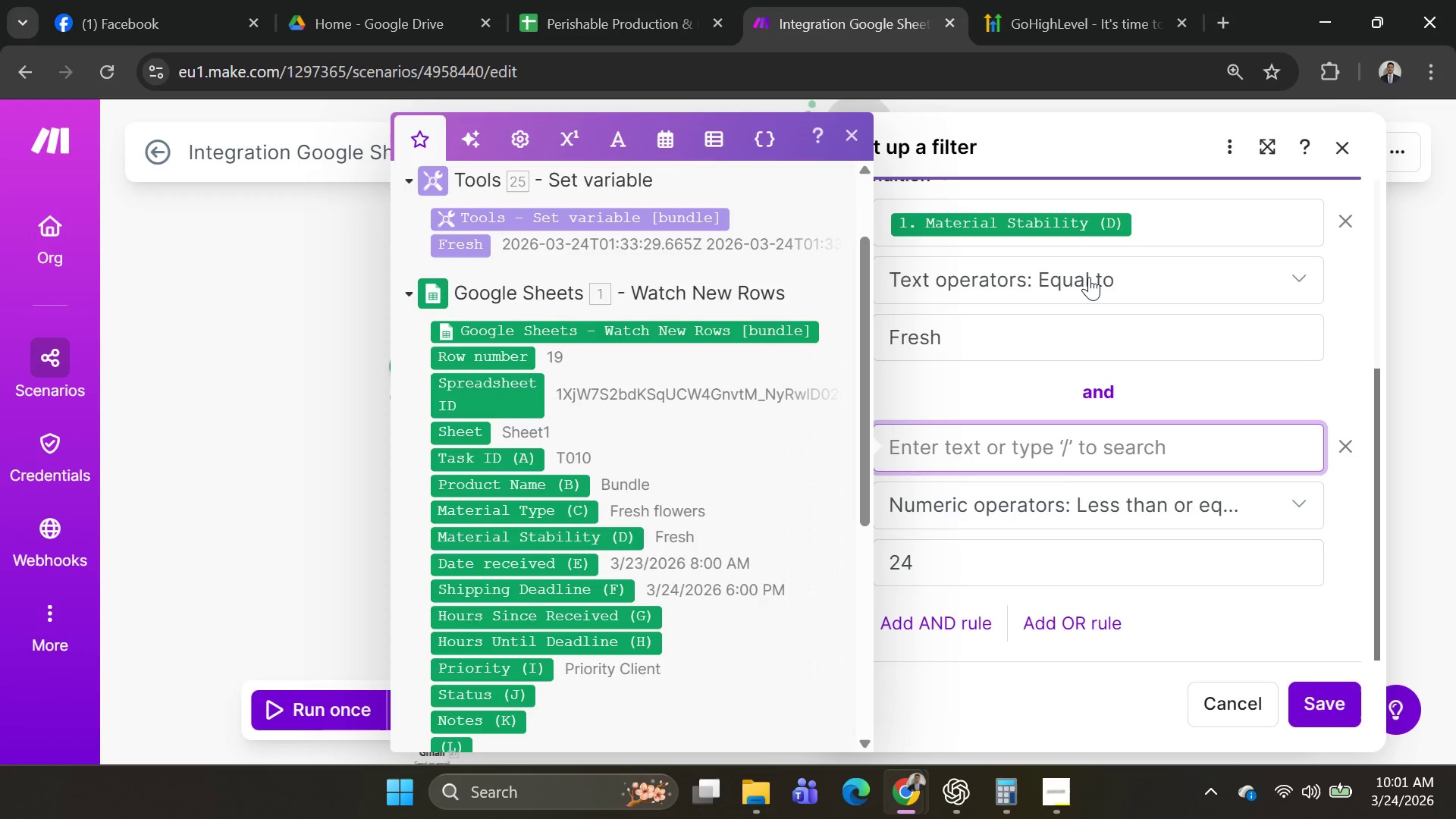 
left_click([614, 618])
 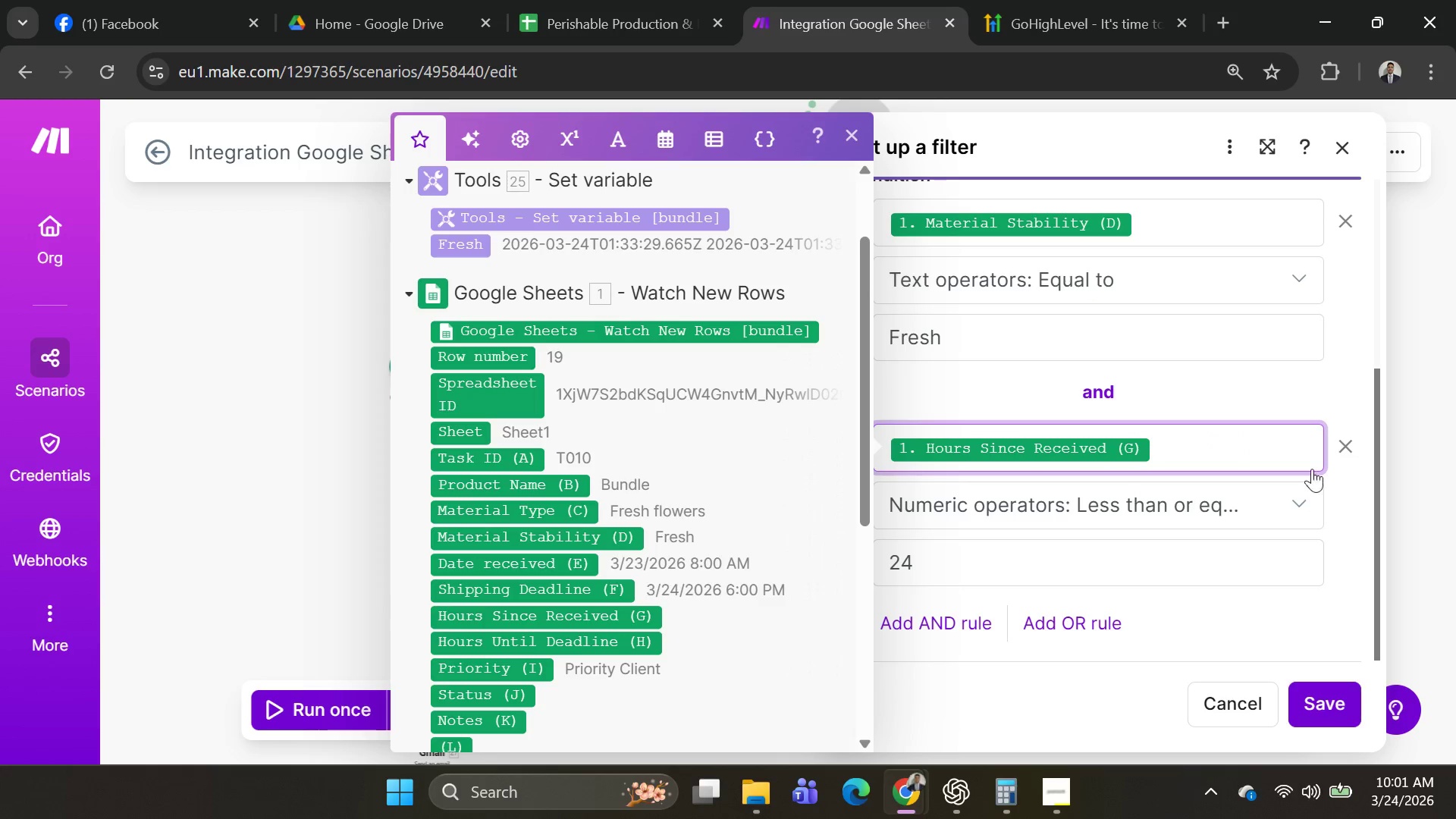 
left_click([1258, 384])
 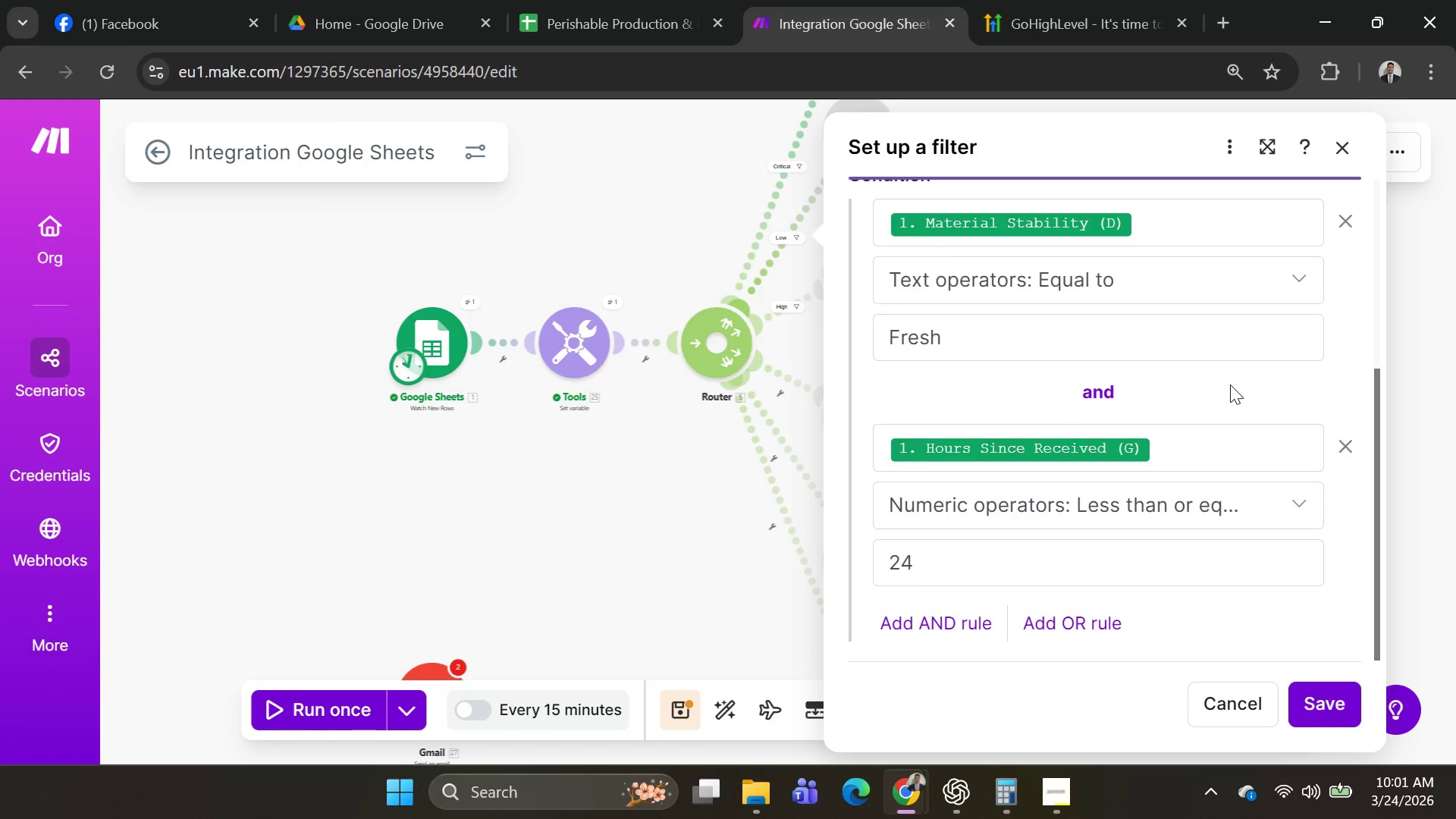 
scroll: coordinate [1213, 406], scroll_direction: down, amount: 1.0
 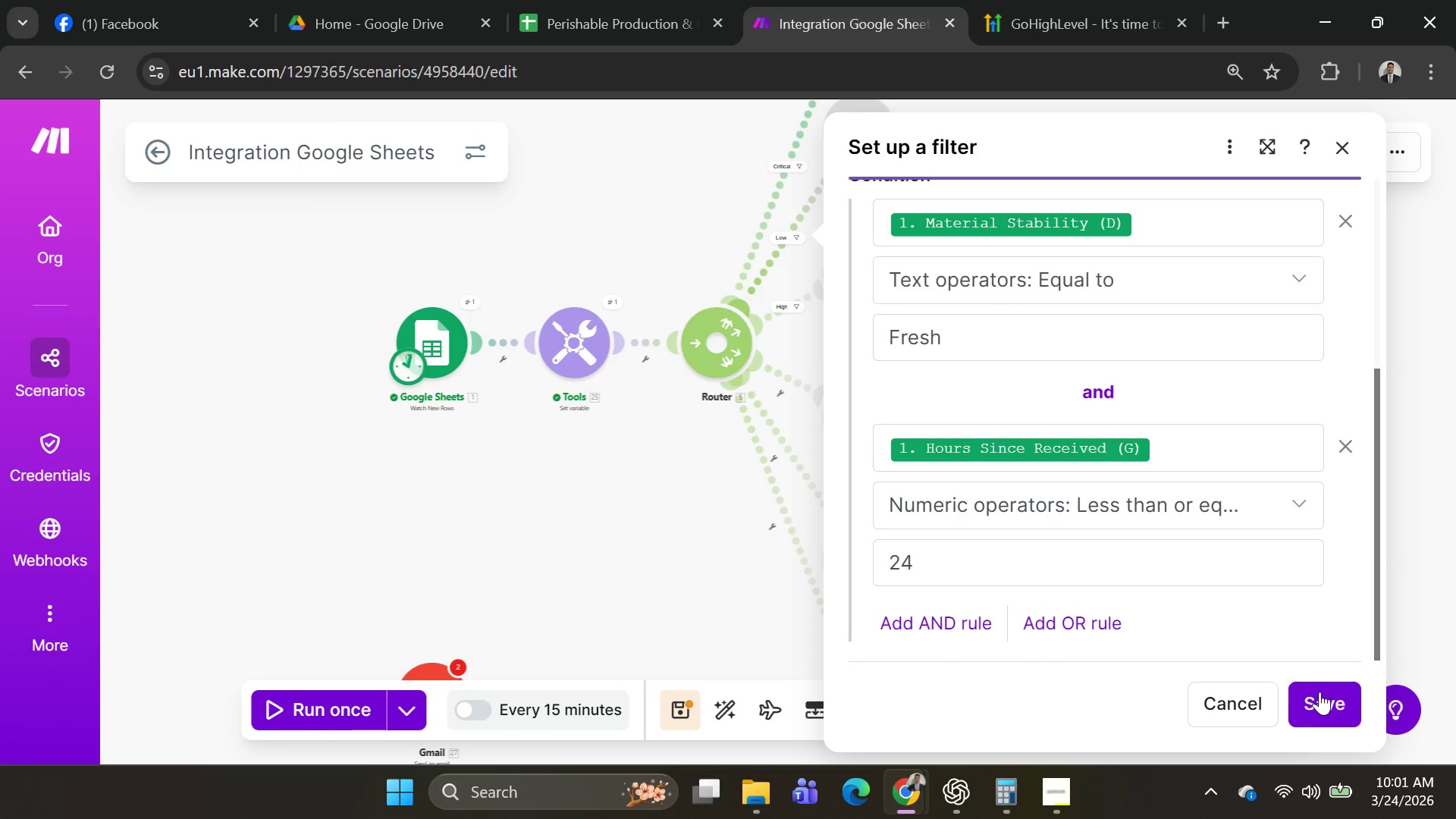 
left_click([1323, 699])
 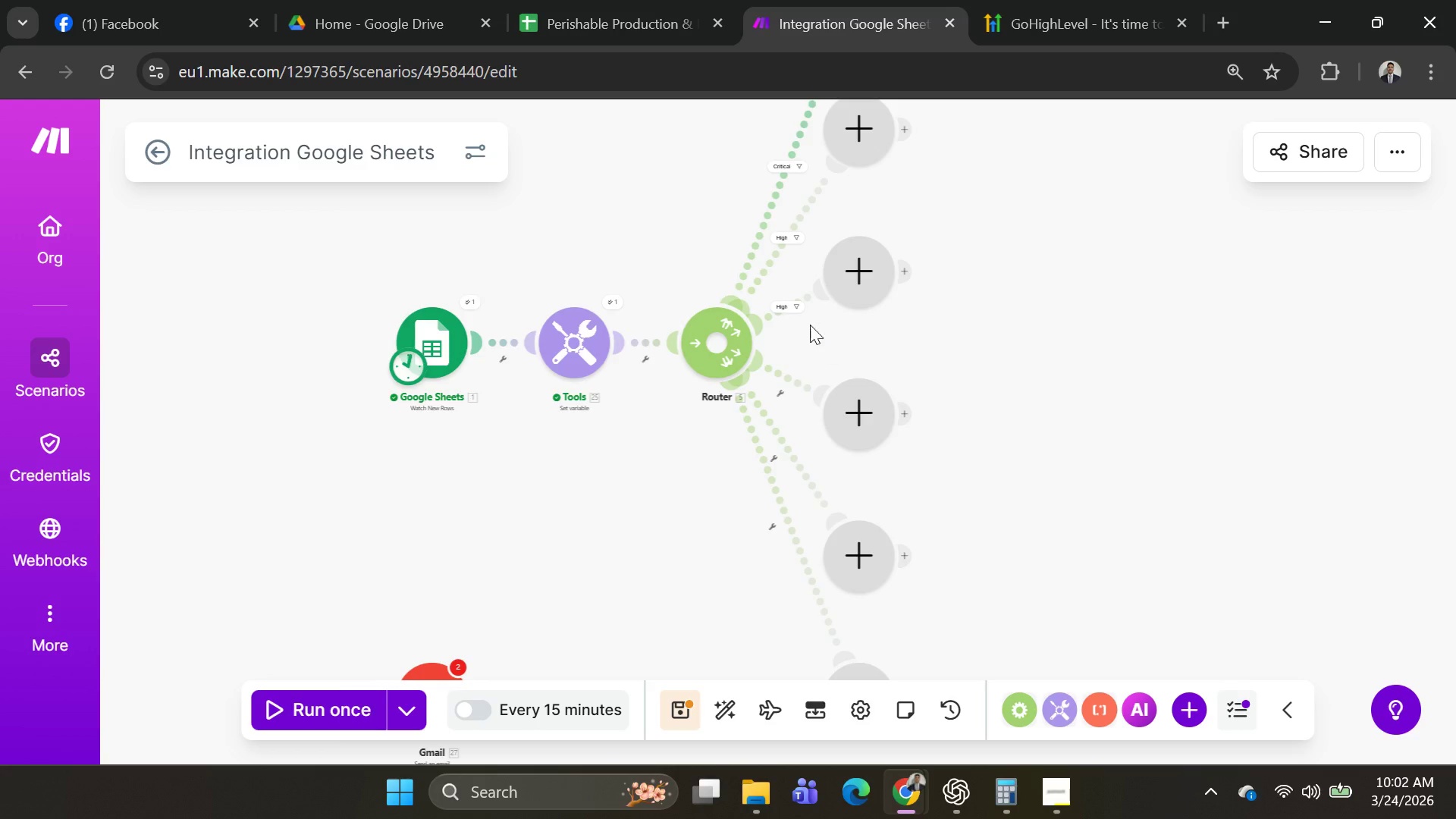 
left_click([789, 309])
 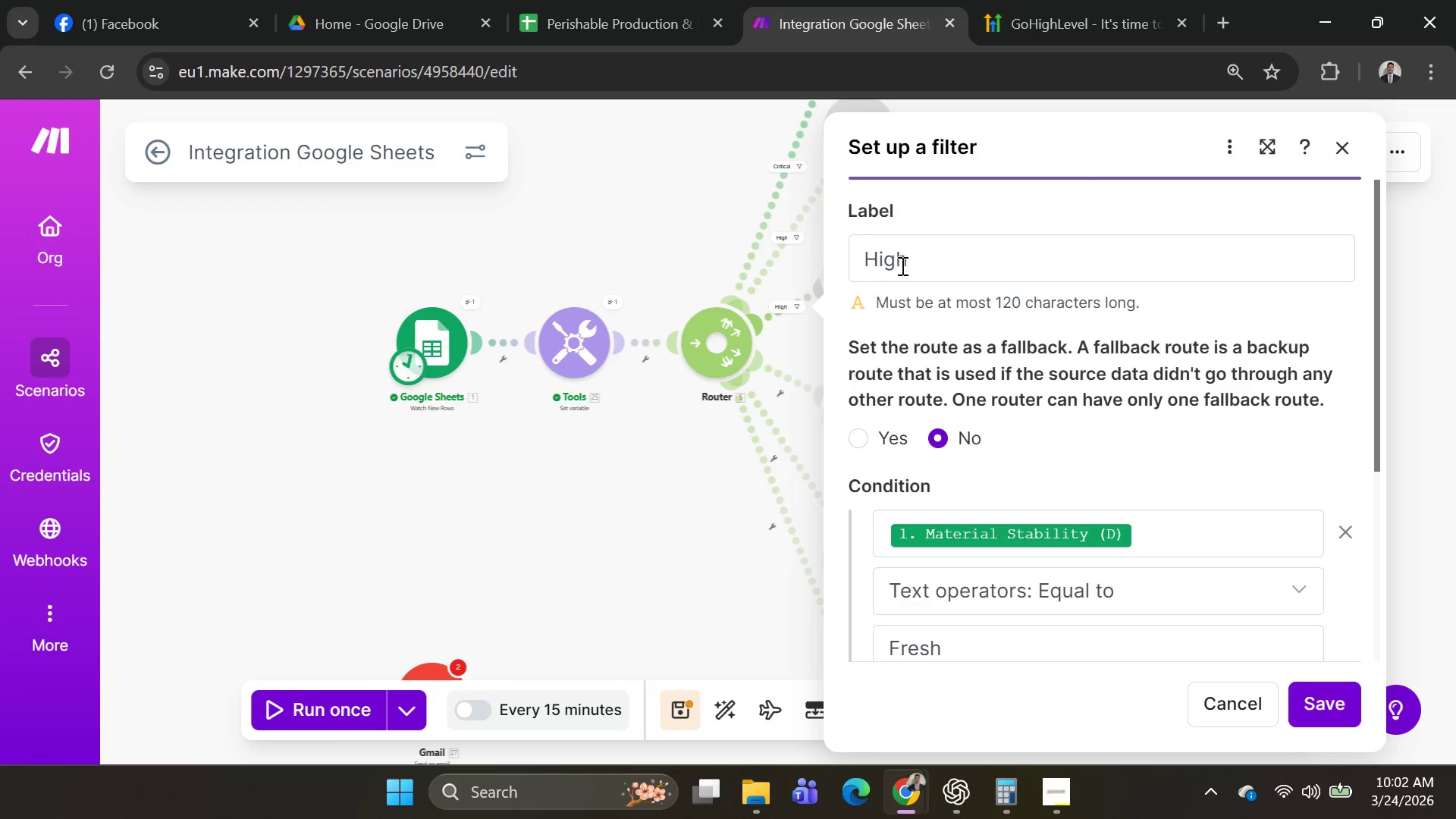 
left_click_drag(start_coordinate=[917, 260], to_coordinate=[682, 260])
 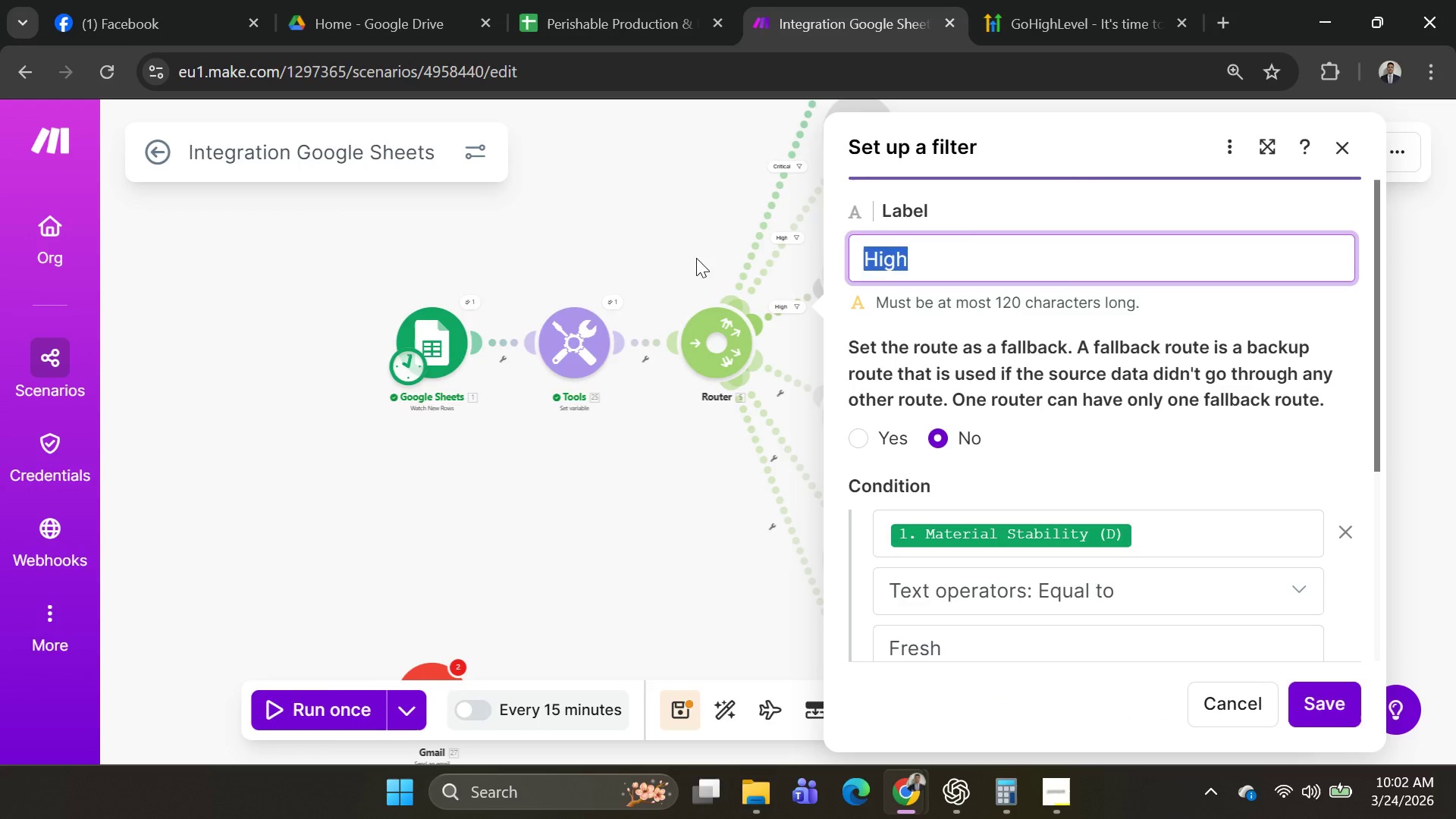 
key(Backspace)
type(miduim)
key(Backspace)
key(Backspace)
key(Backspace)
type(ium)
key(Backspace)
 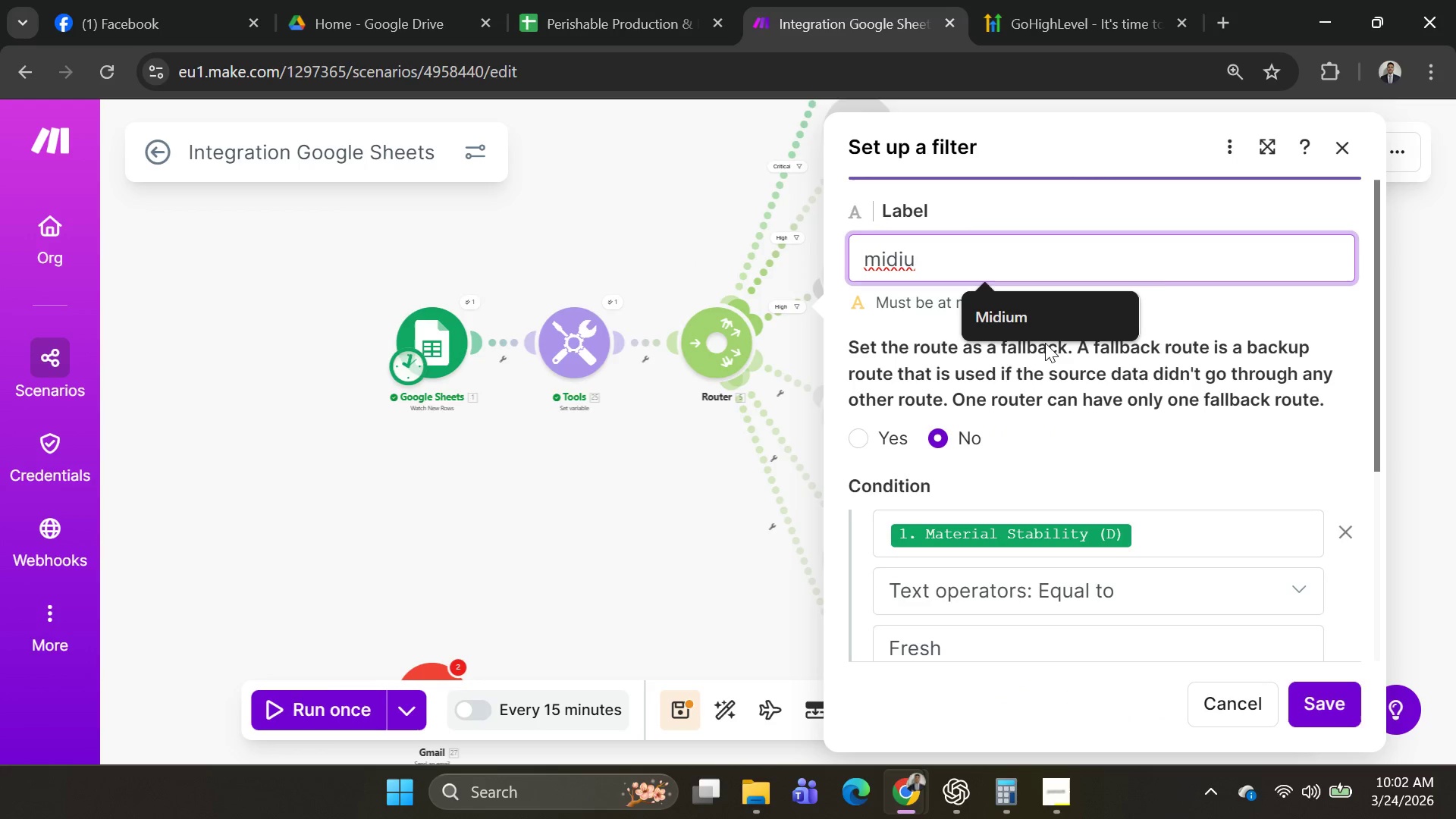 
left_click([1046, 333])
 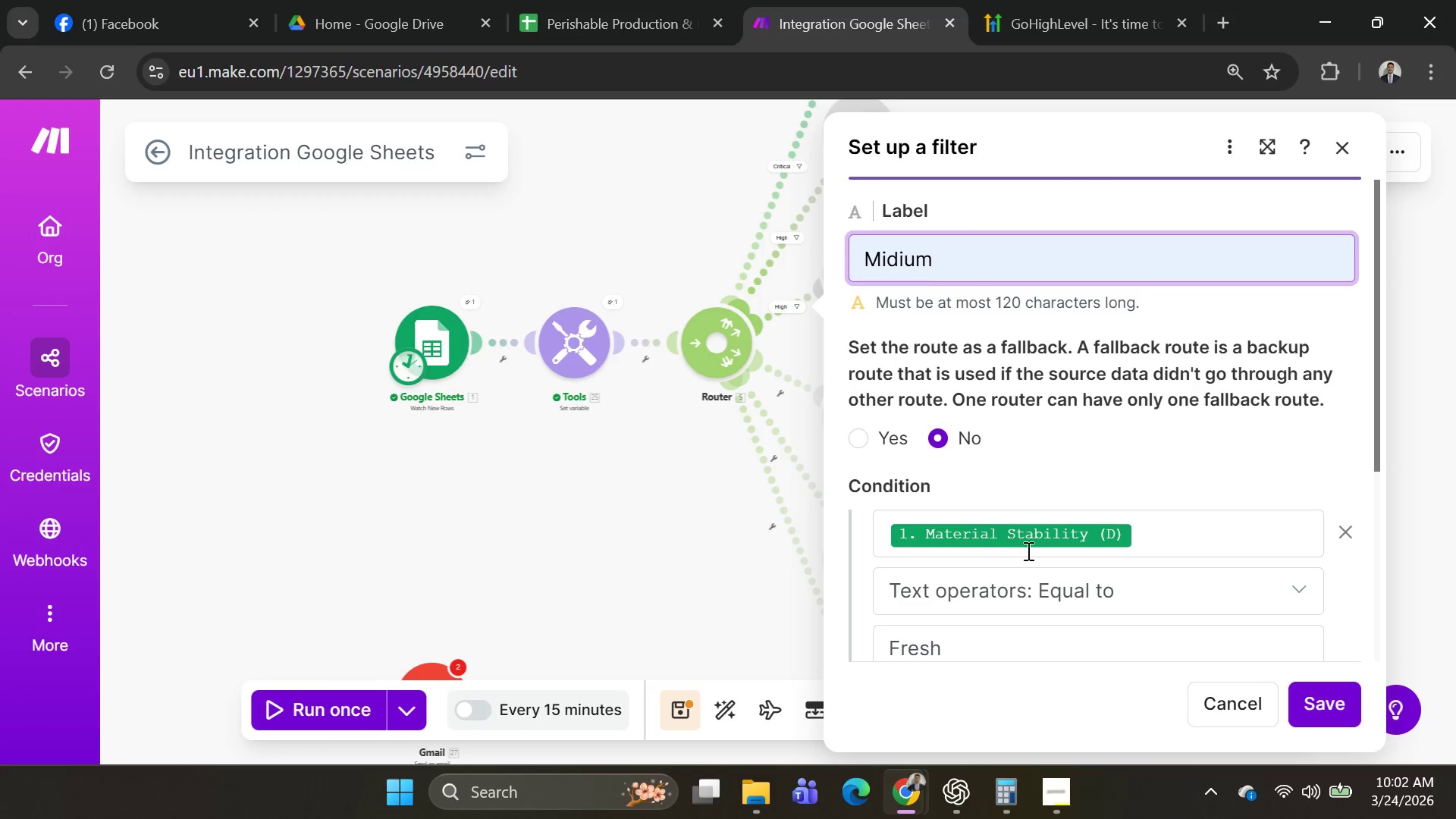 
scroll: coordinate [1145, 548], scroll_direction: down, amount: 2.0
 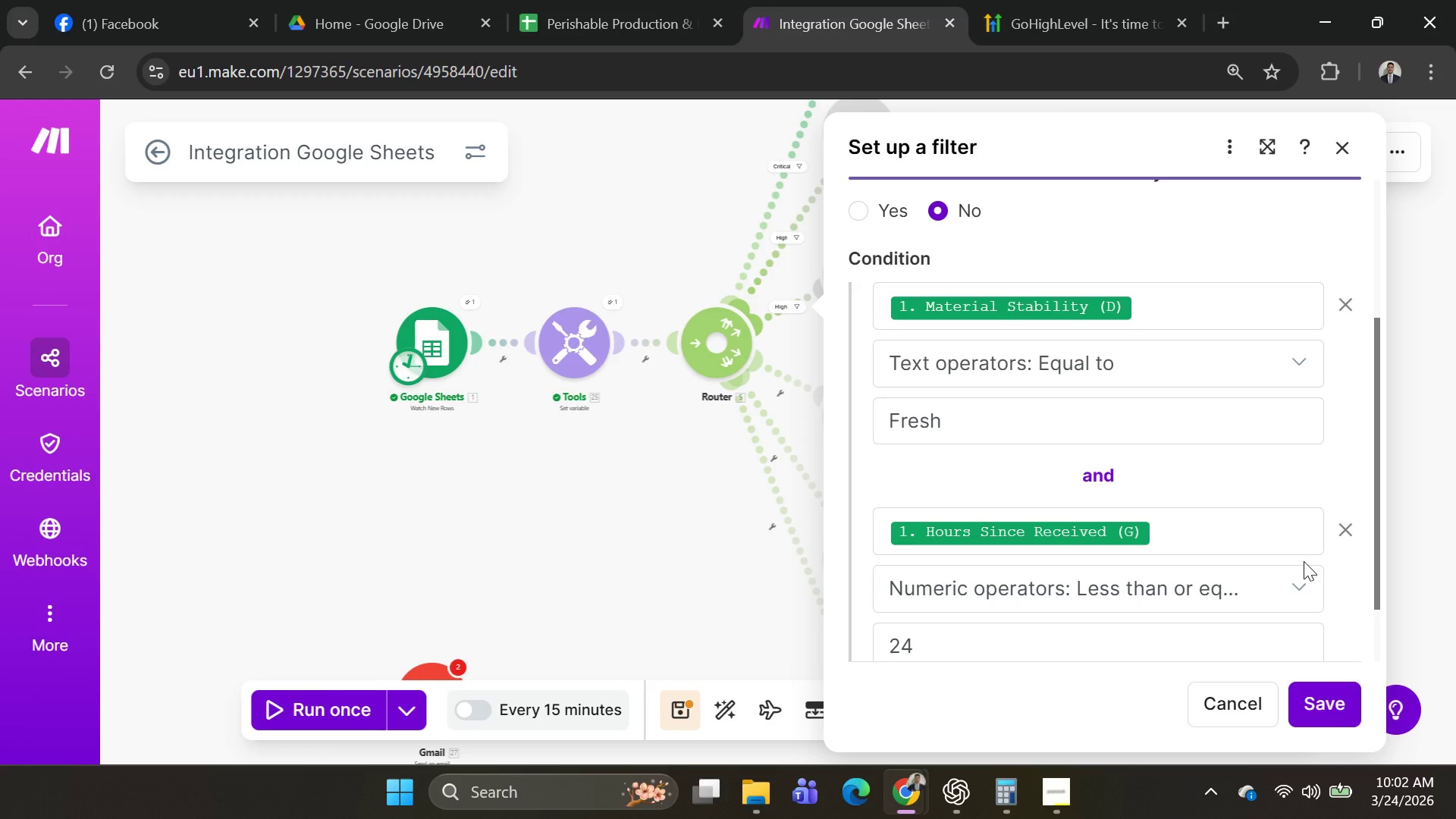 
wait(6.66)
 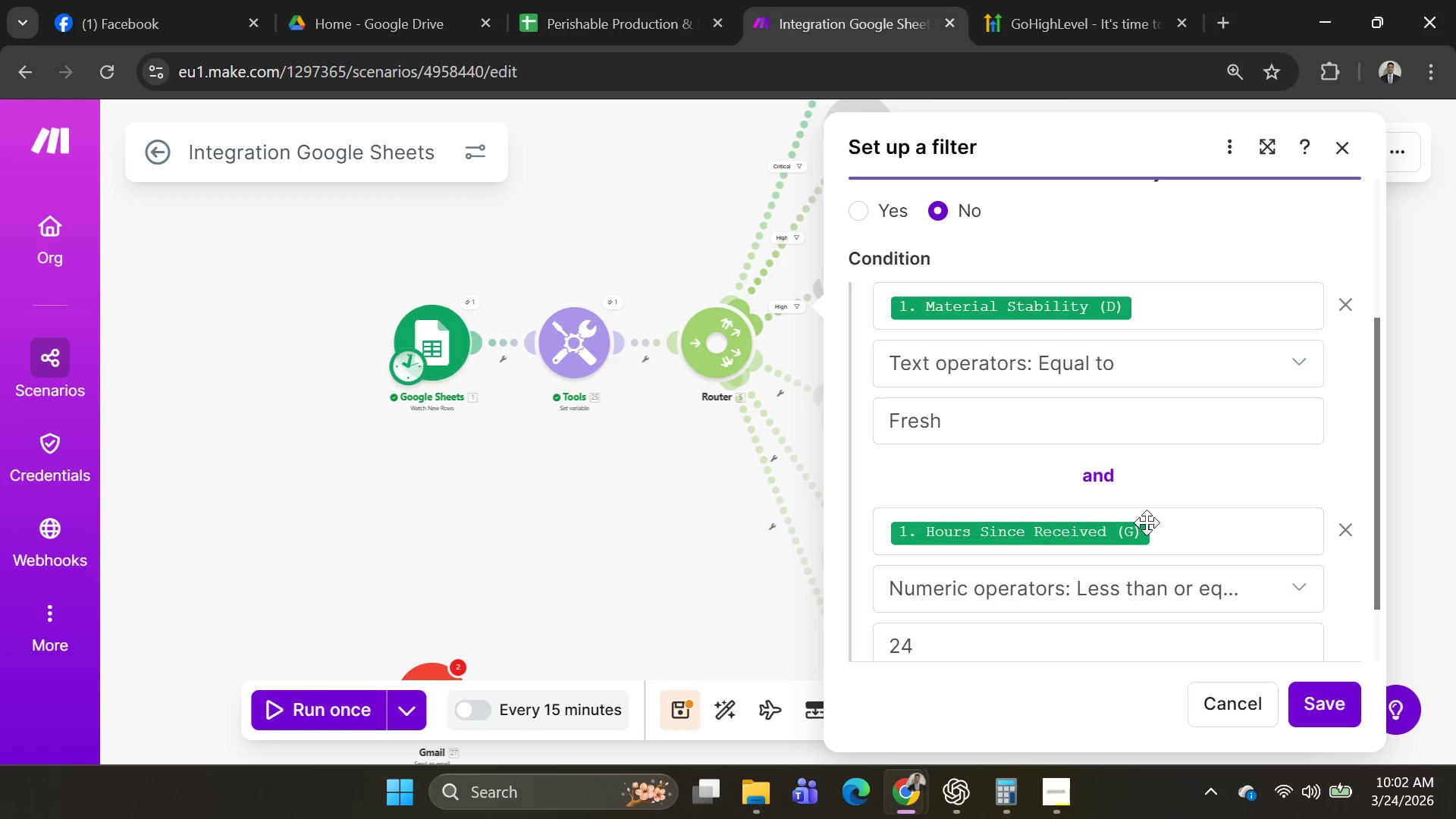 
left_click([1264, 584])
 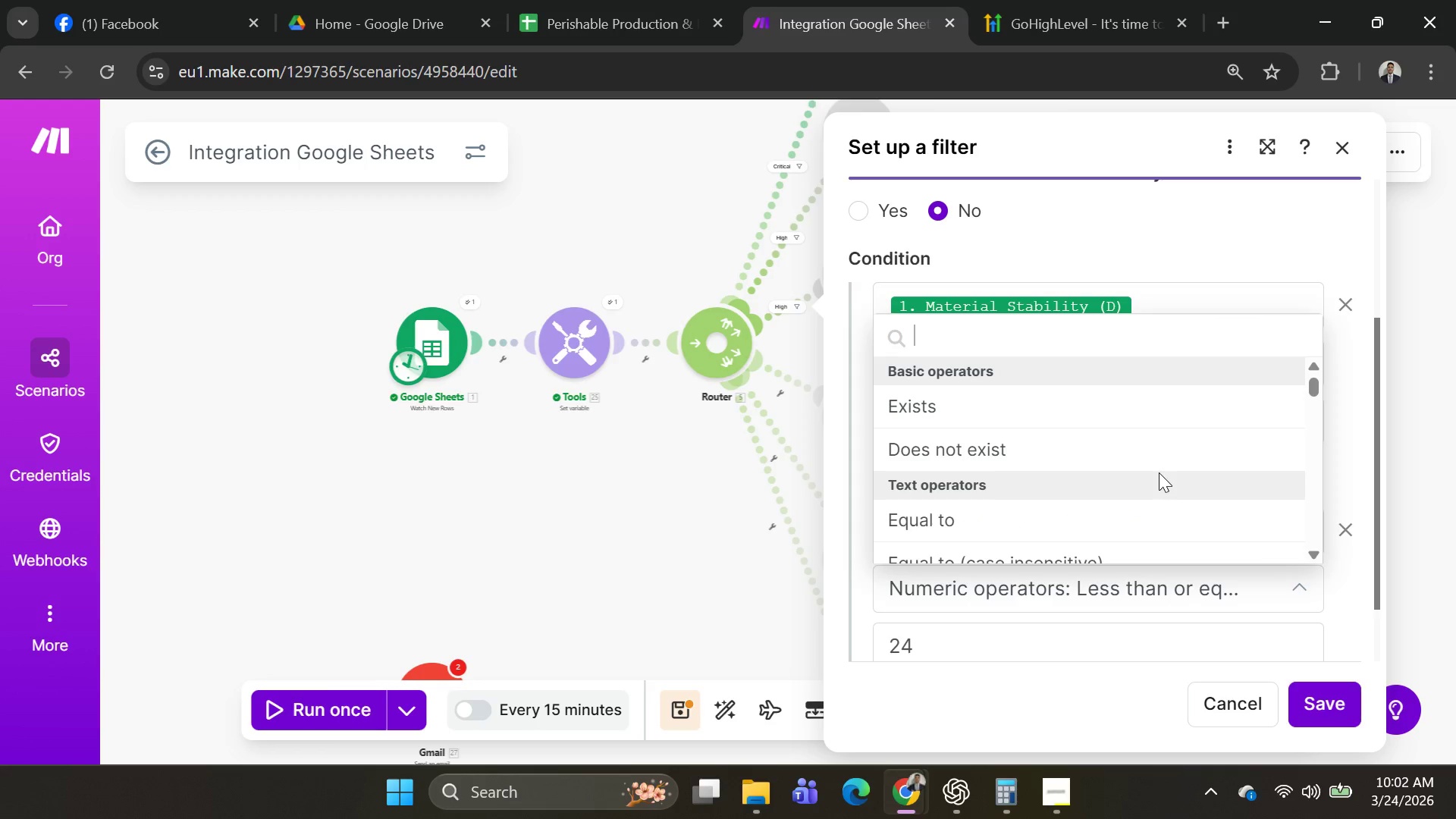 
scroll: coordinate [1153, 466], scroll_direction: down, amount: 14.0
 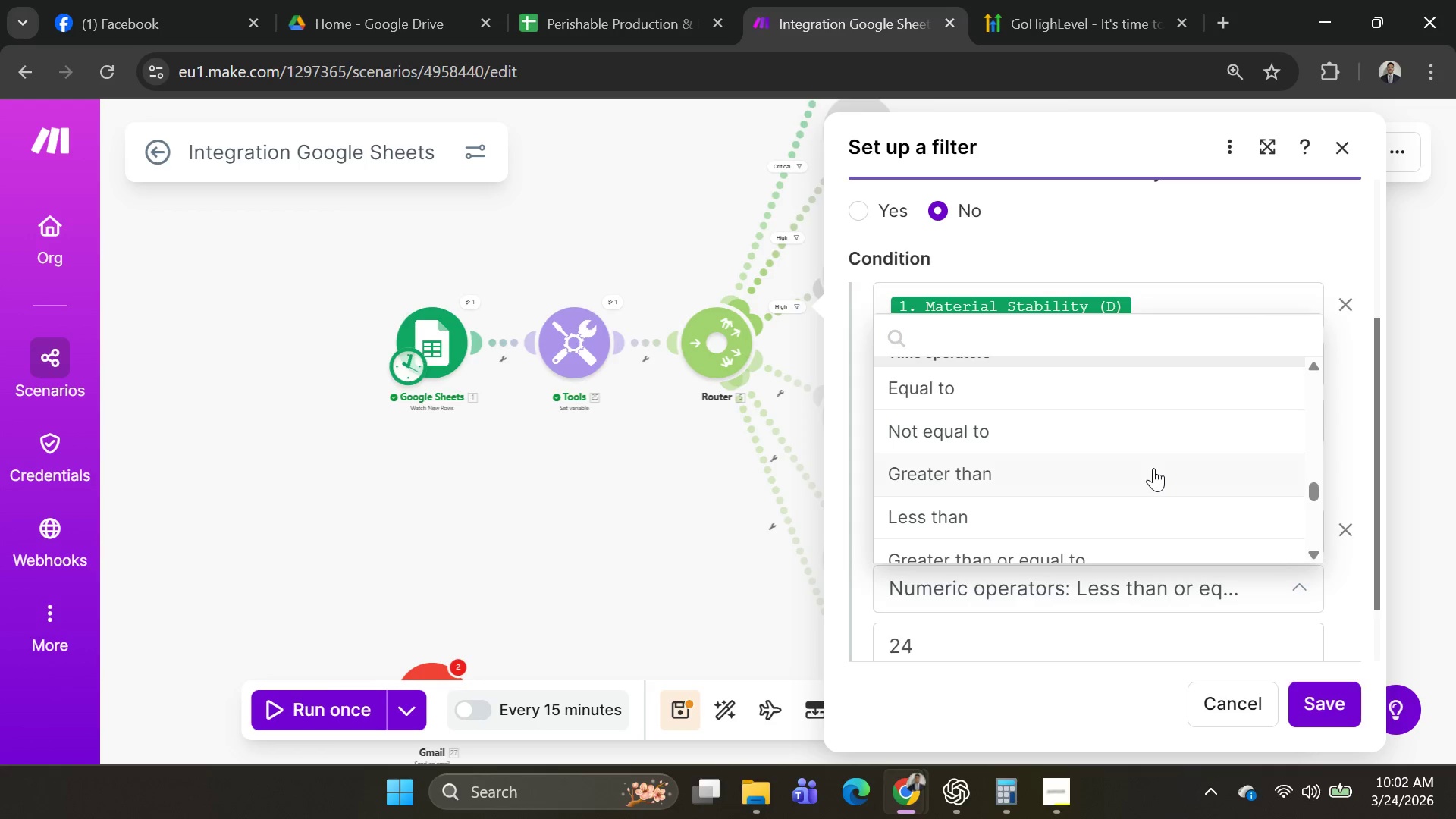 
scroll: coordinate [1153, 468], scroll_direction: up, amount: 1.0
 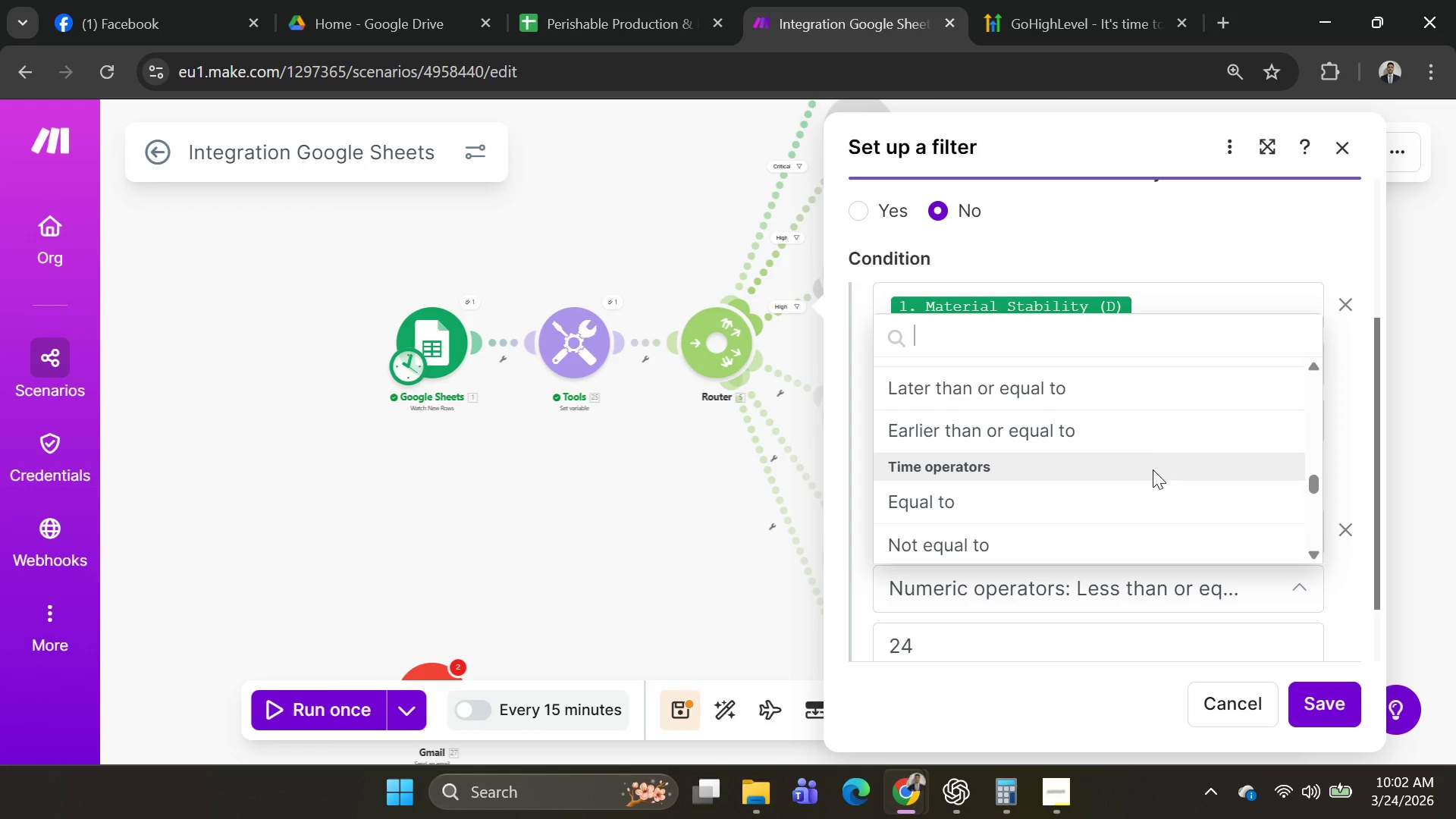 
scroll: coordinate [1153, 473], scroll_direction: down, amount: 3.0
 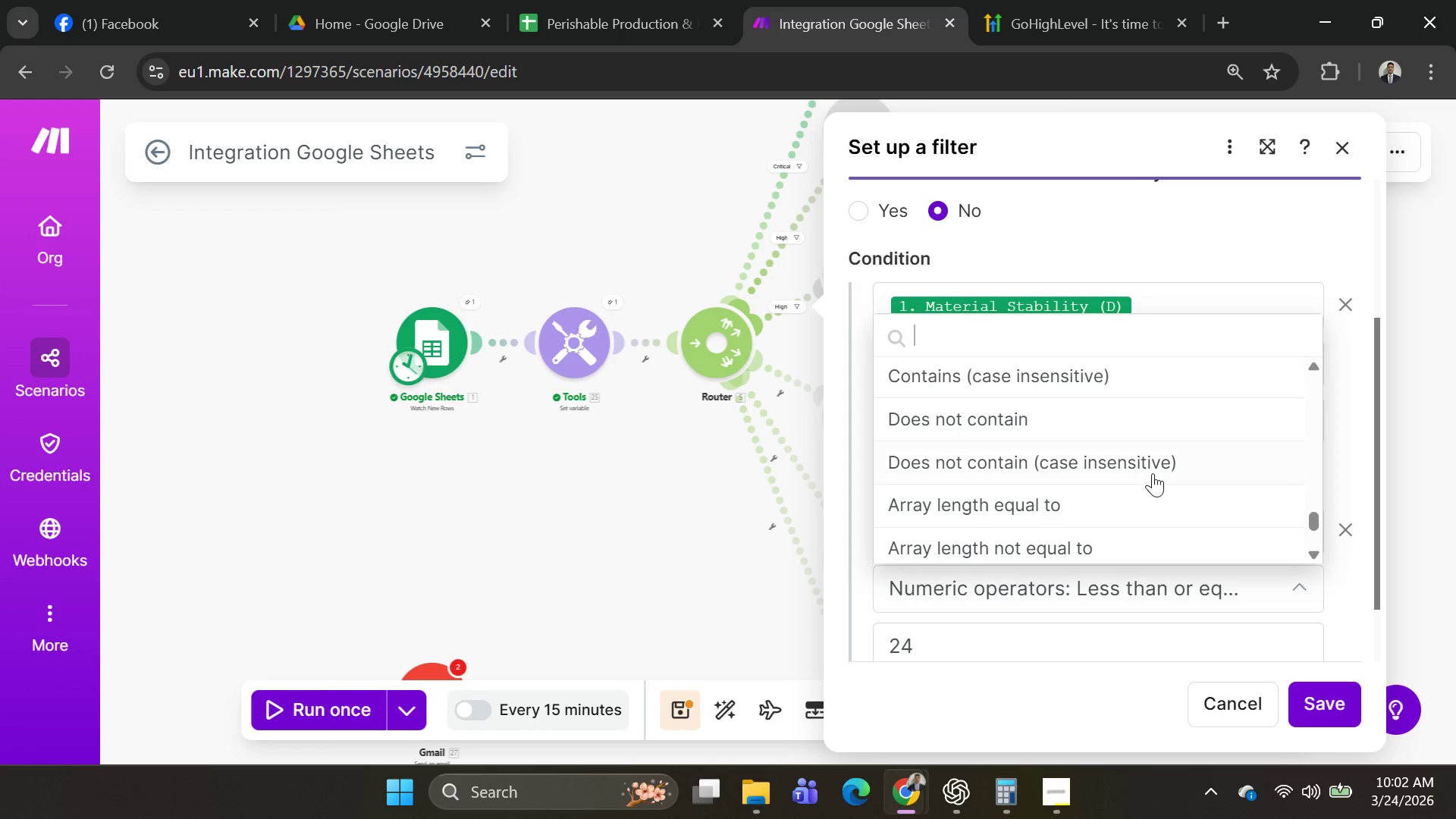 
scroll: coordinate [1153, 473], scroll_direction: up, amount: 1.0
 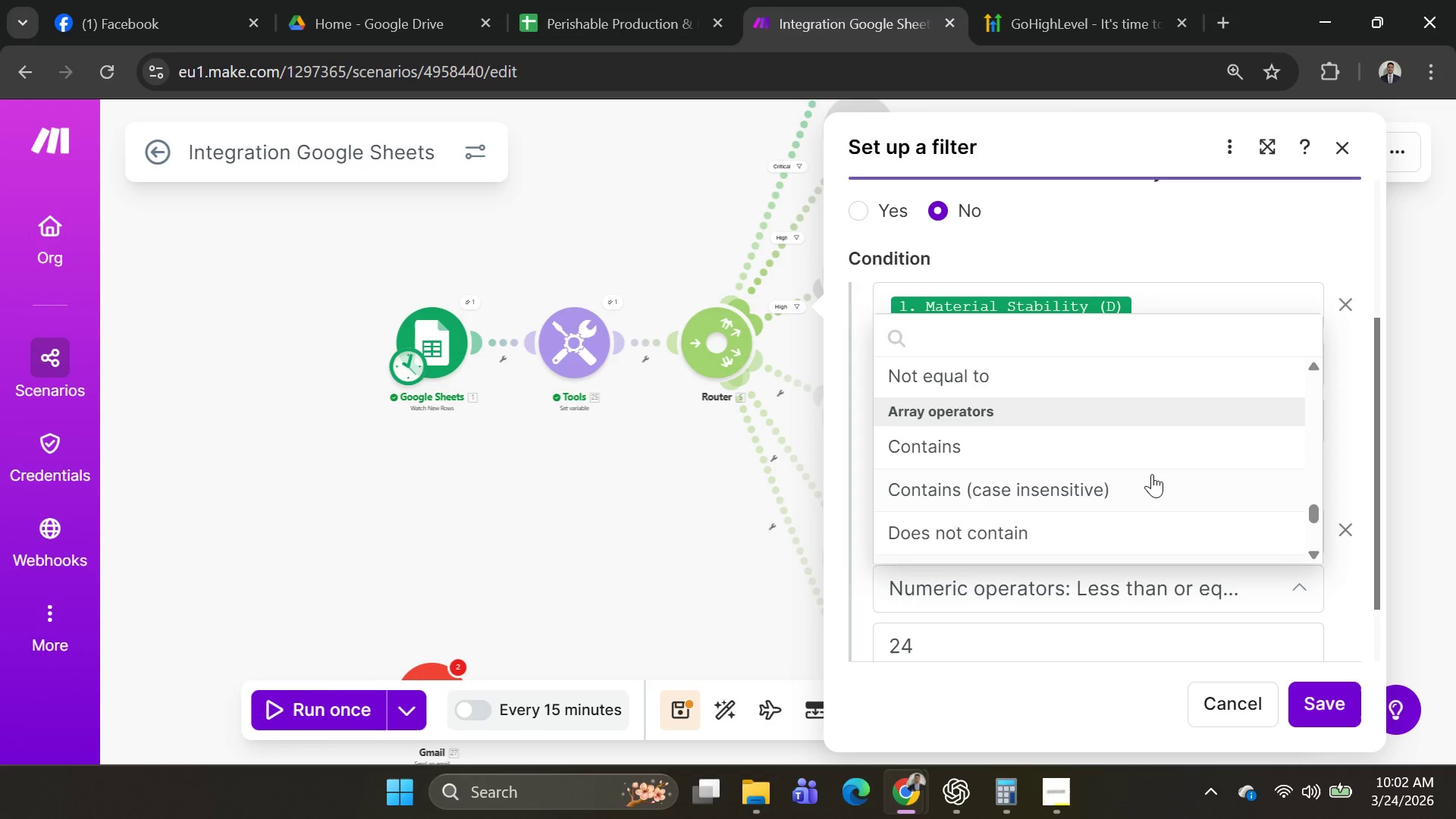 
scroll: coordinate [1152, 474], scroll_direction: down, amount: 2.0
 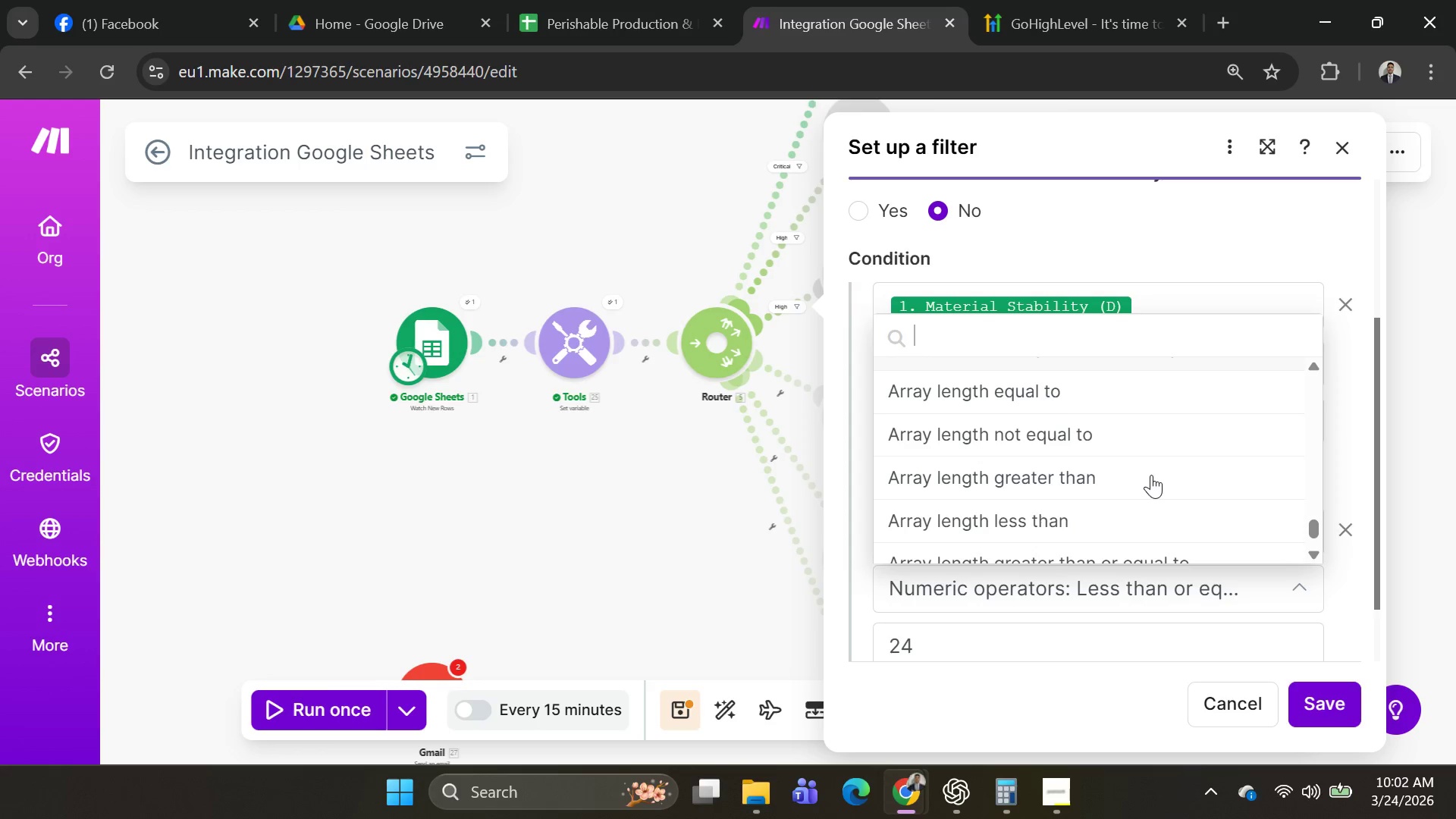 
scroll: coordinate [1147, 481], scroll_direction: up, amount: 4.0
 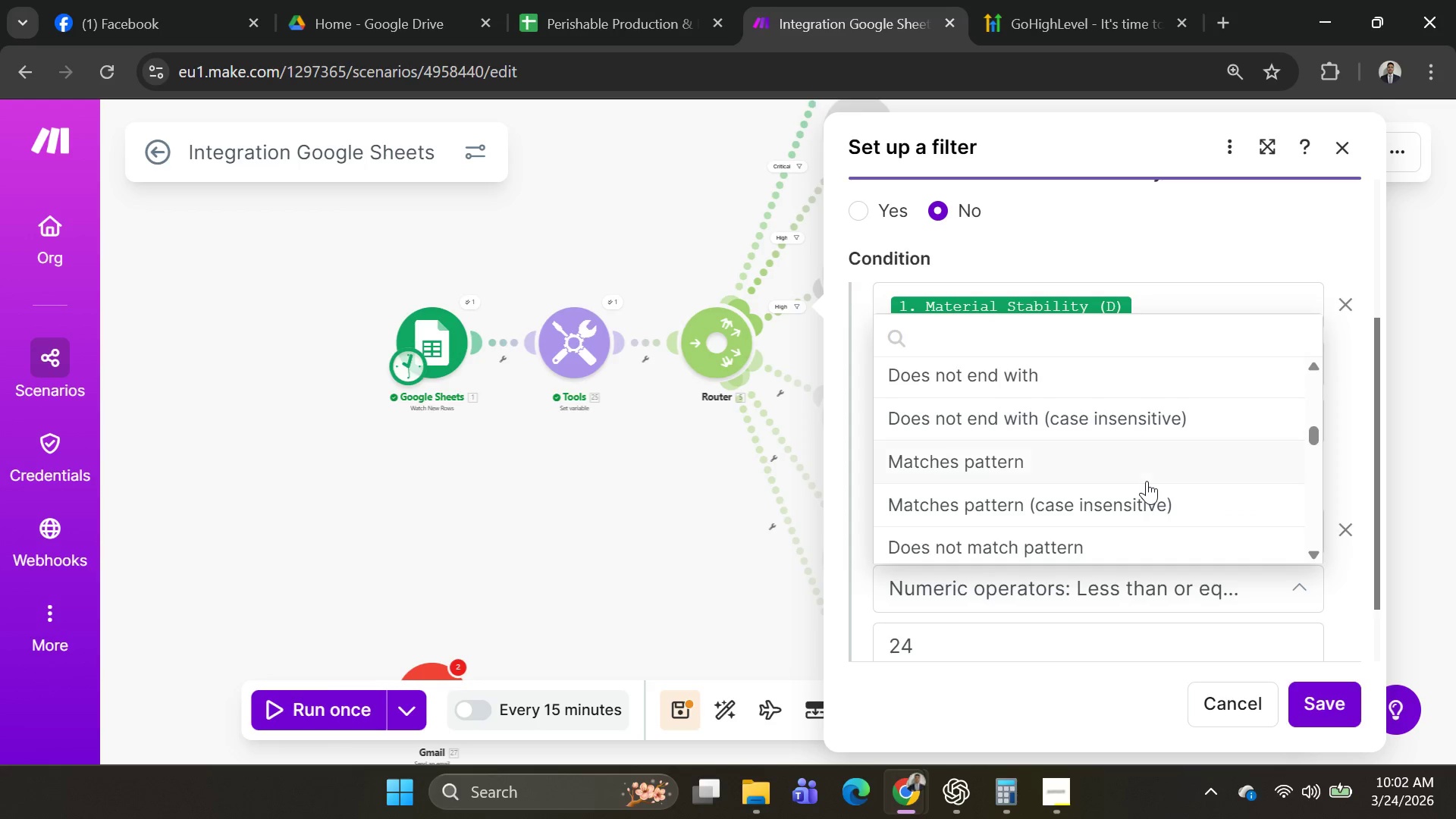 
scroll: coordinate [1058, 478], scroll_direction: down, amount: 3.0
 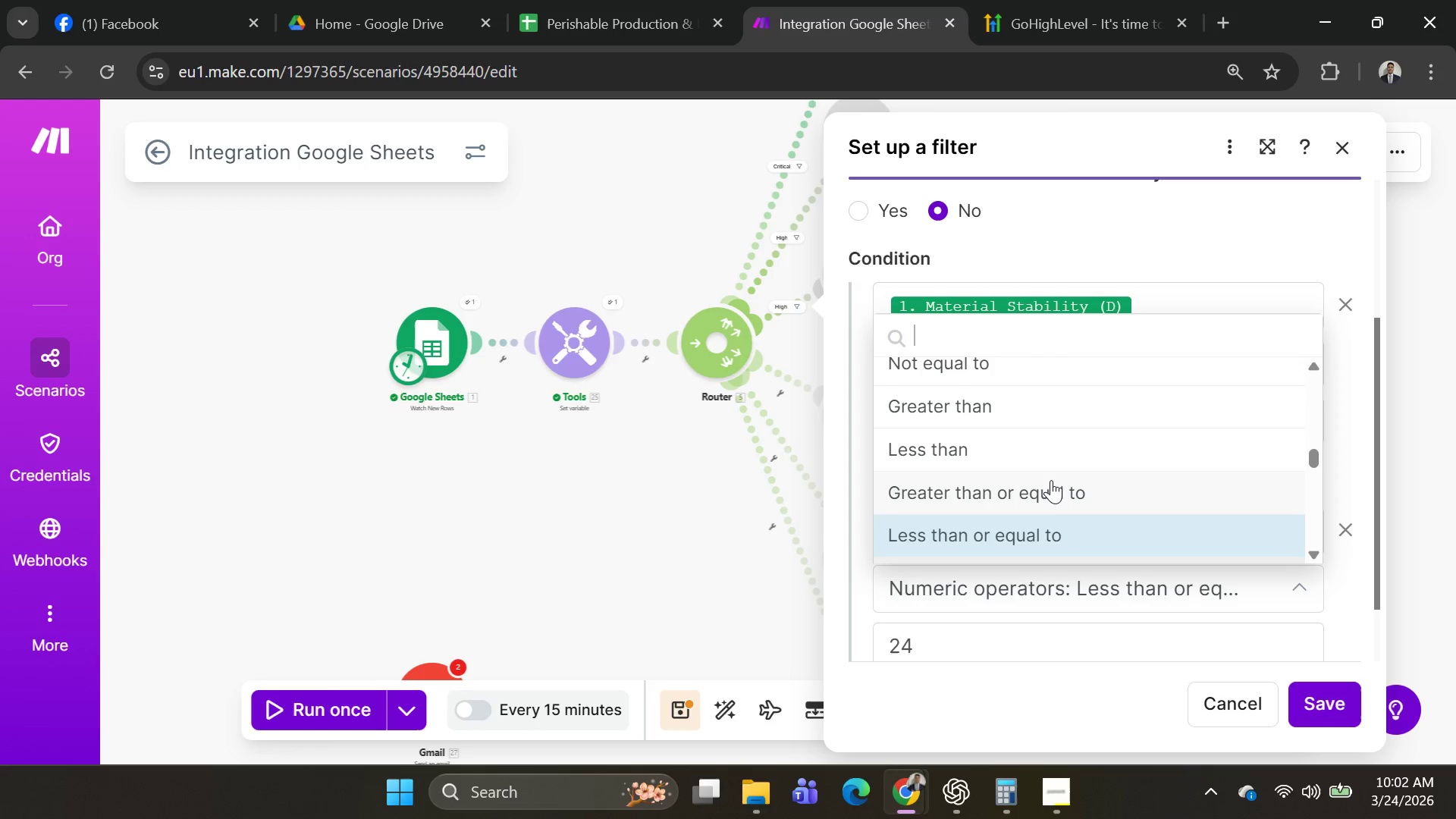 
left_click([1049, 480])
 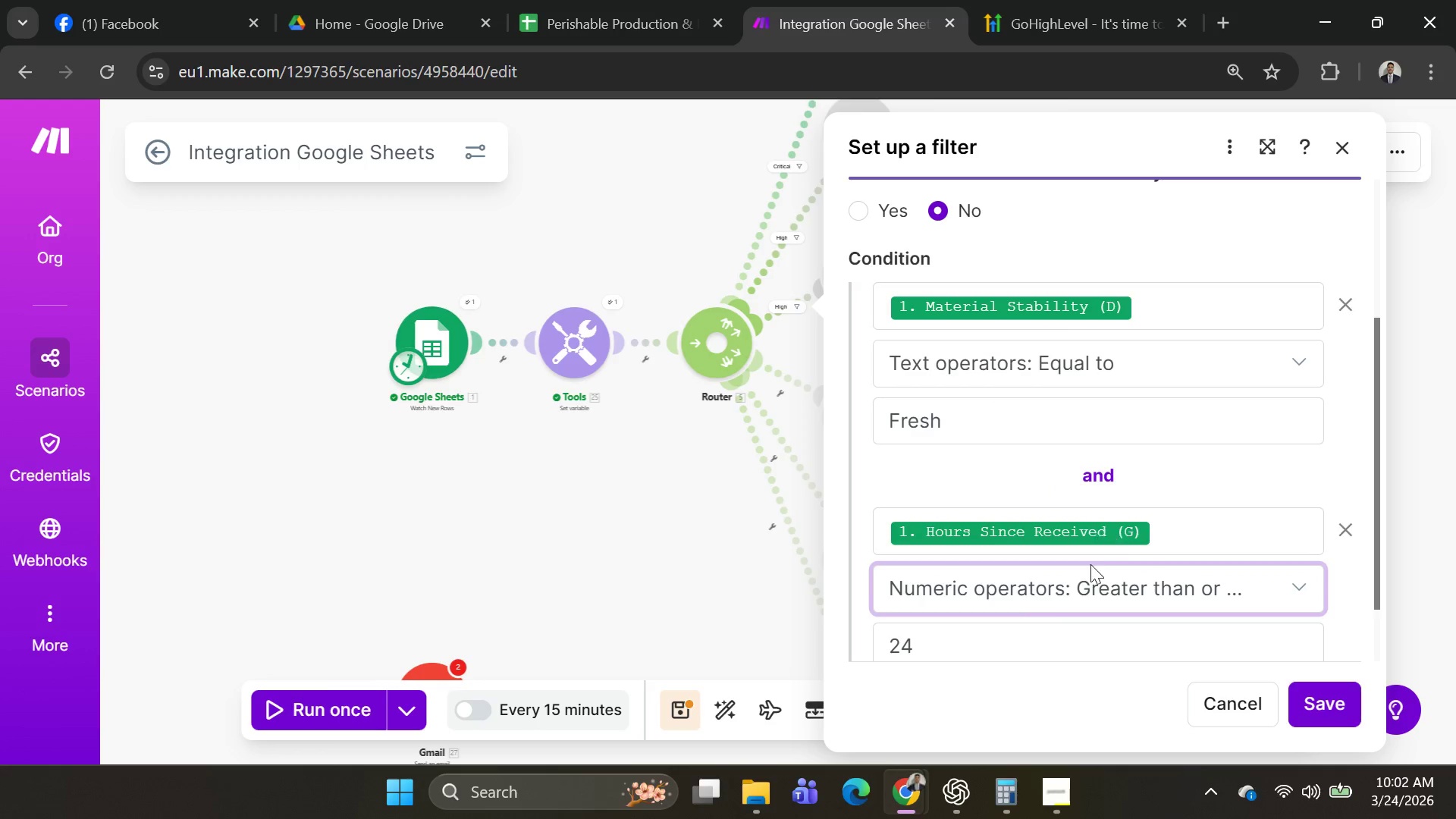 
mouse_move([1027, 598])
 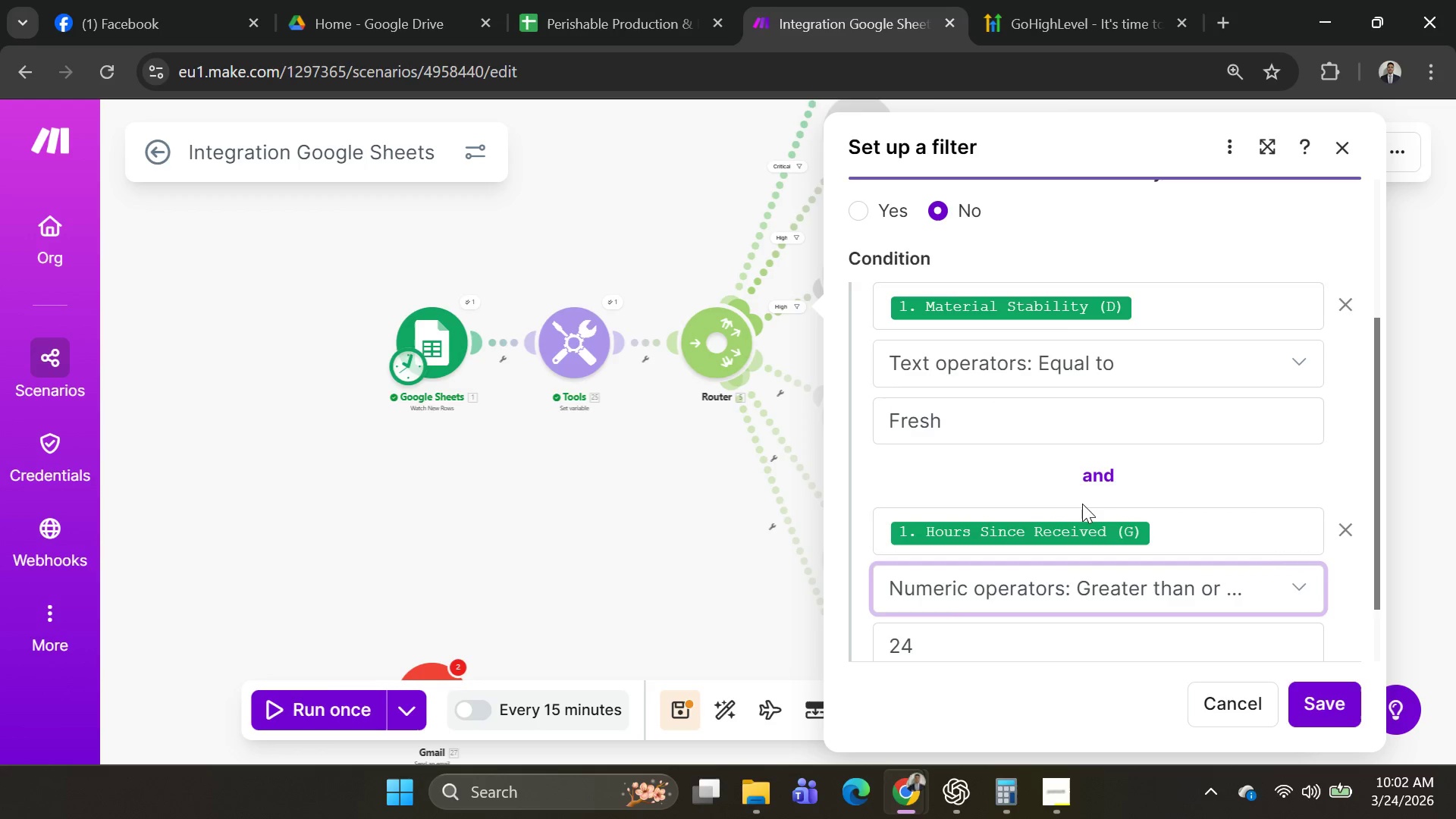 
scroll: coordinate [1212, 571], scroll_direction: down, amount: 4.0
 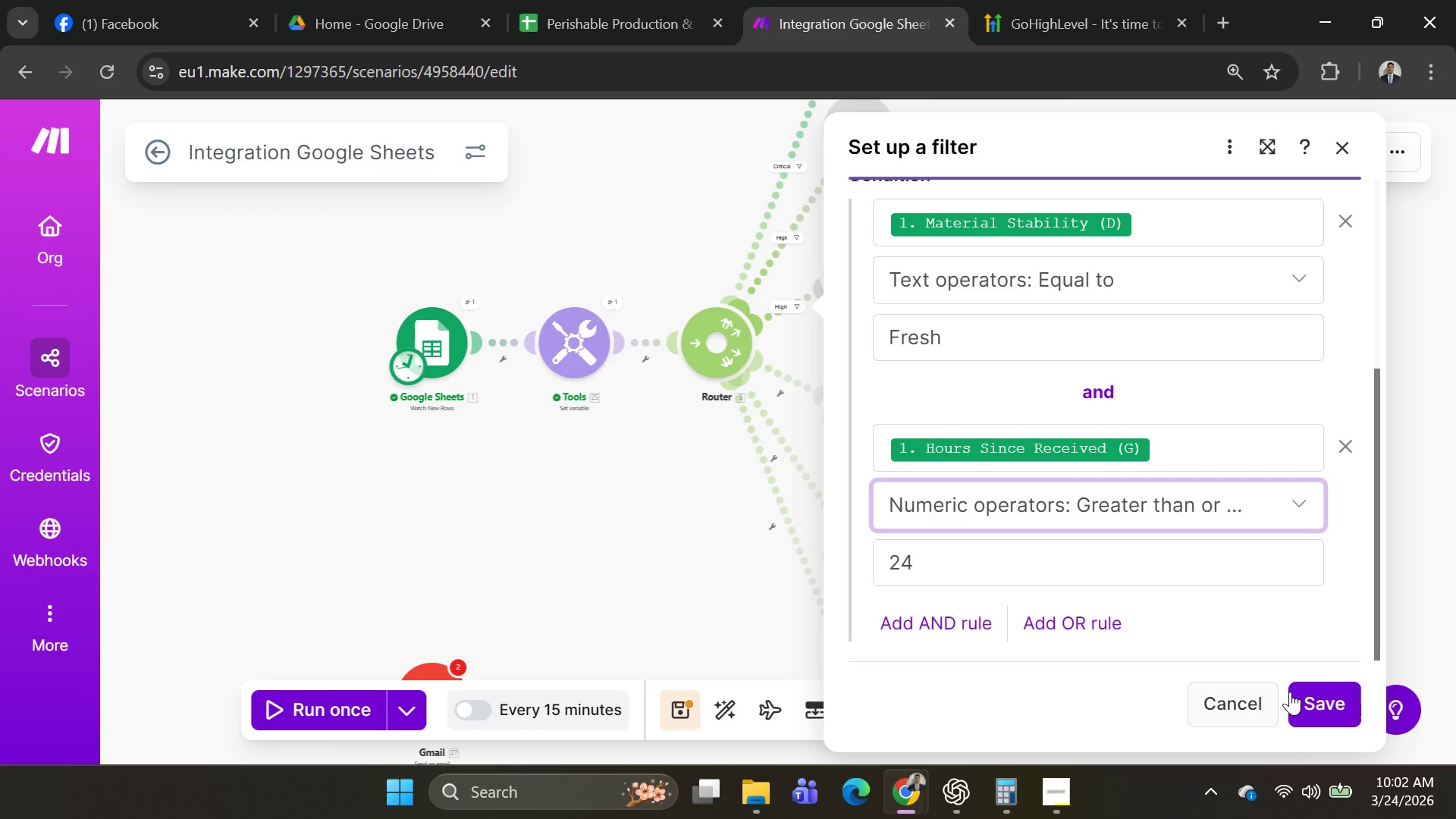 
left_click([1294, 693])
 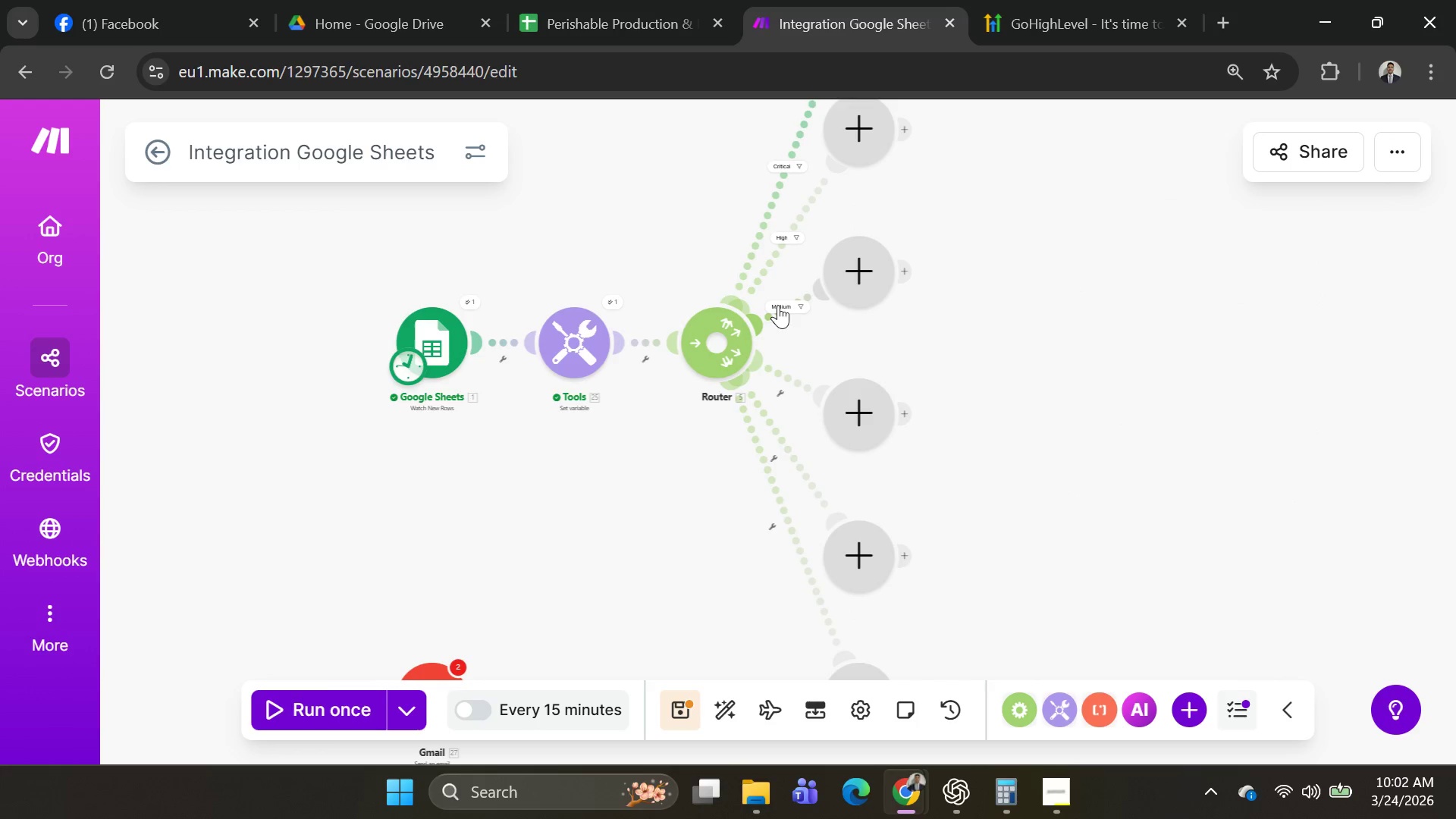 
left_click([793, 377])
 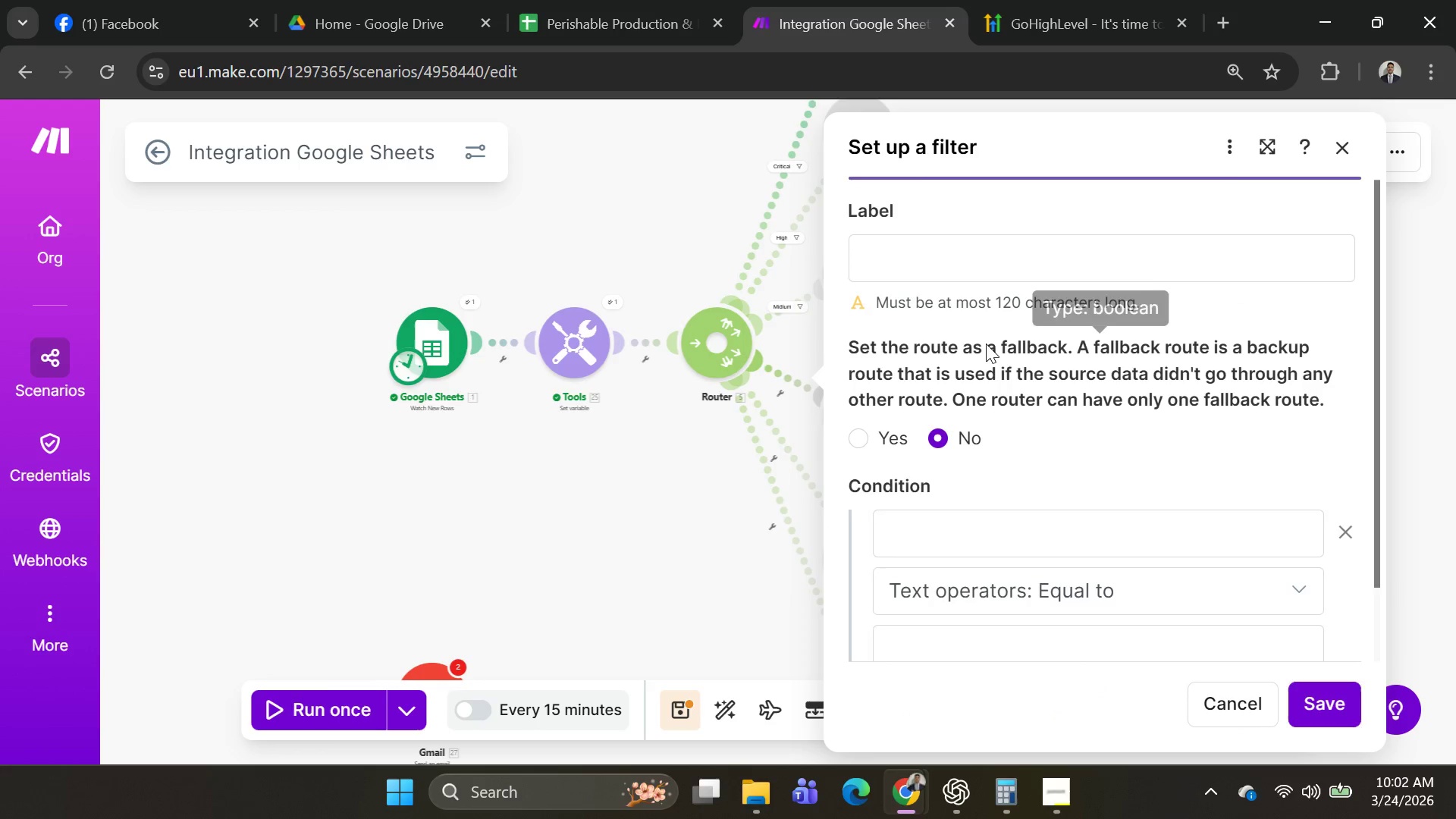 
left_click([998, 275])
 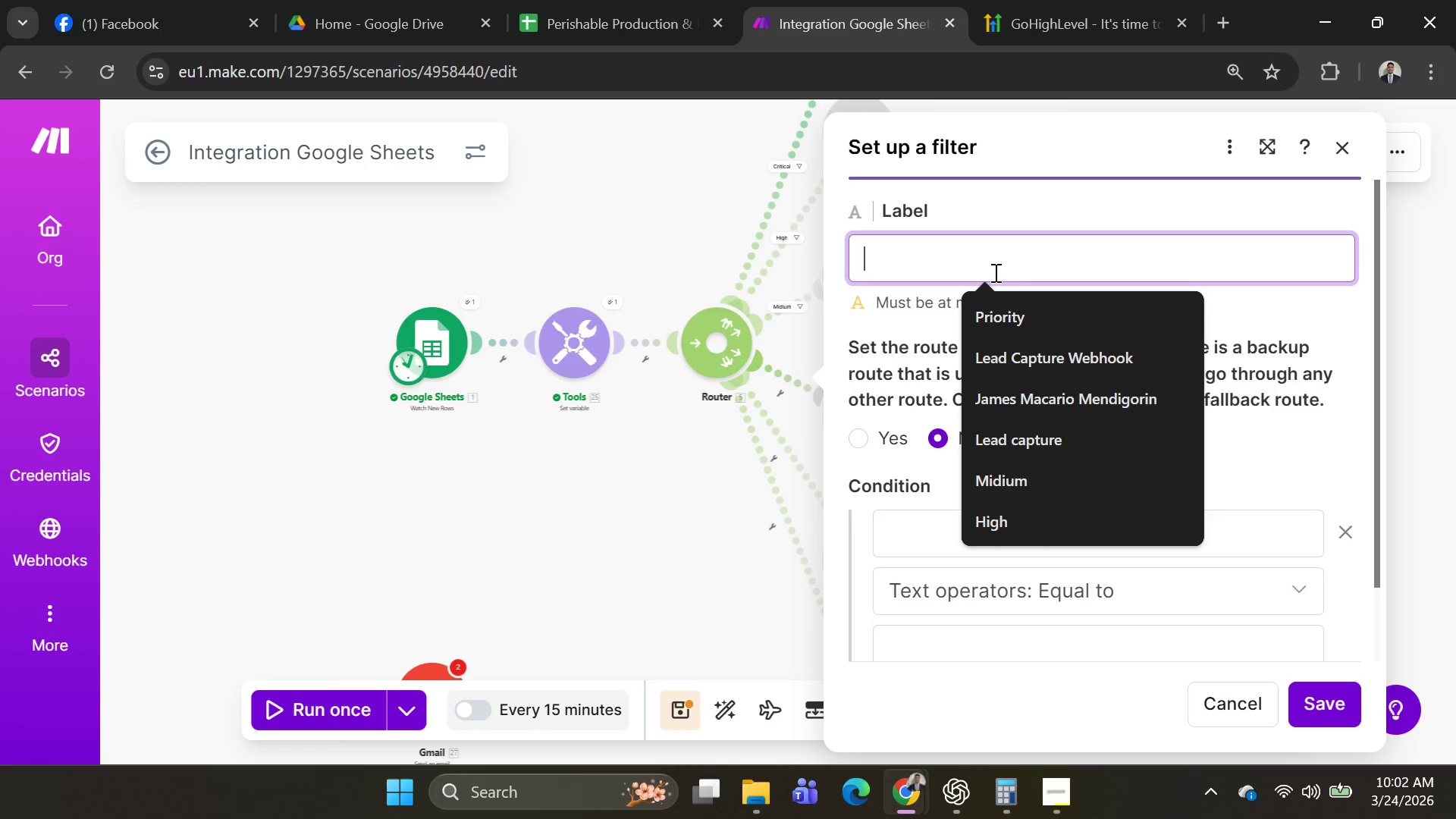 
type(Low)
 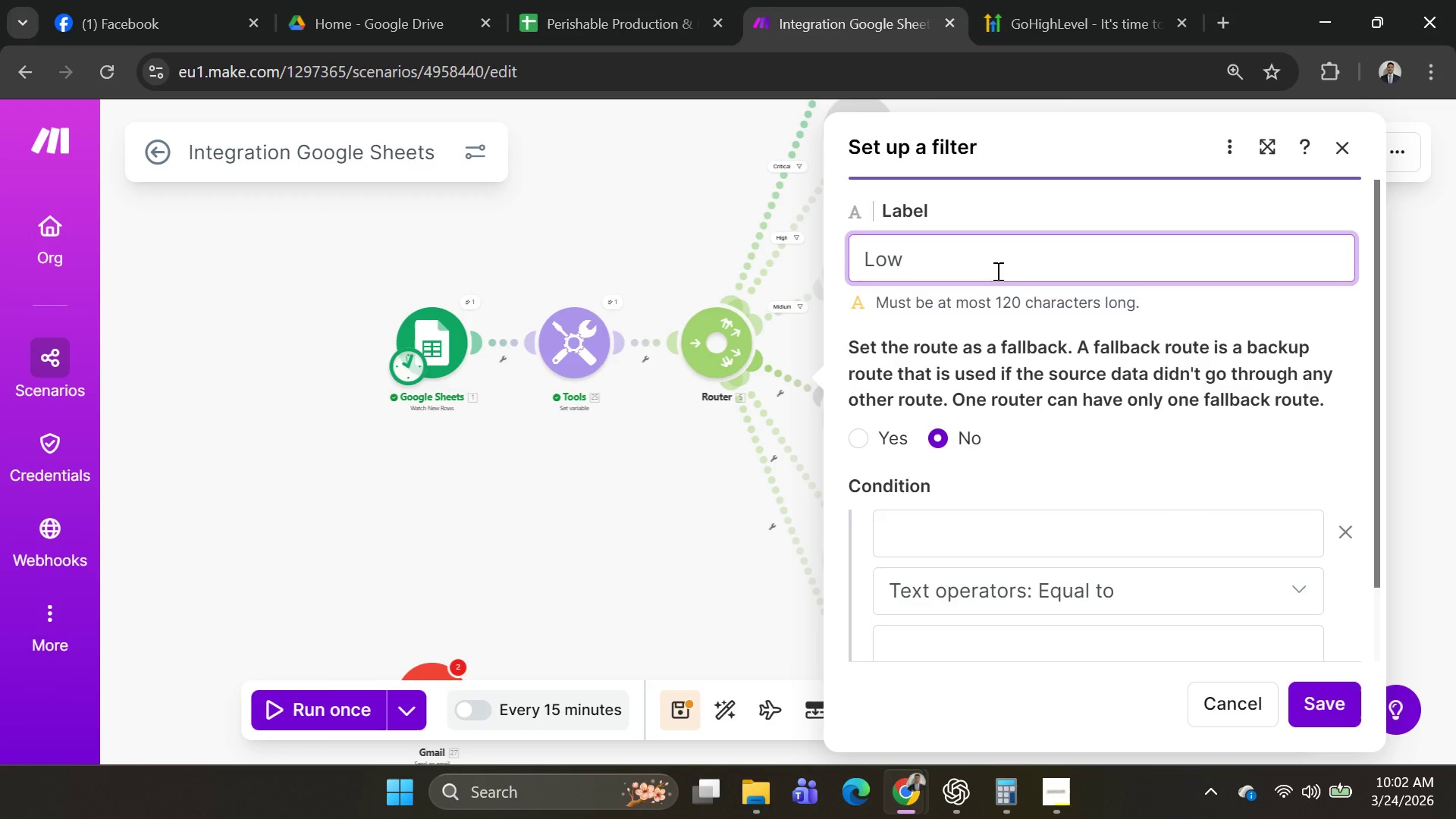 
left_click([999, 541])
 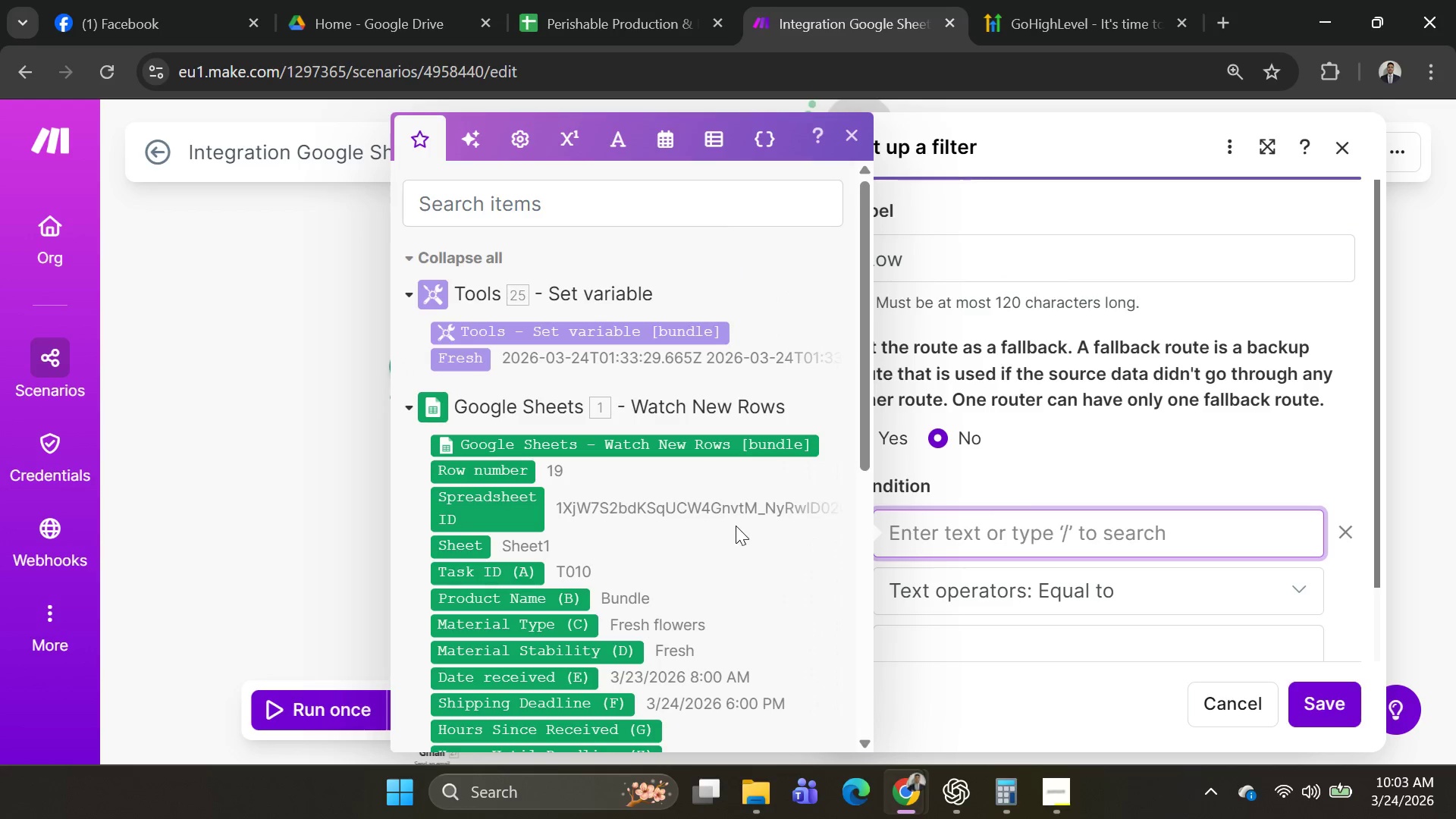 
scroll: coordinate [729, 529], scroll_direction: down, amount: 3.0
 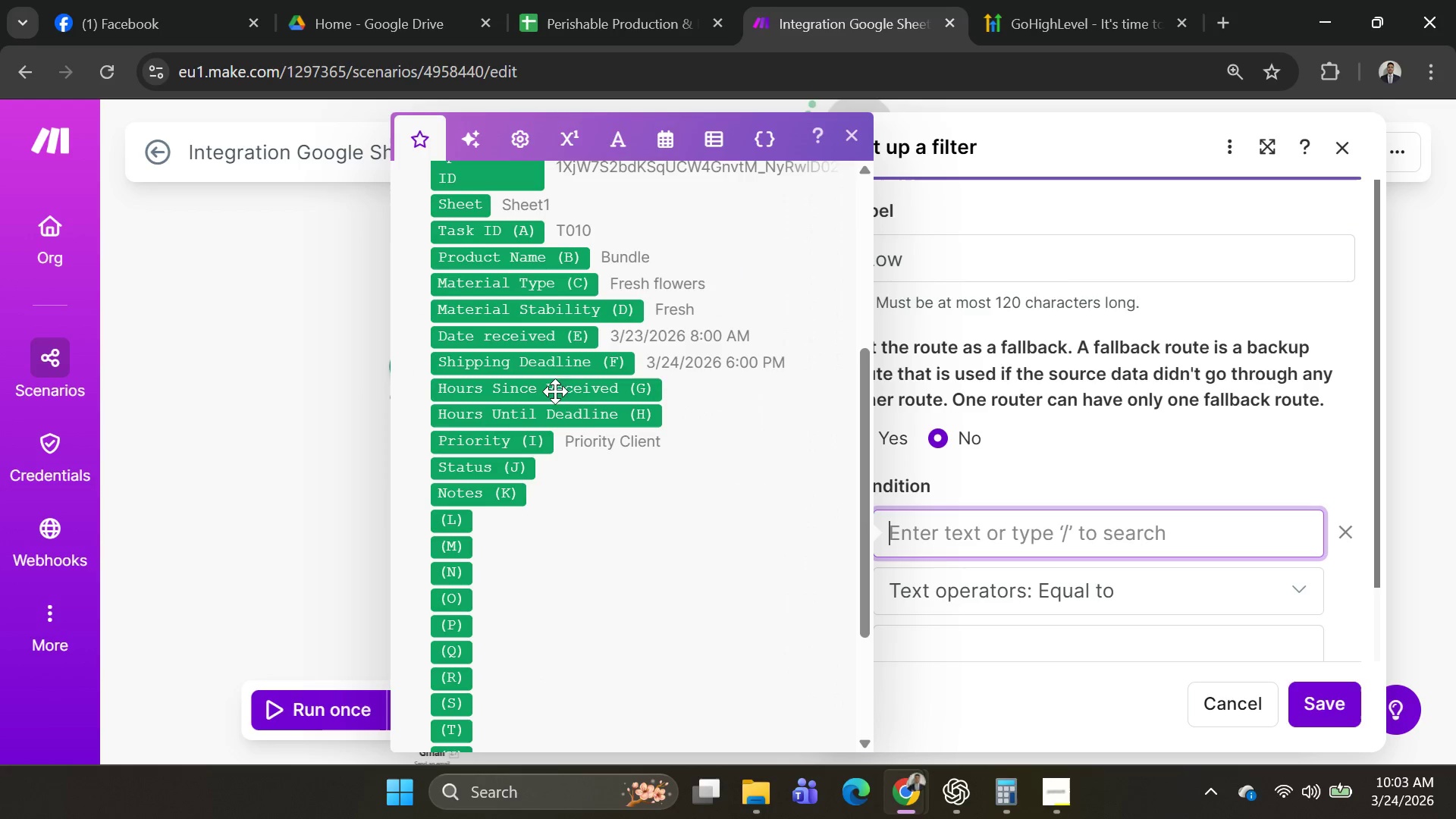 
scroll: coordinate [552, 422], scroll_direction: up, amount: 1.0
 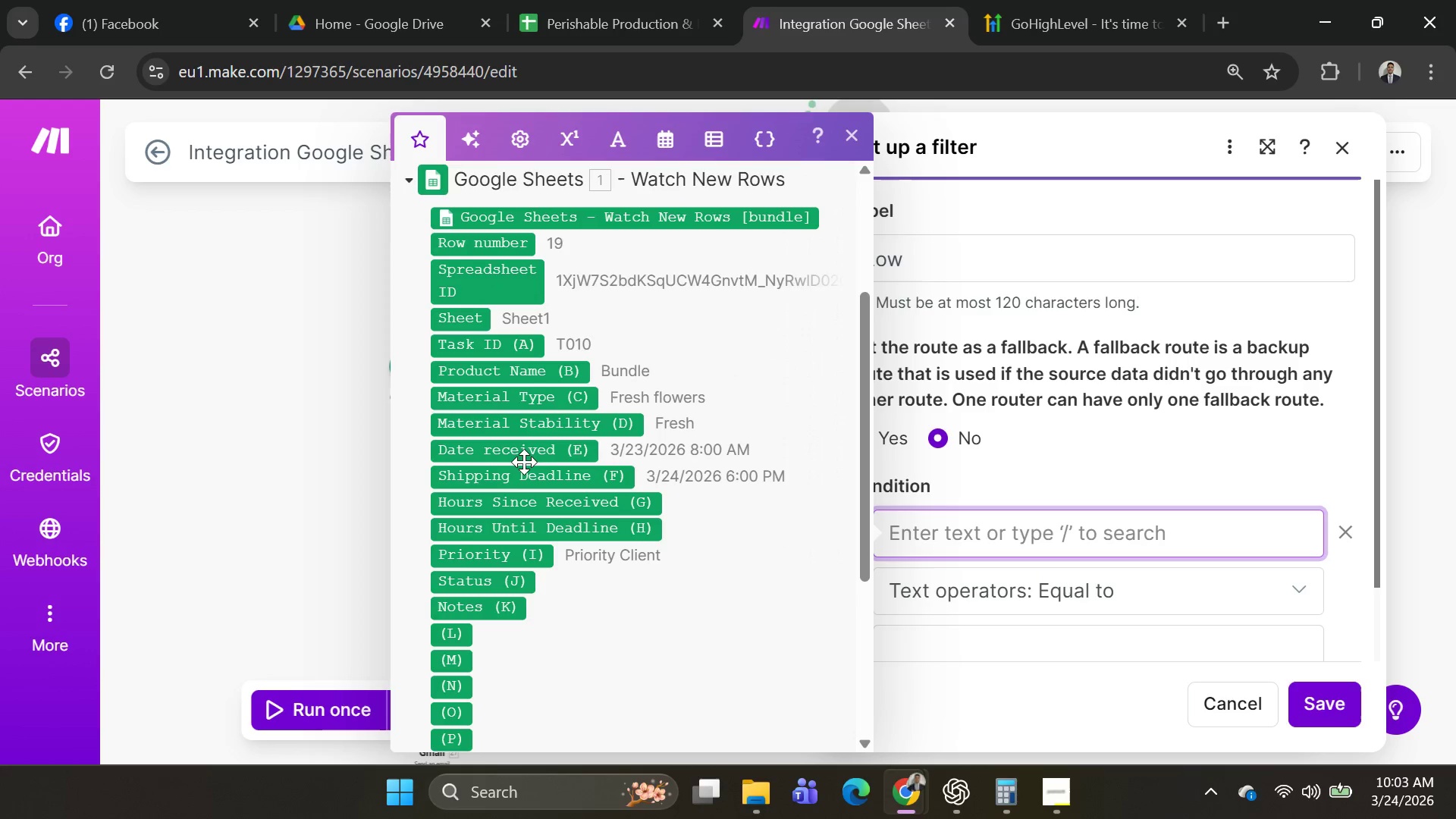 
left_click([535, 428])
 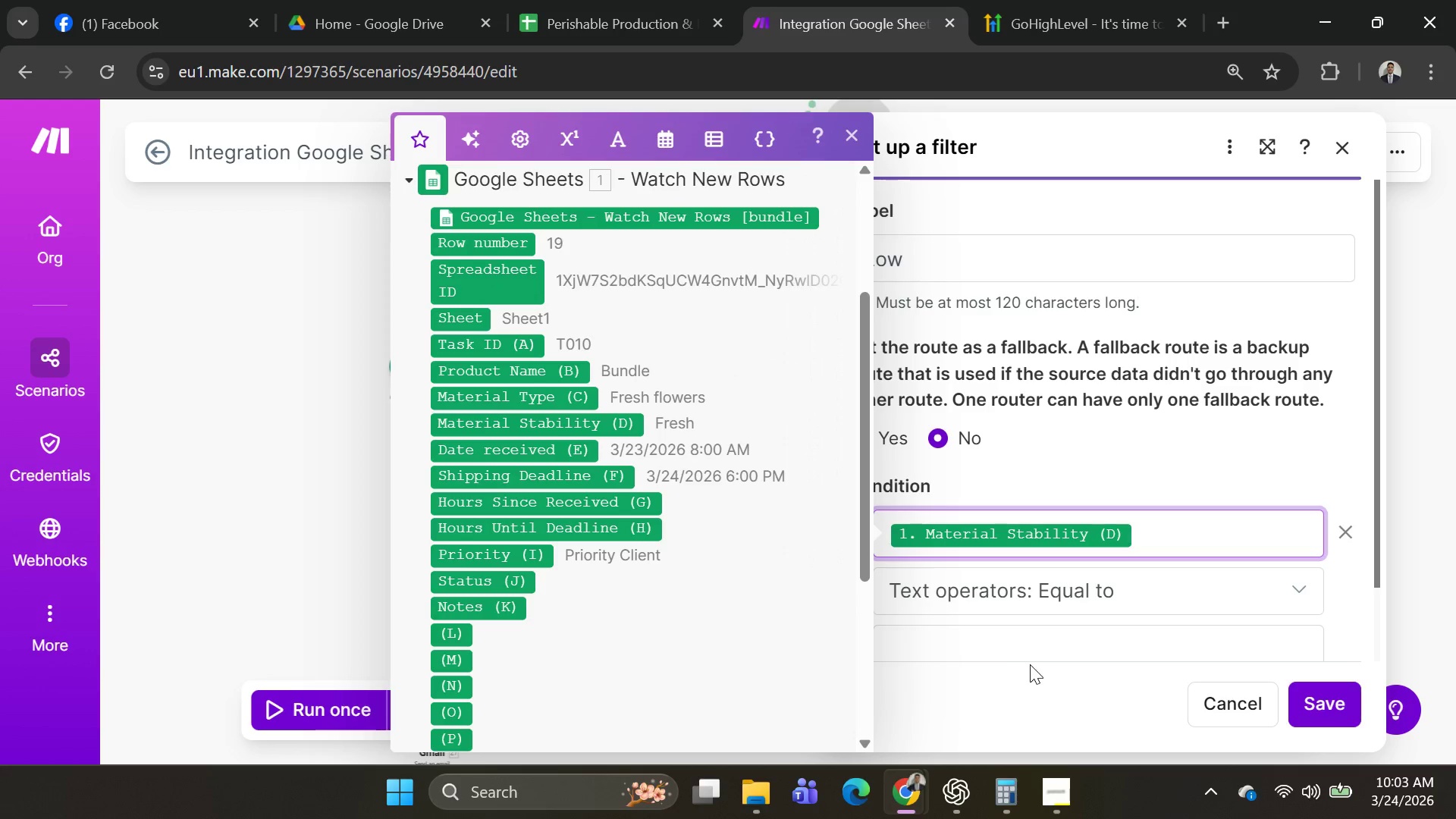 
left_click([1011, 654])
 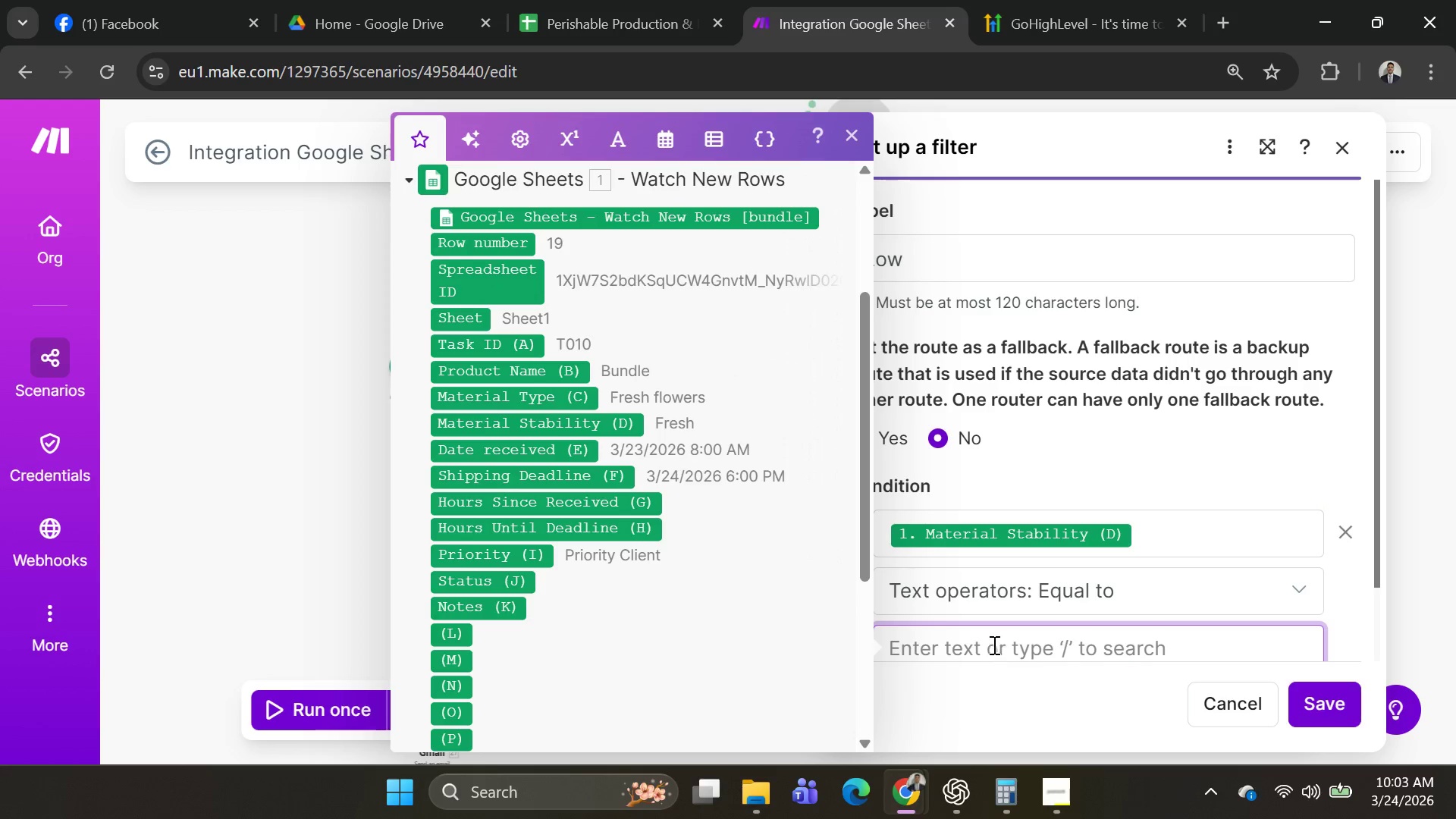 
type(Dried)
 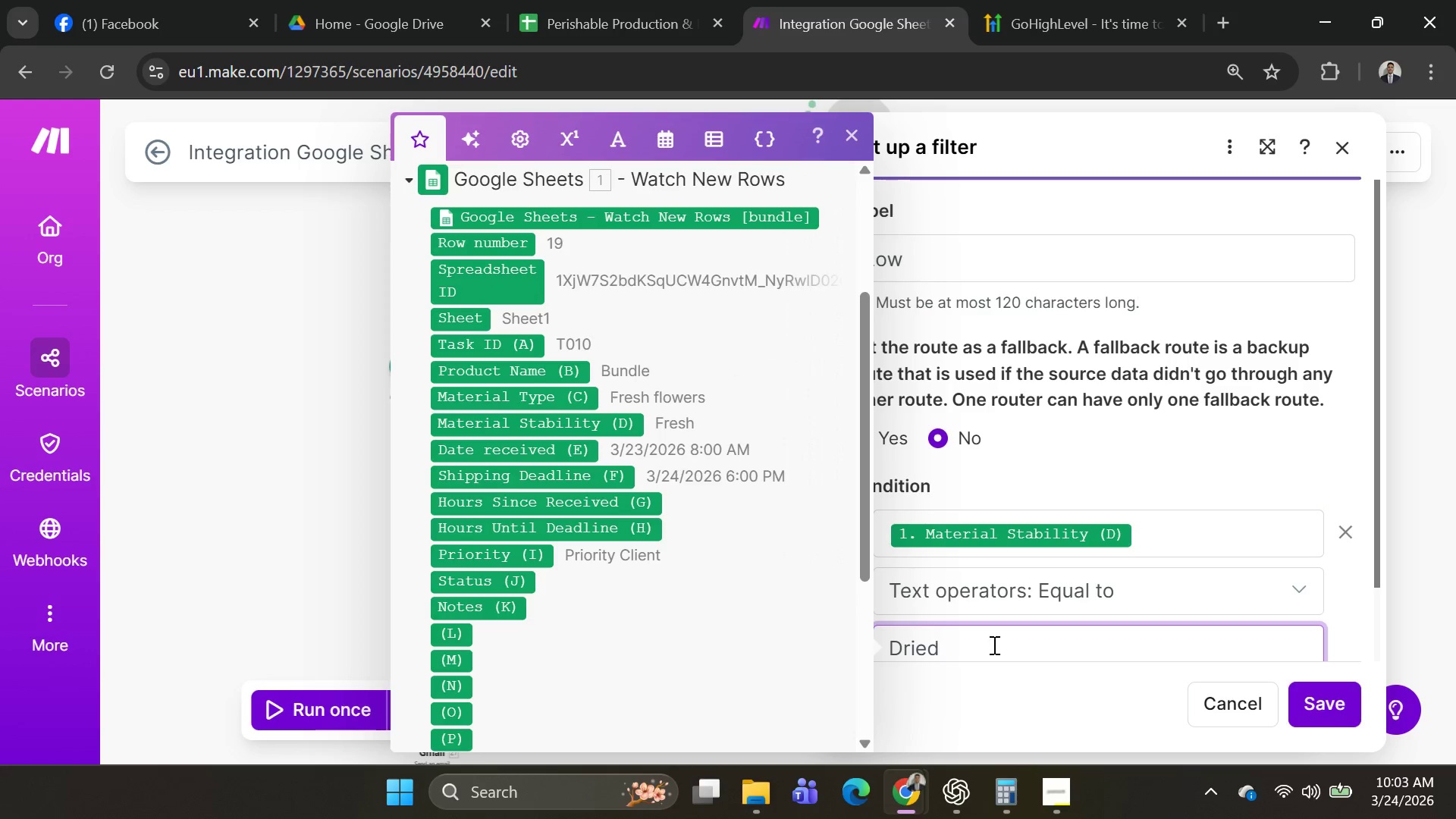 
scroll: coordinate [1103, 567], scroll_direction: down, amount: 3.0
 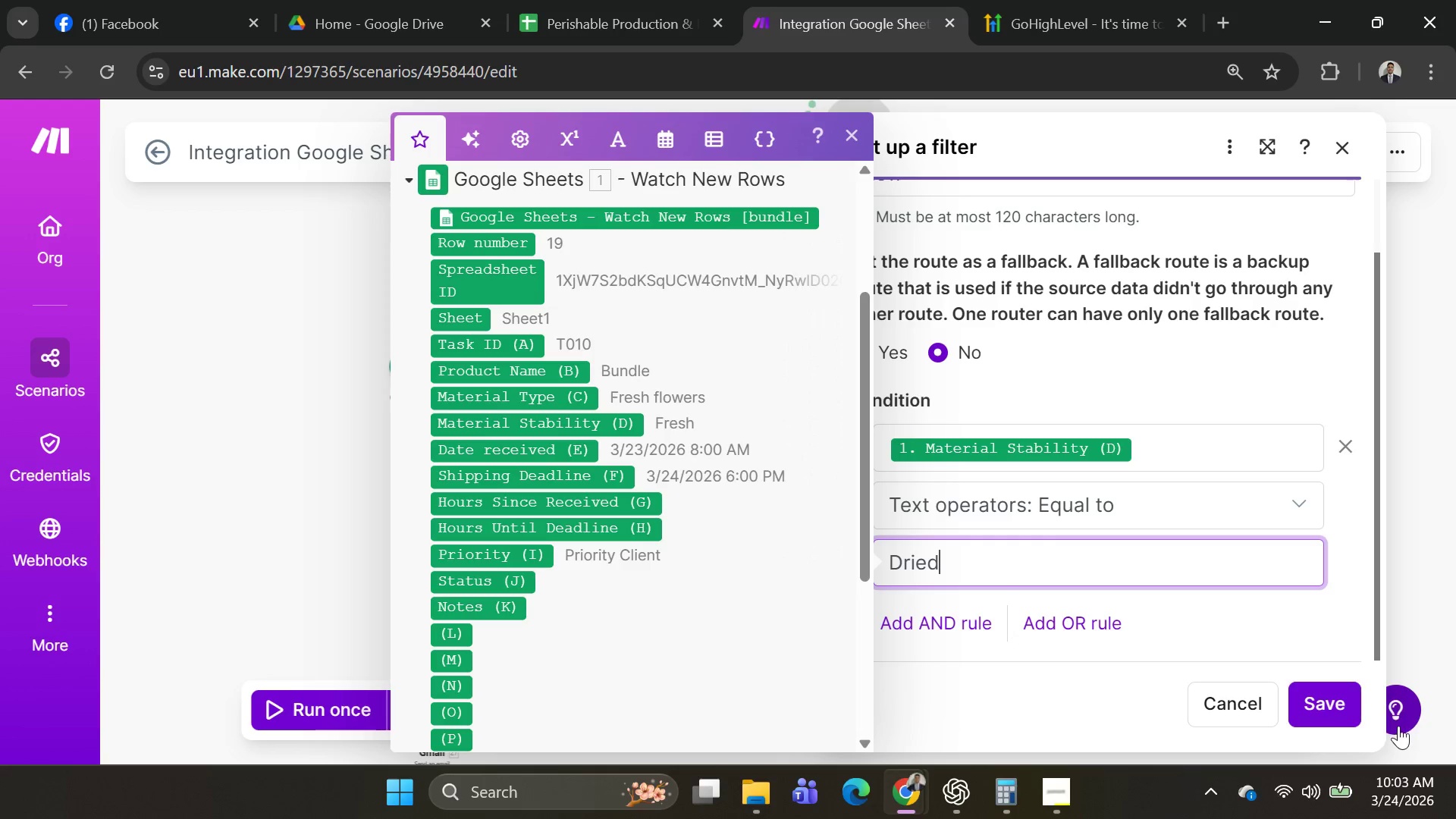 
left_click([1348, 704])
 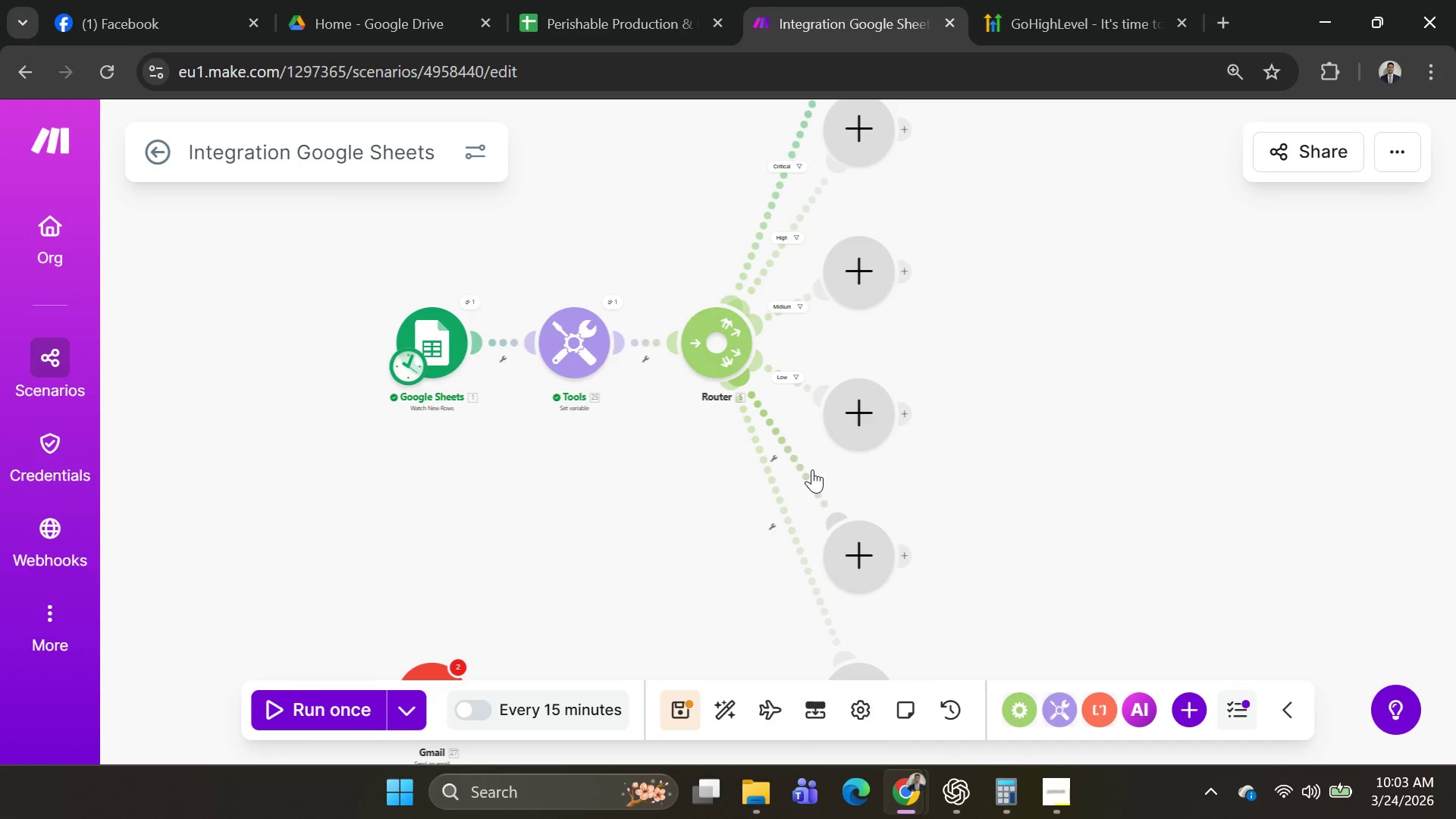 
left_click([799, 462])
 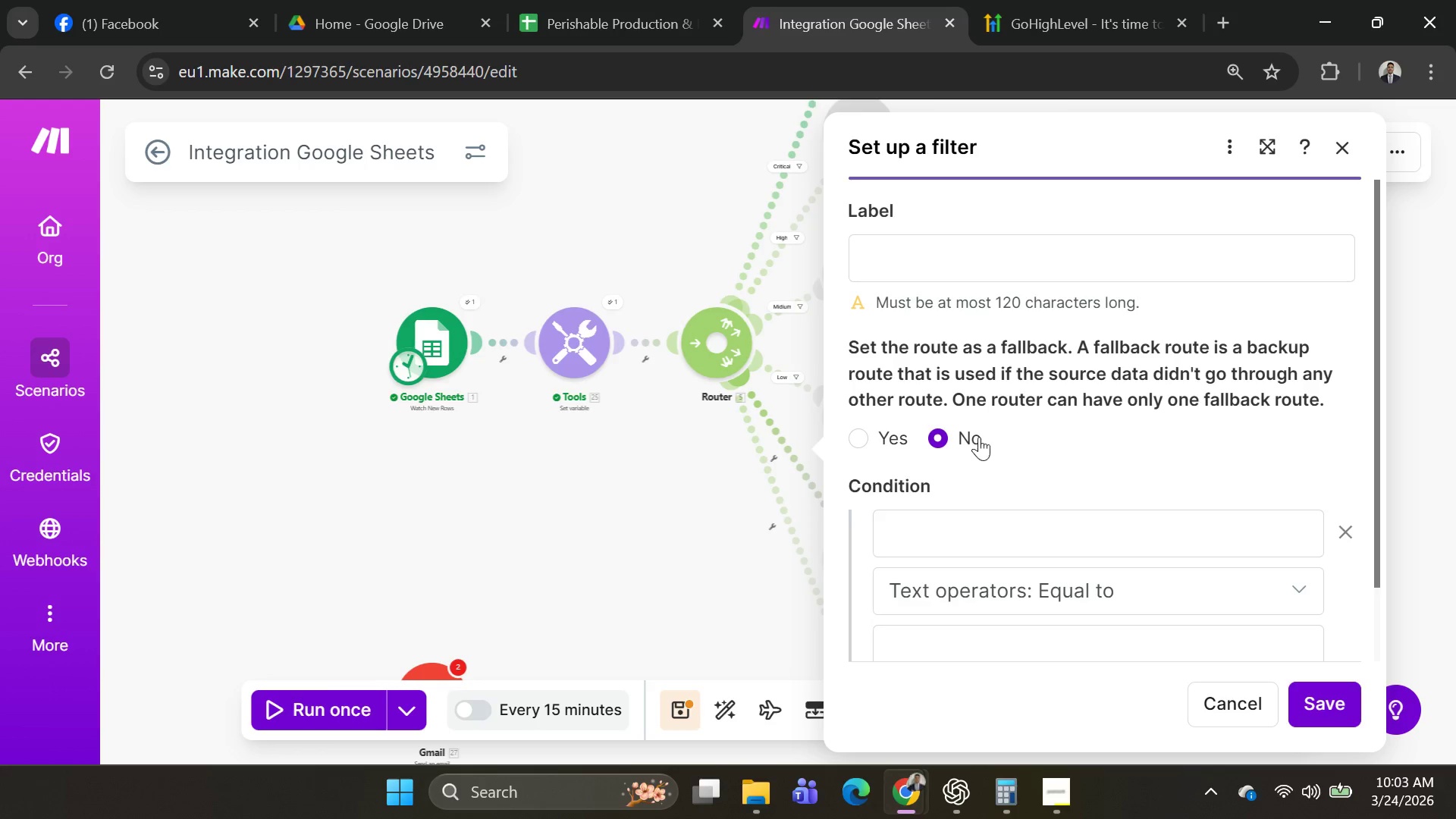 
wait(7.83)
 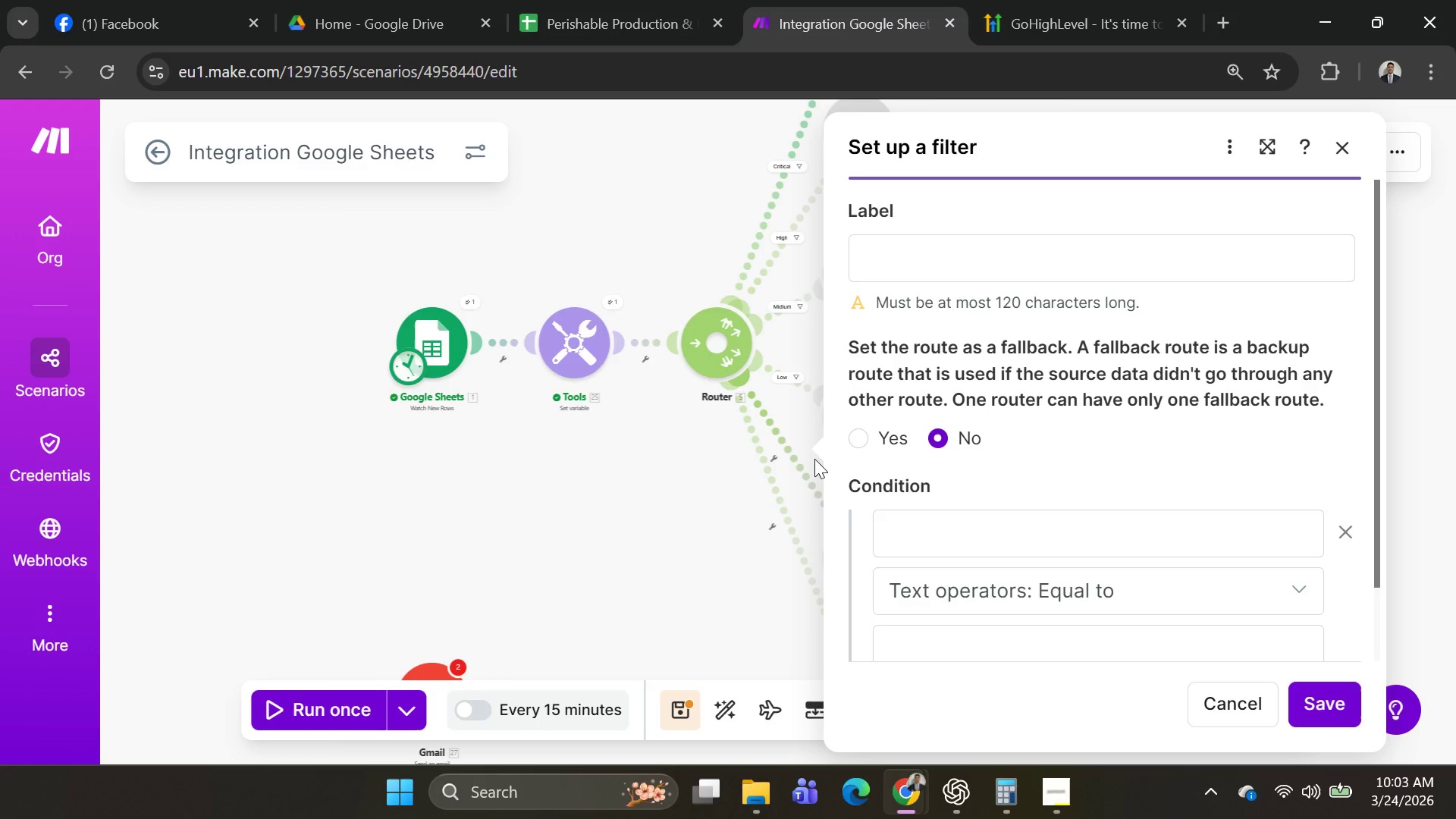 
left_click([1066, 585])
 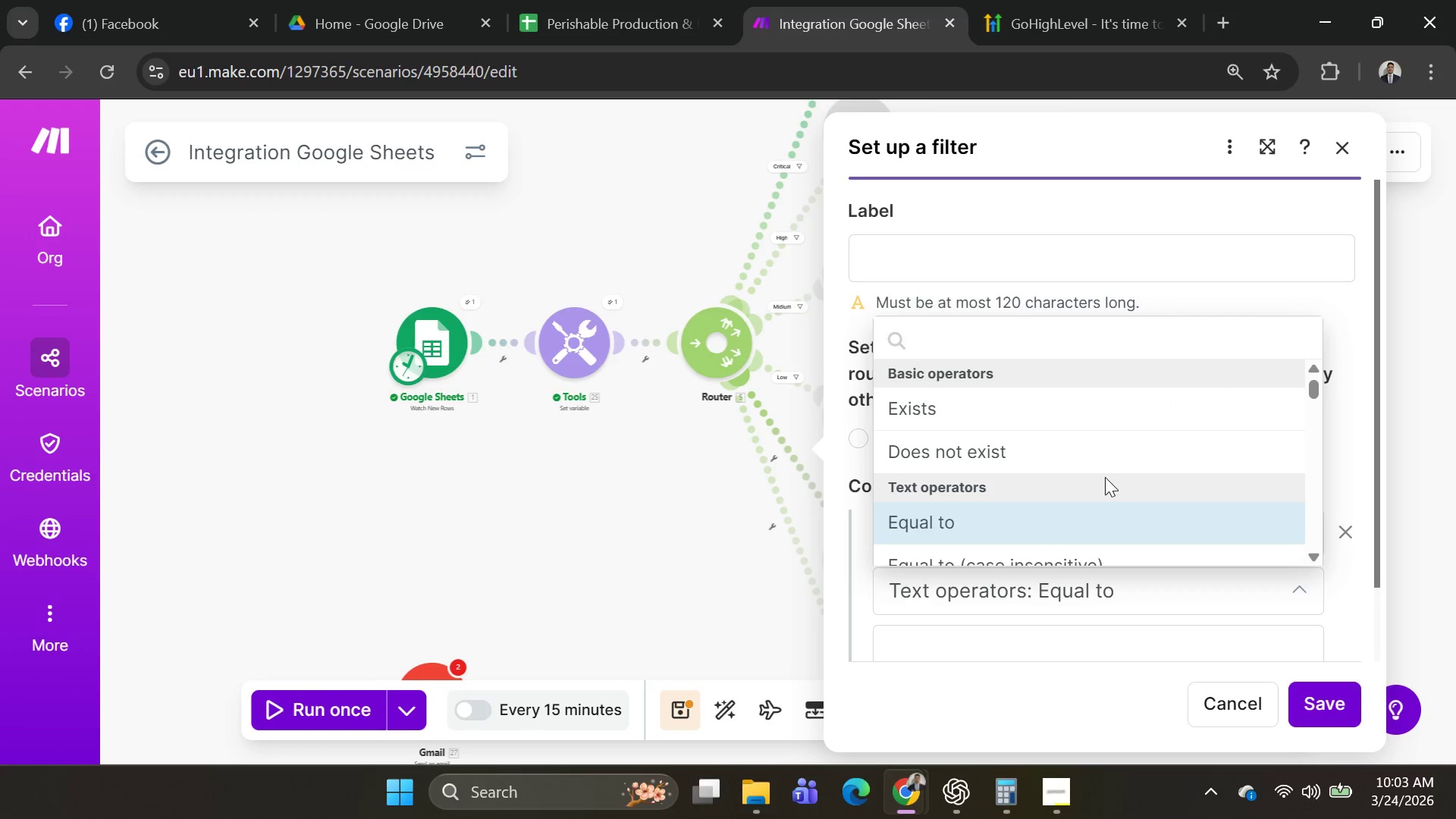 
wait(5.73)
 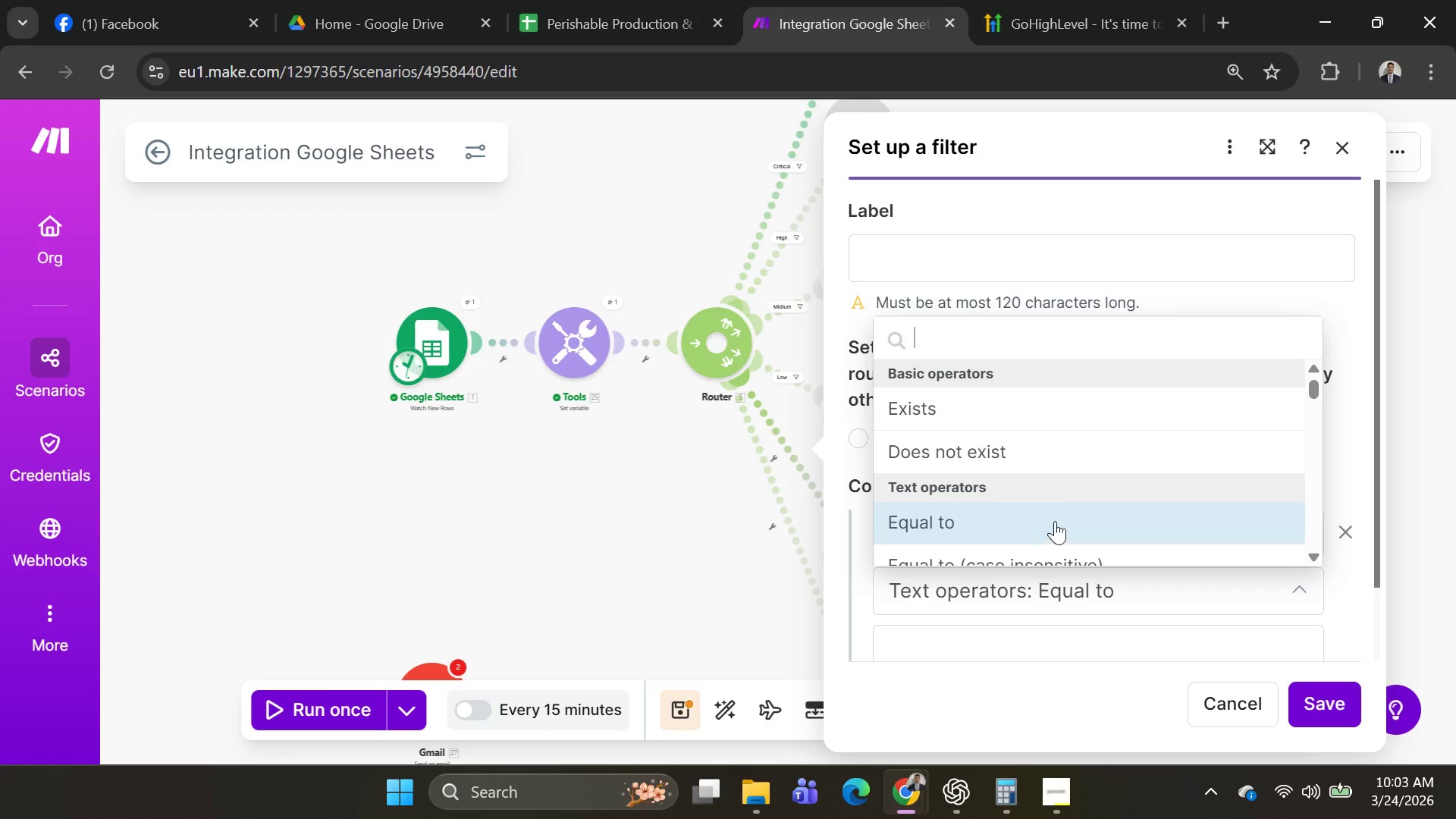 
scroll: coordinate [1116, 460], scroll_direction: down, amount: 1.0
 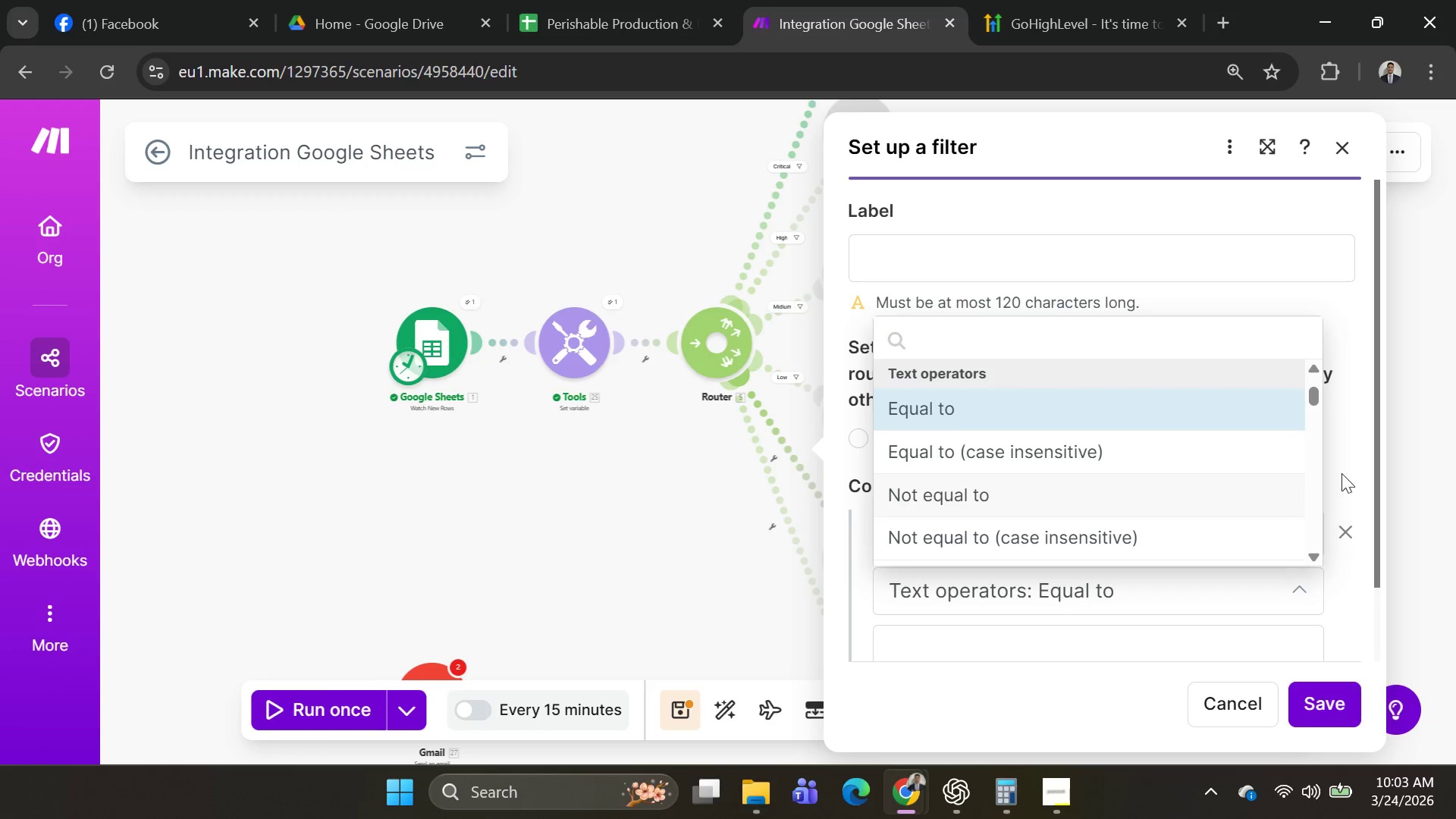 
left_click([1360, 465])
 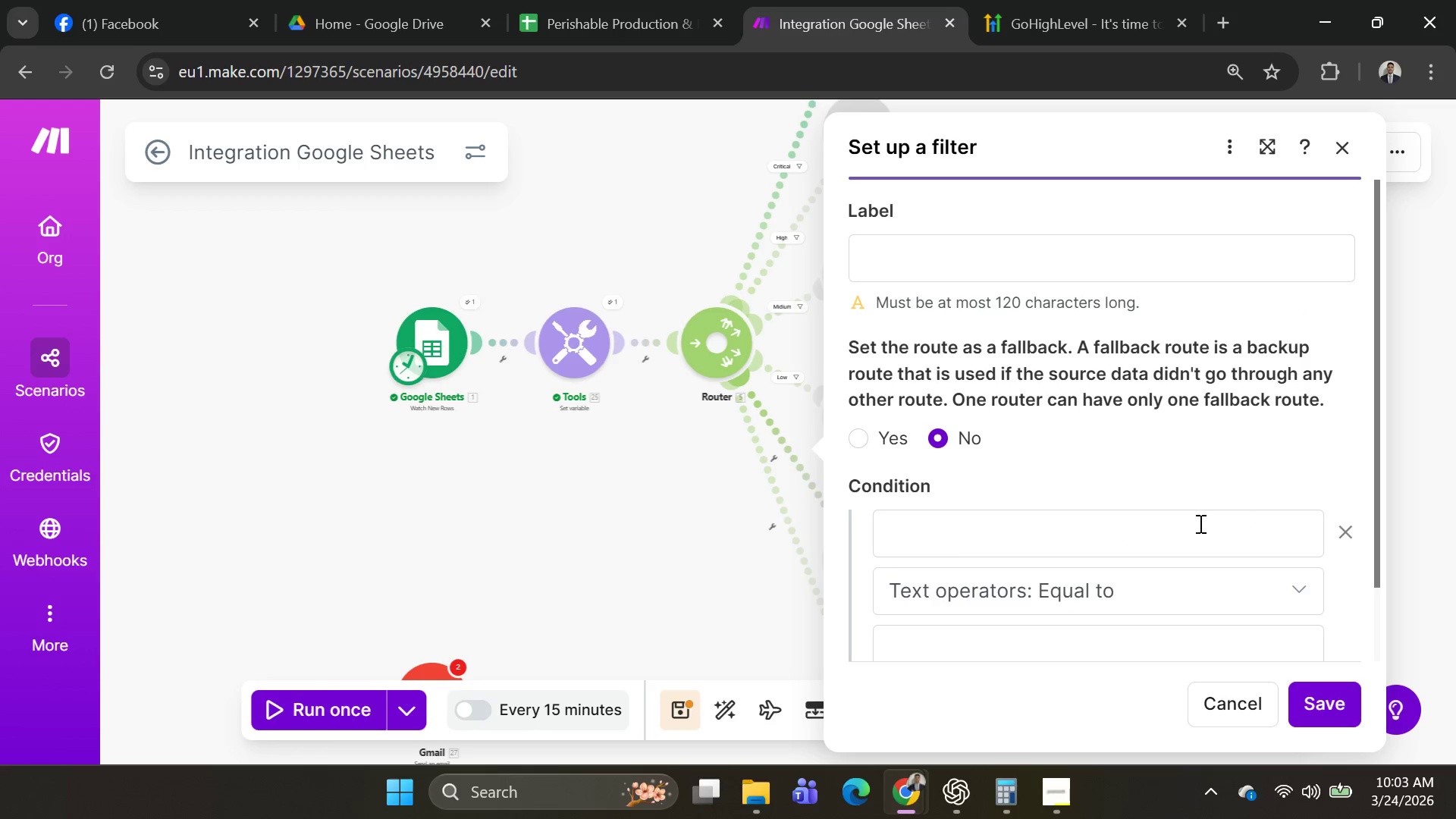 
left_click([1123, 534])
 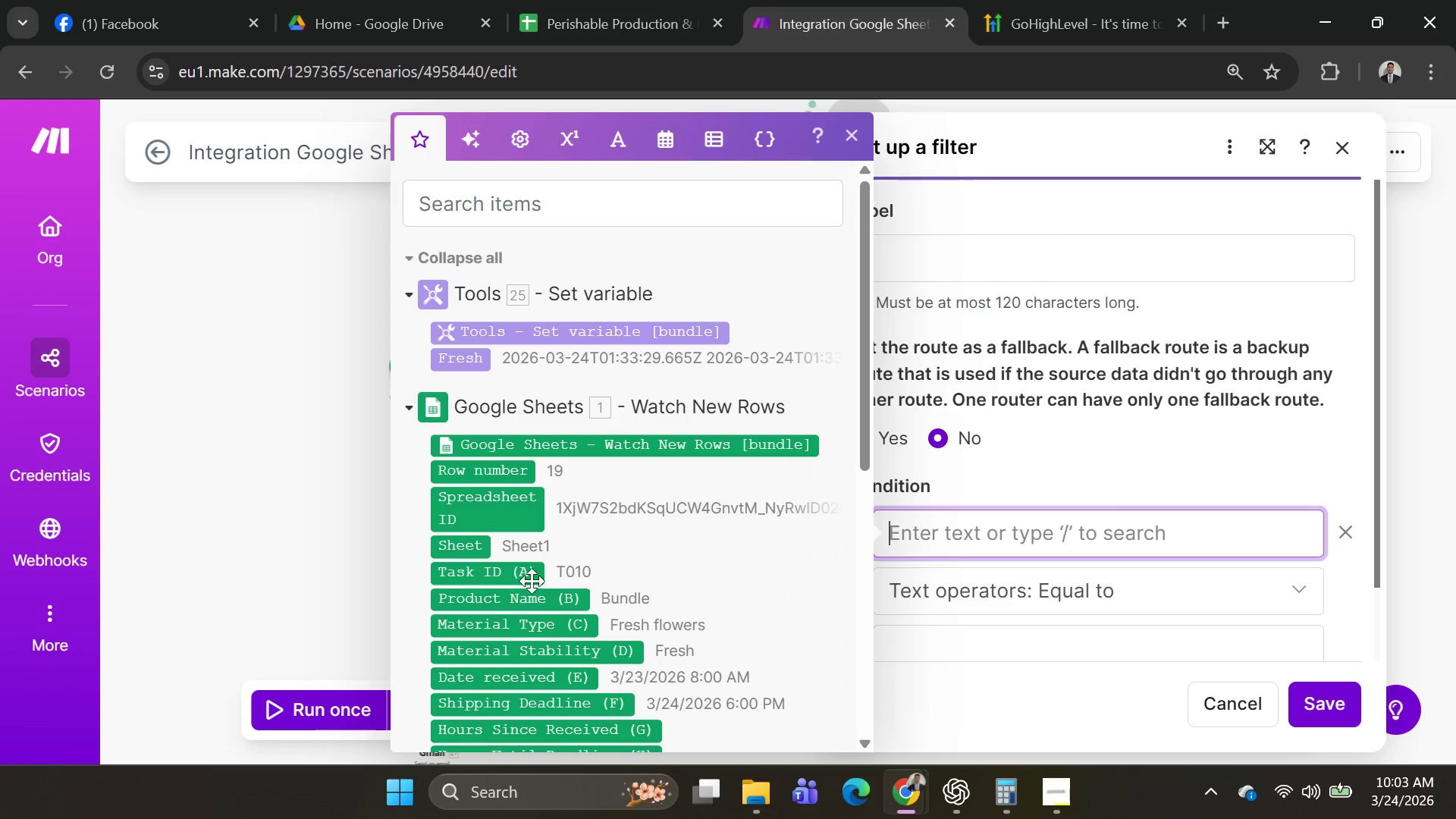 
scroll: coordinate [547, 585], scroll_direction: down, amount: 2.0
 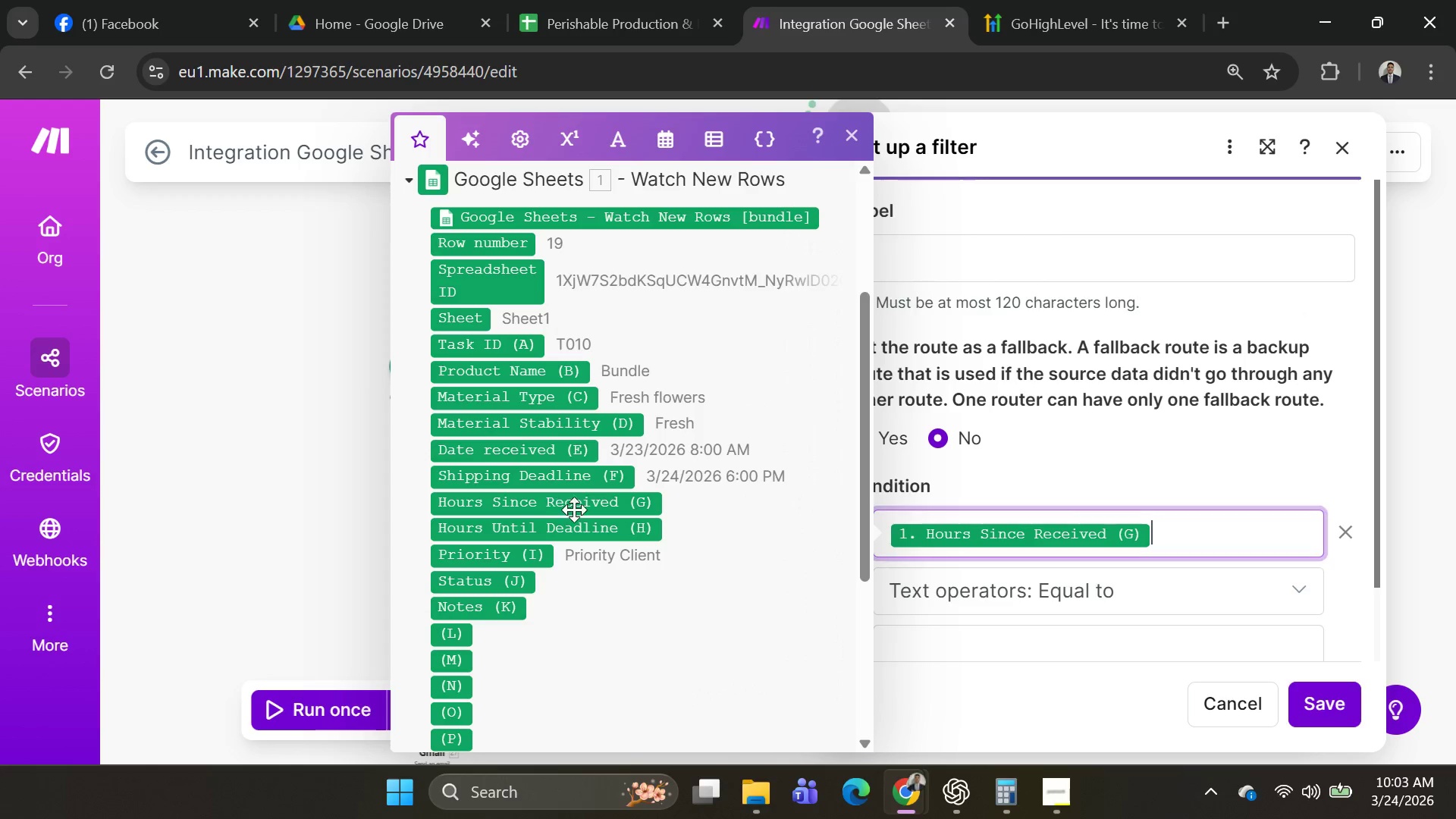 
left_click([920, 644])
 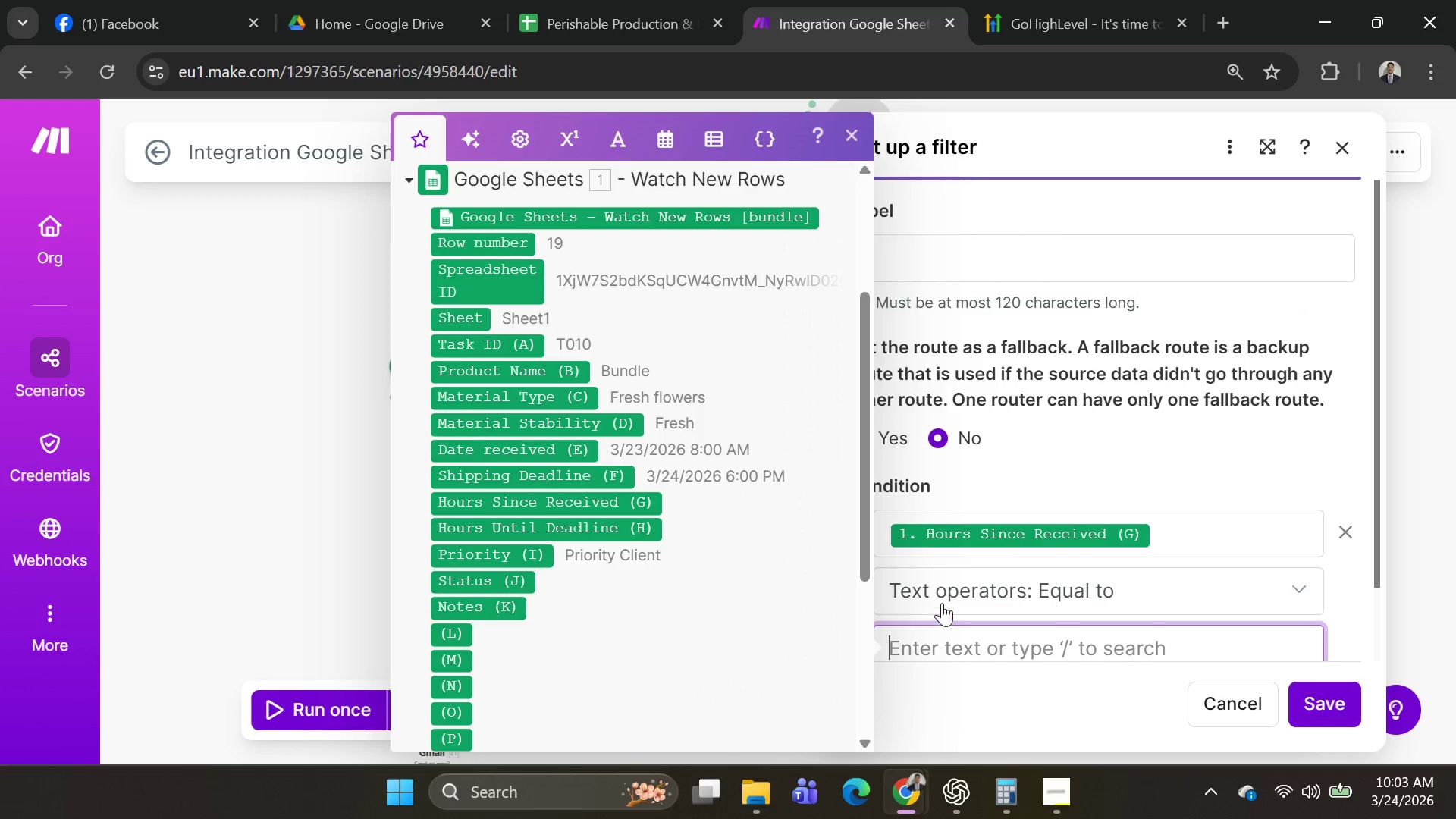 
scroll: coordinate [946, 598], scroll_direction: down, amount: 2.0
 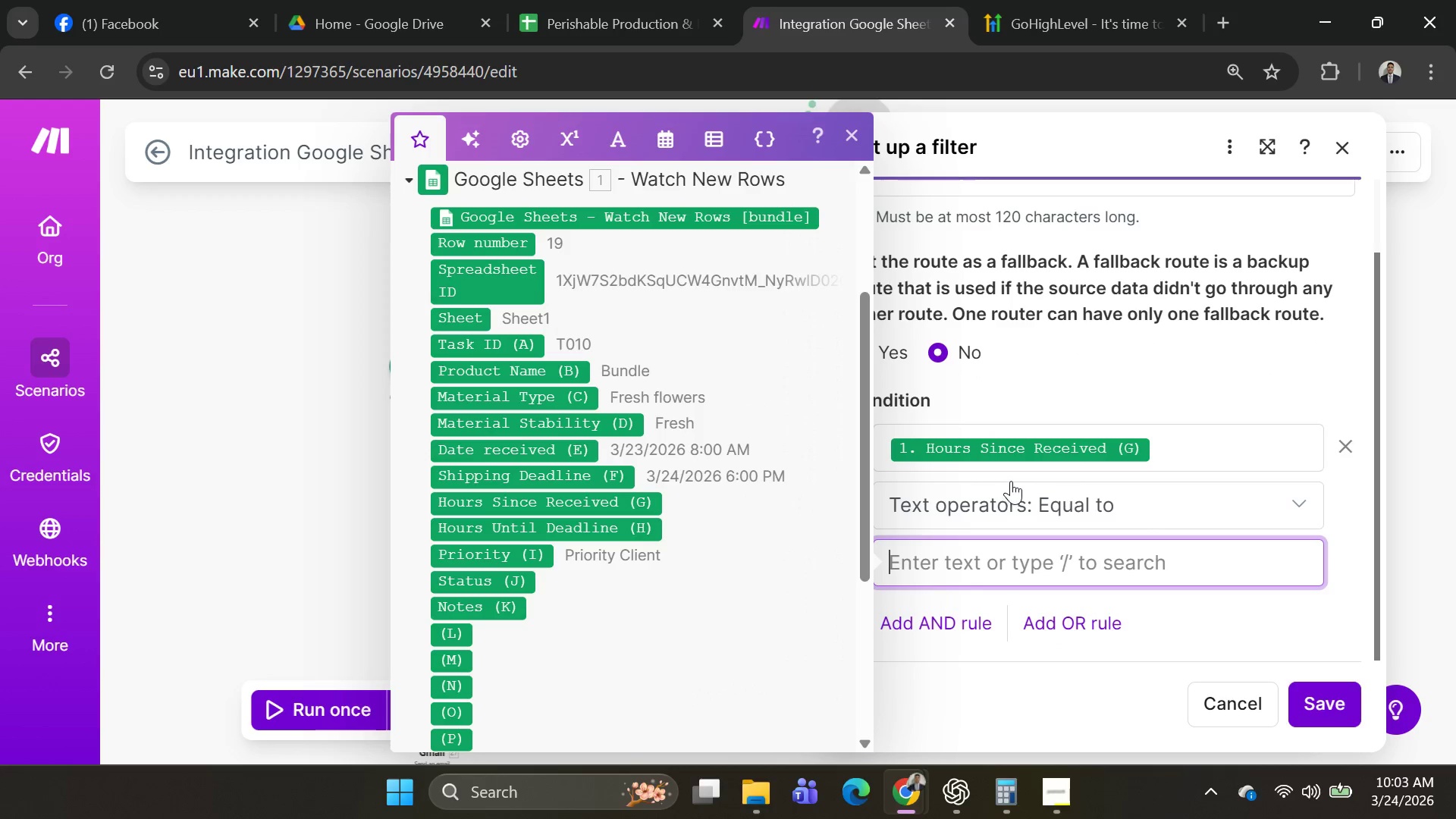 
left_click([1012, 500])
 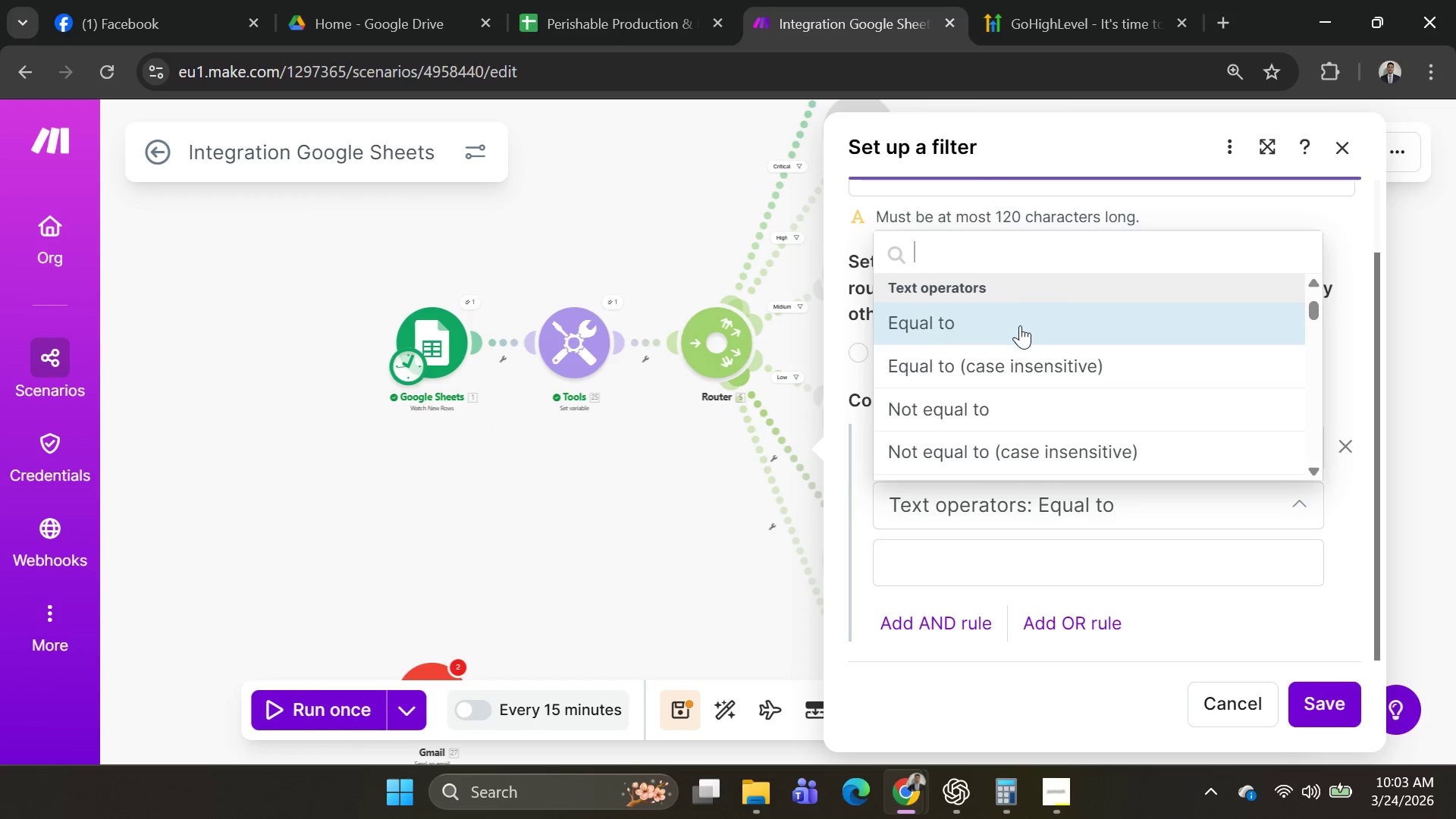 
scroll: coordinate [1022, 354], scroll_direction: down, amount: 16.0
 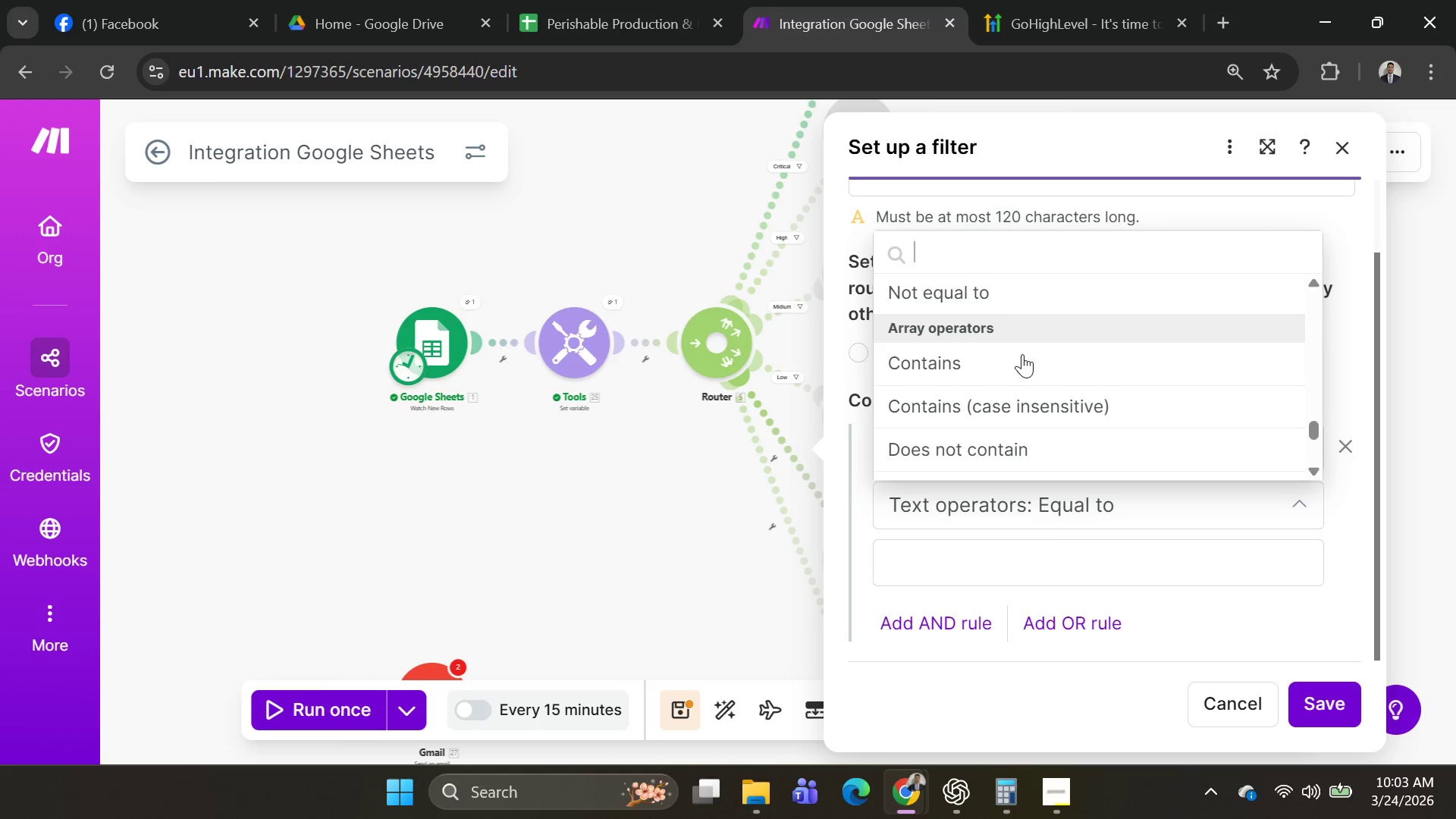 
scroll: coordinate [1022, 354], scroll_direction: up, amount: 4.0
 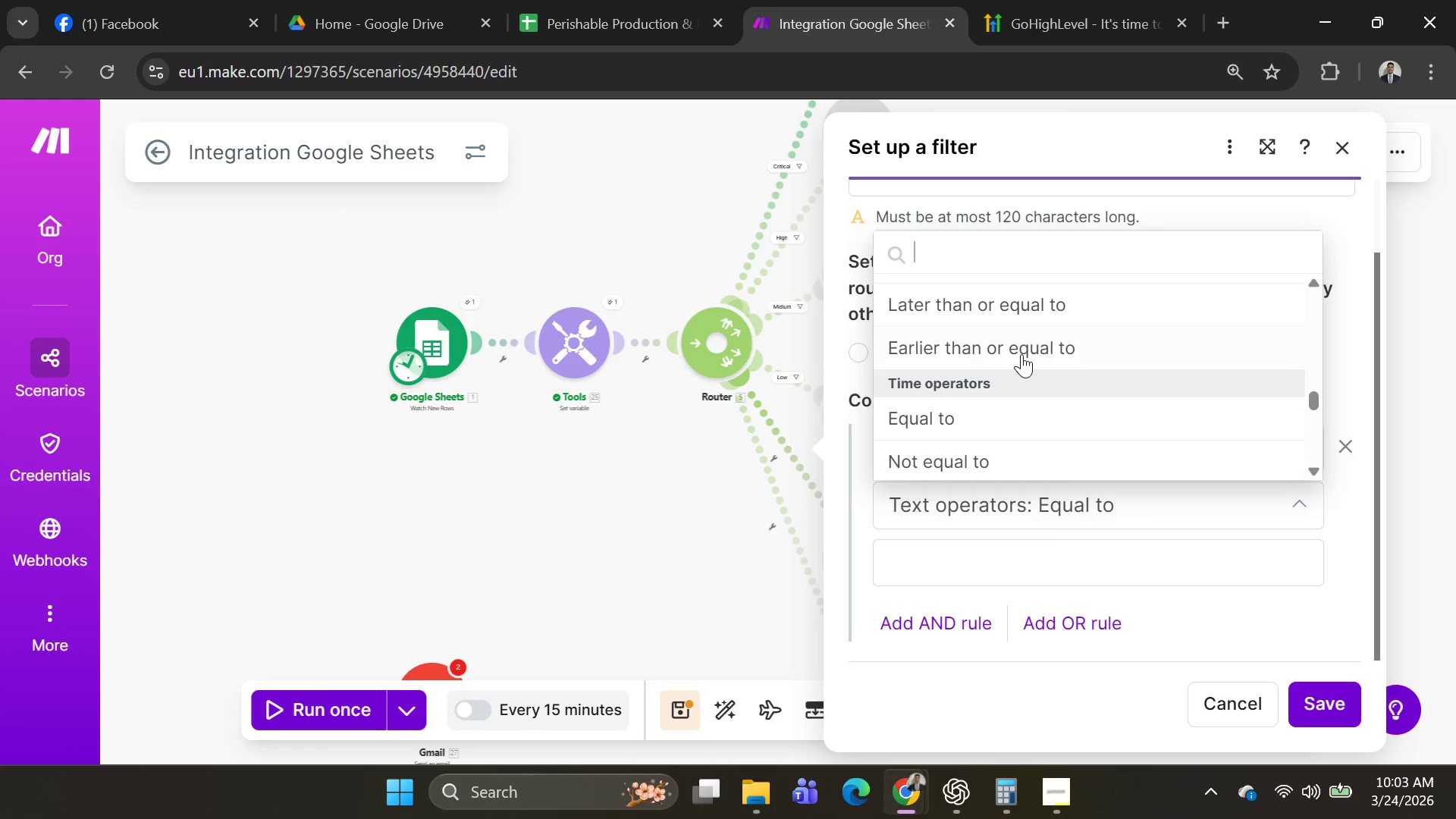 
scroll: coordinate [1021, 358], scroll_direction: down, amount: 3.0
 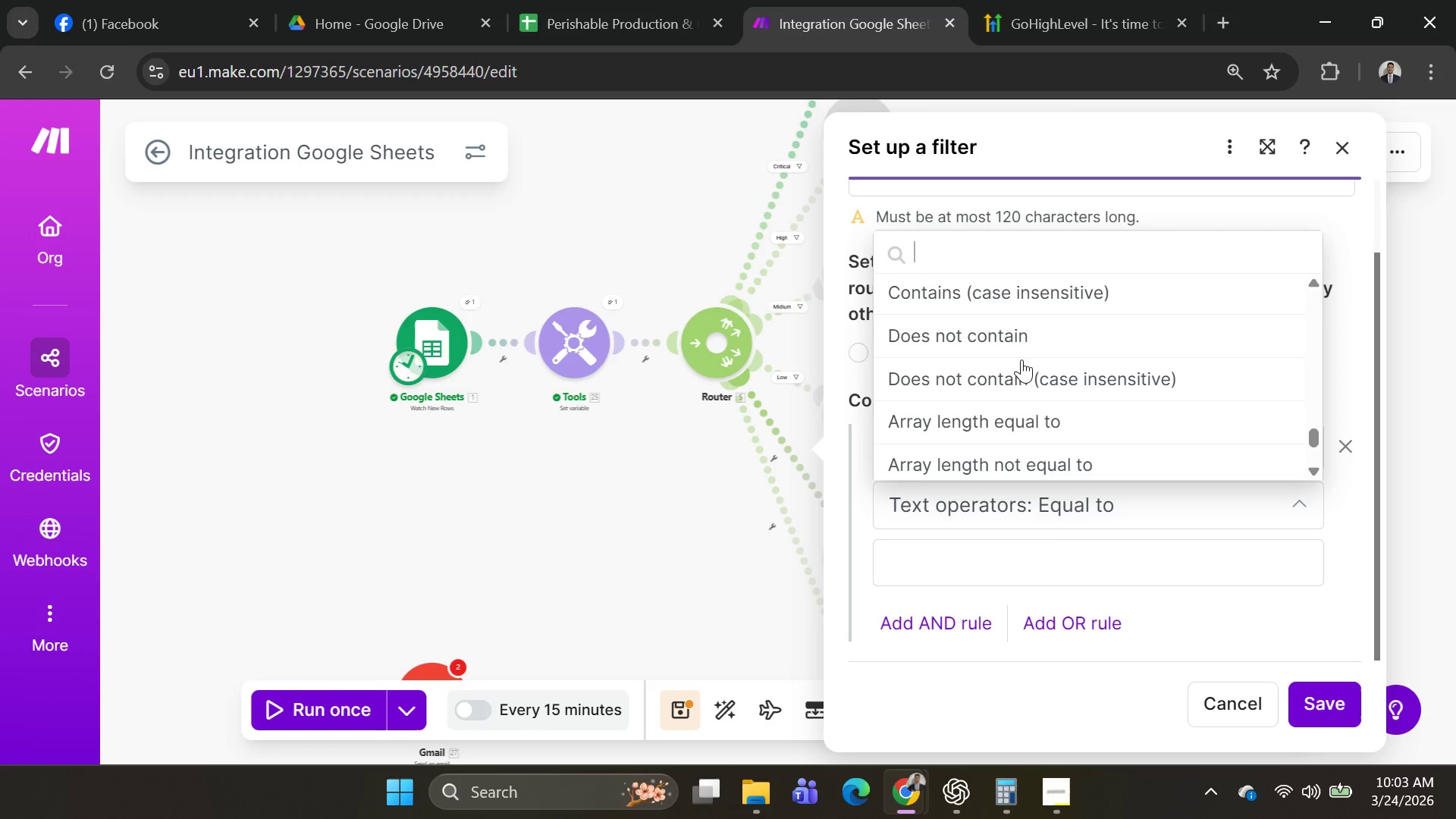 
scroll: coordinate [1023, 360], scroll_direction: up, amount: 1.0
 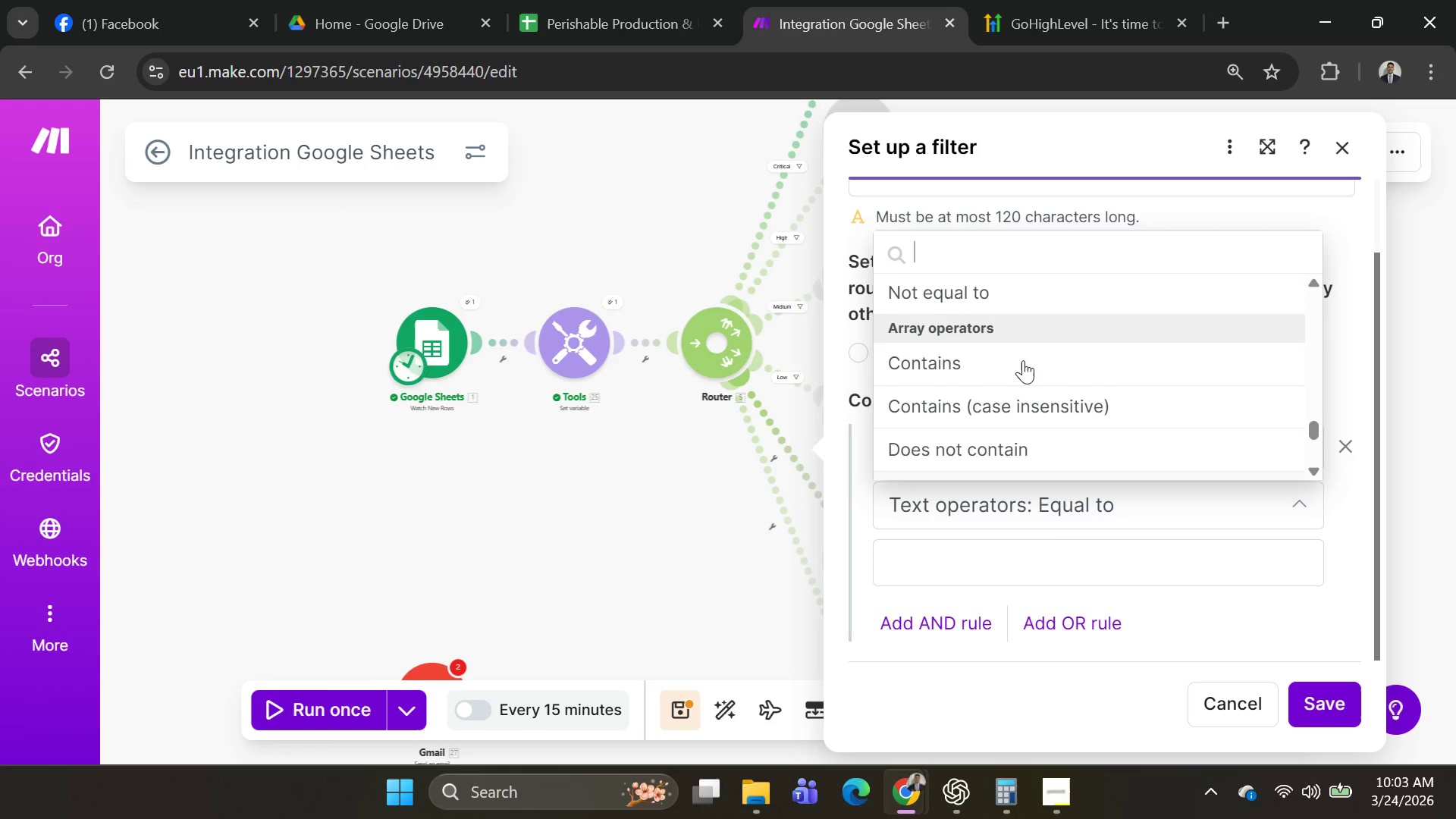 
scroll: coordinate [1029, 360], scroll_direction: none, amount: 0.0
 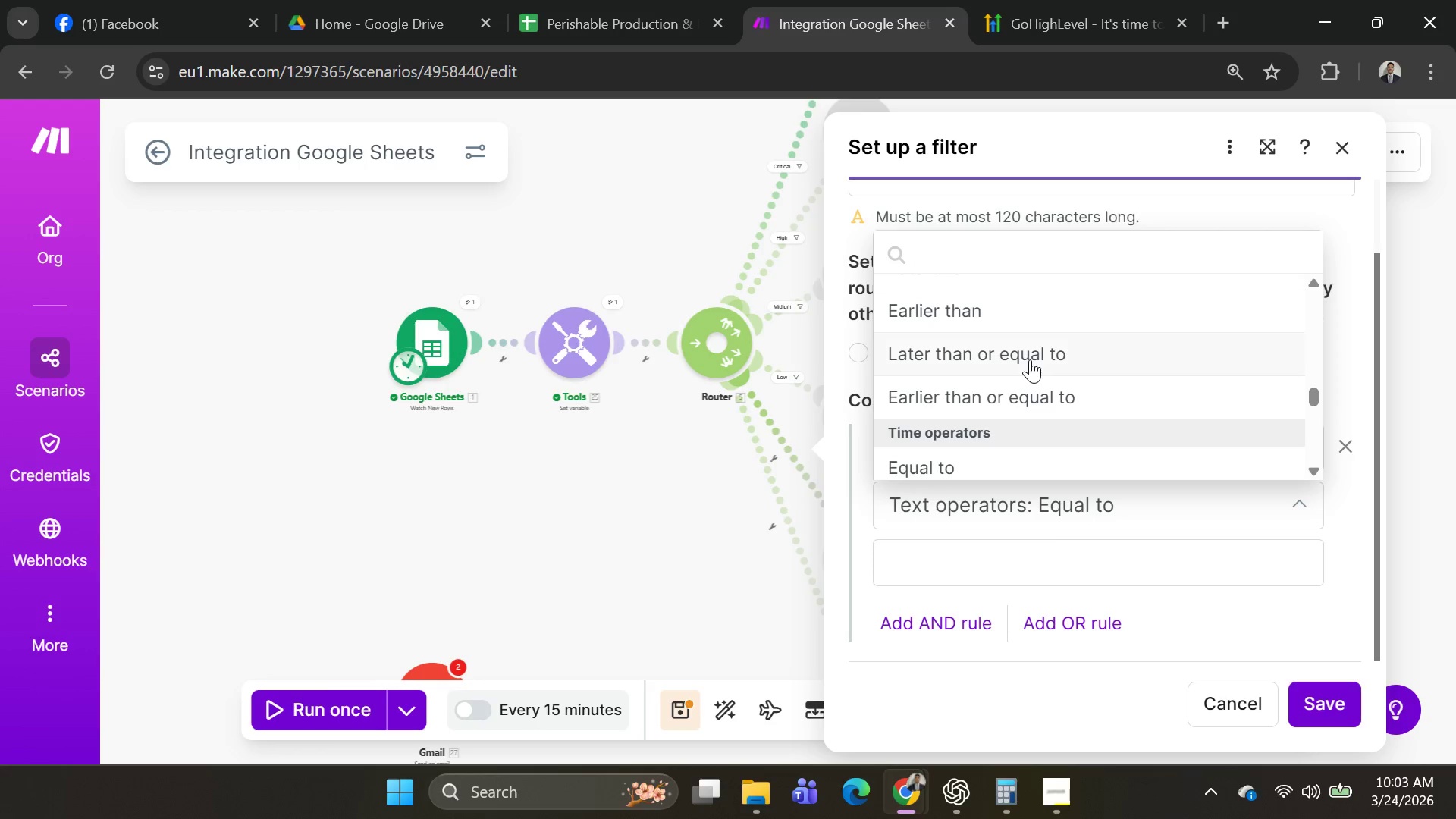 
scroll: coordinate [1030, 359], scroll_direction: up, amount: 3.0
 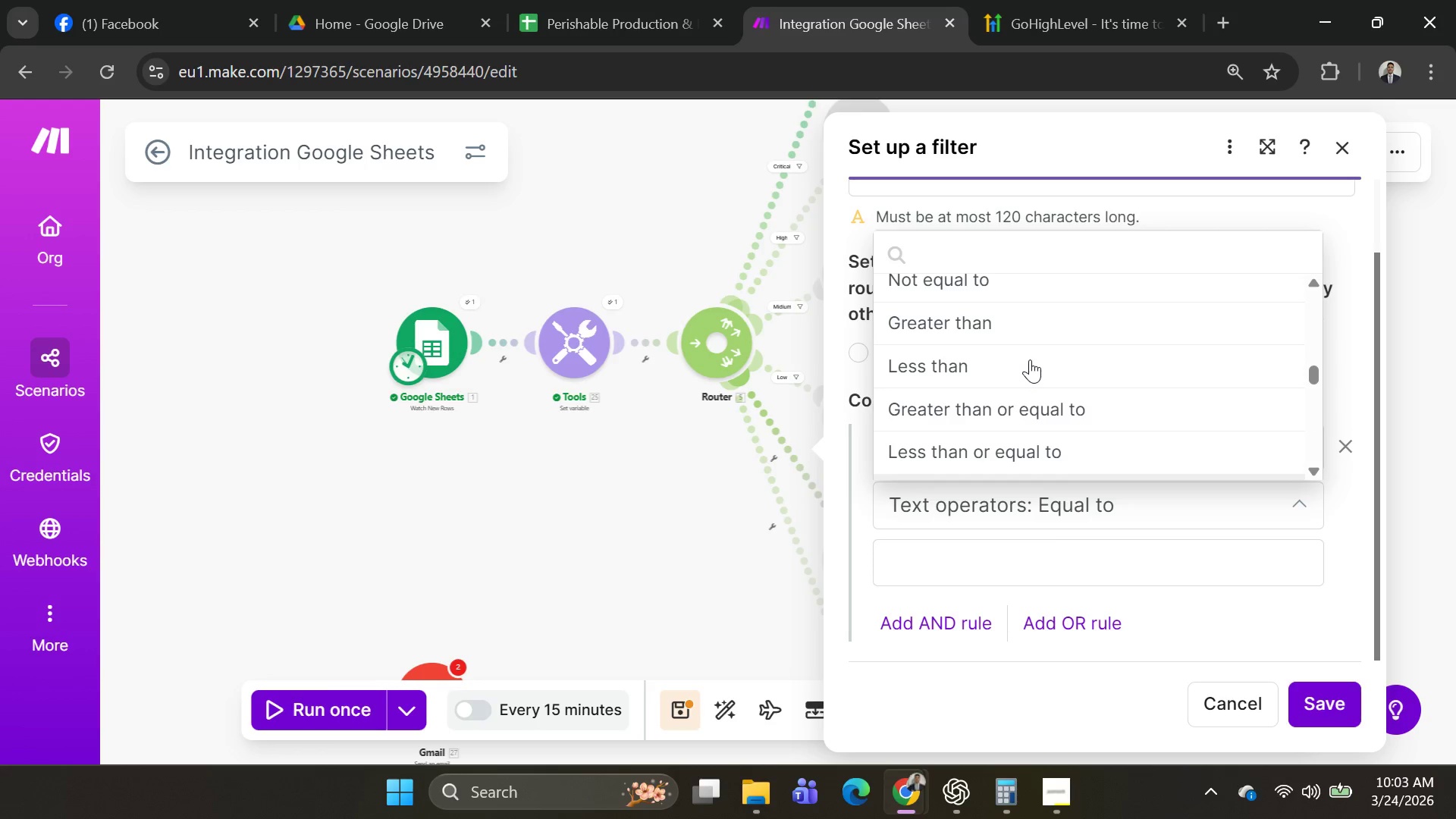 
scroll: coordinate [1030, 359], scroll_direction: down, amount: 1.0
 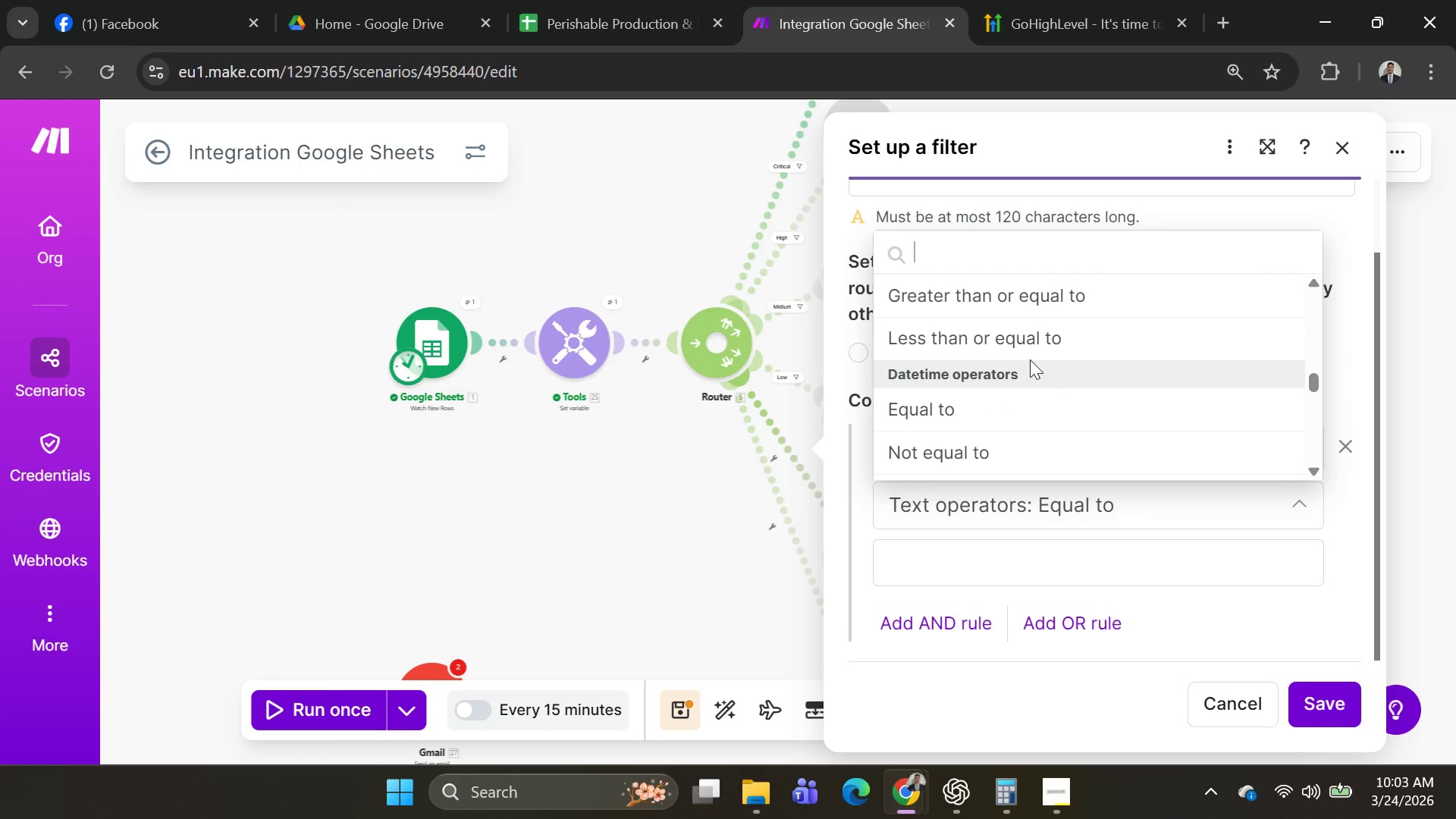 
scroll: coordinate [1030, 359], scroll_direction: up, amount: 2.0
 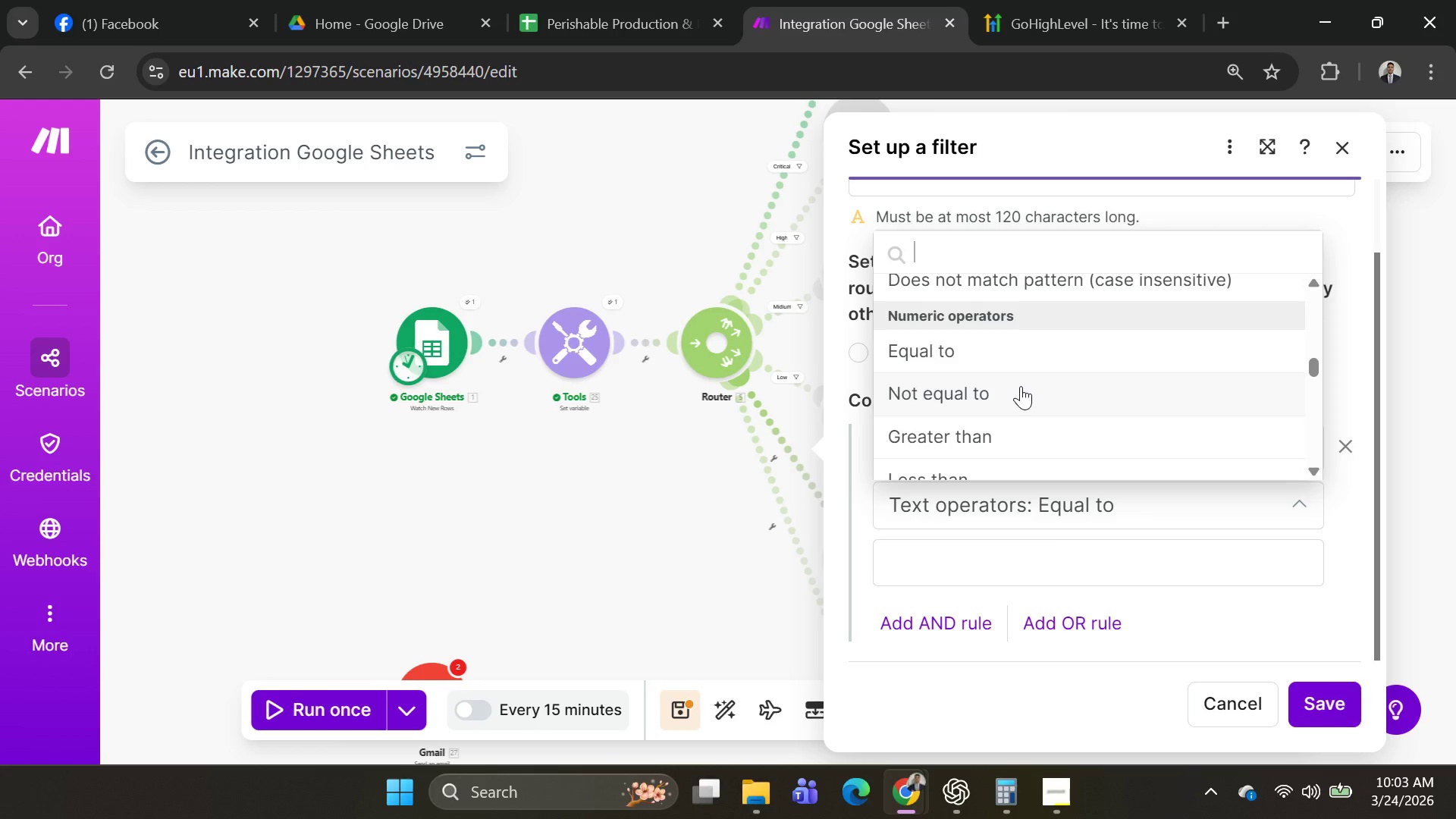 
scroll: coordinate [1021, 386], scroll_direction: down, amount: 1.0
 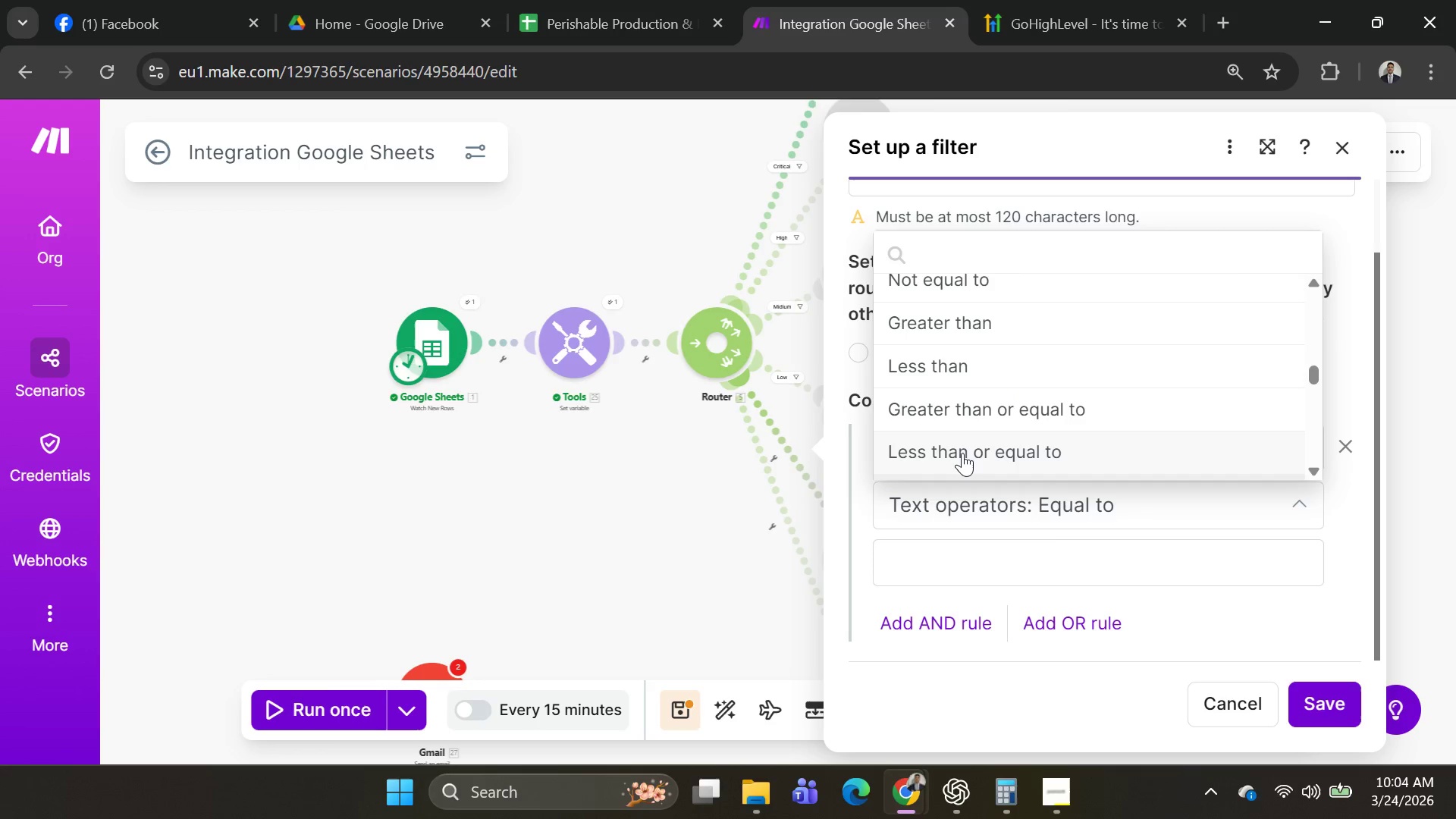 
left_click([1000, 454])
 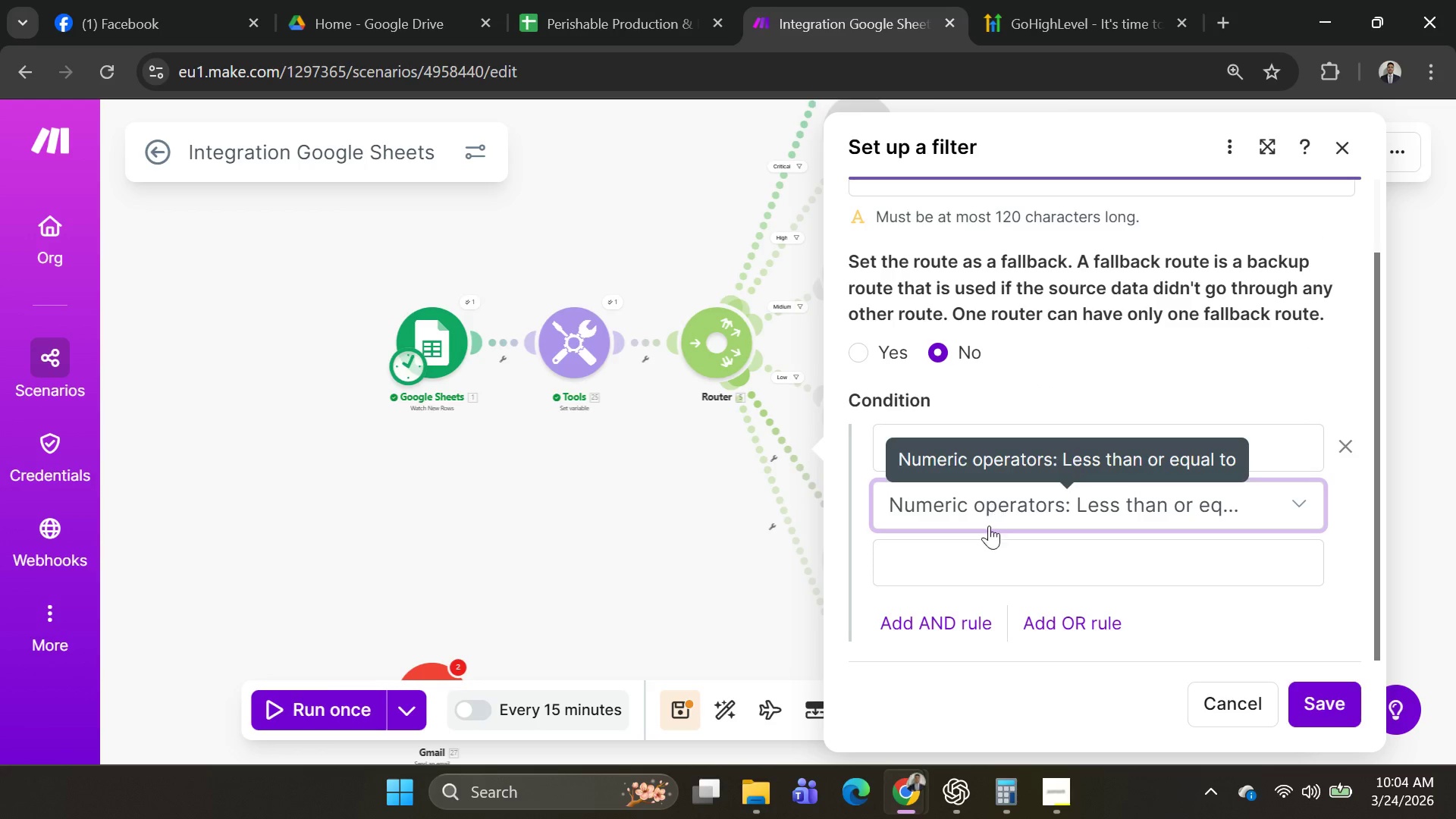 
left_click([982, 551])
 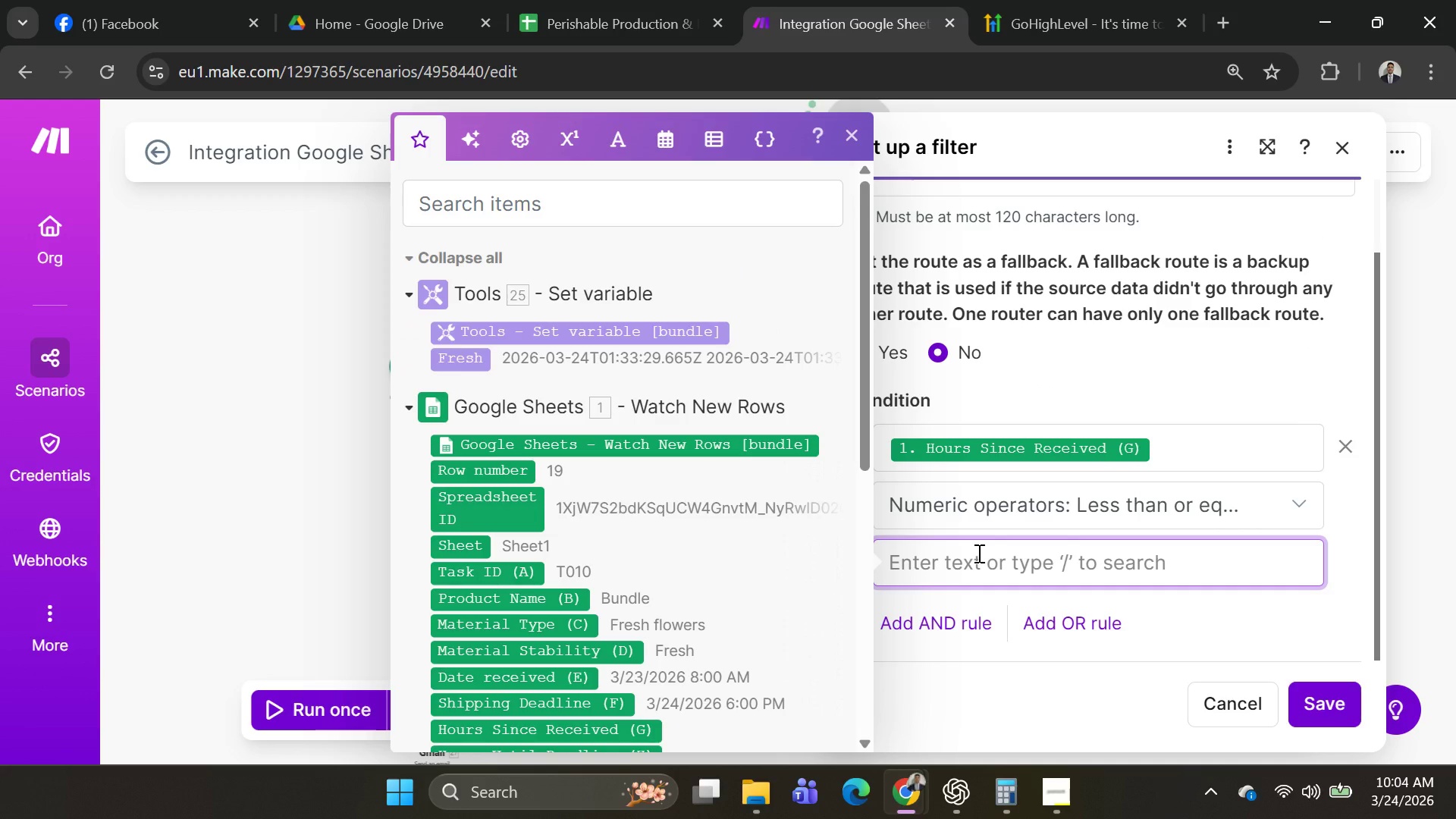 
key(3)
 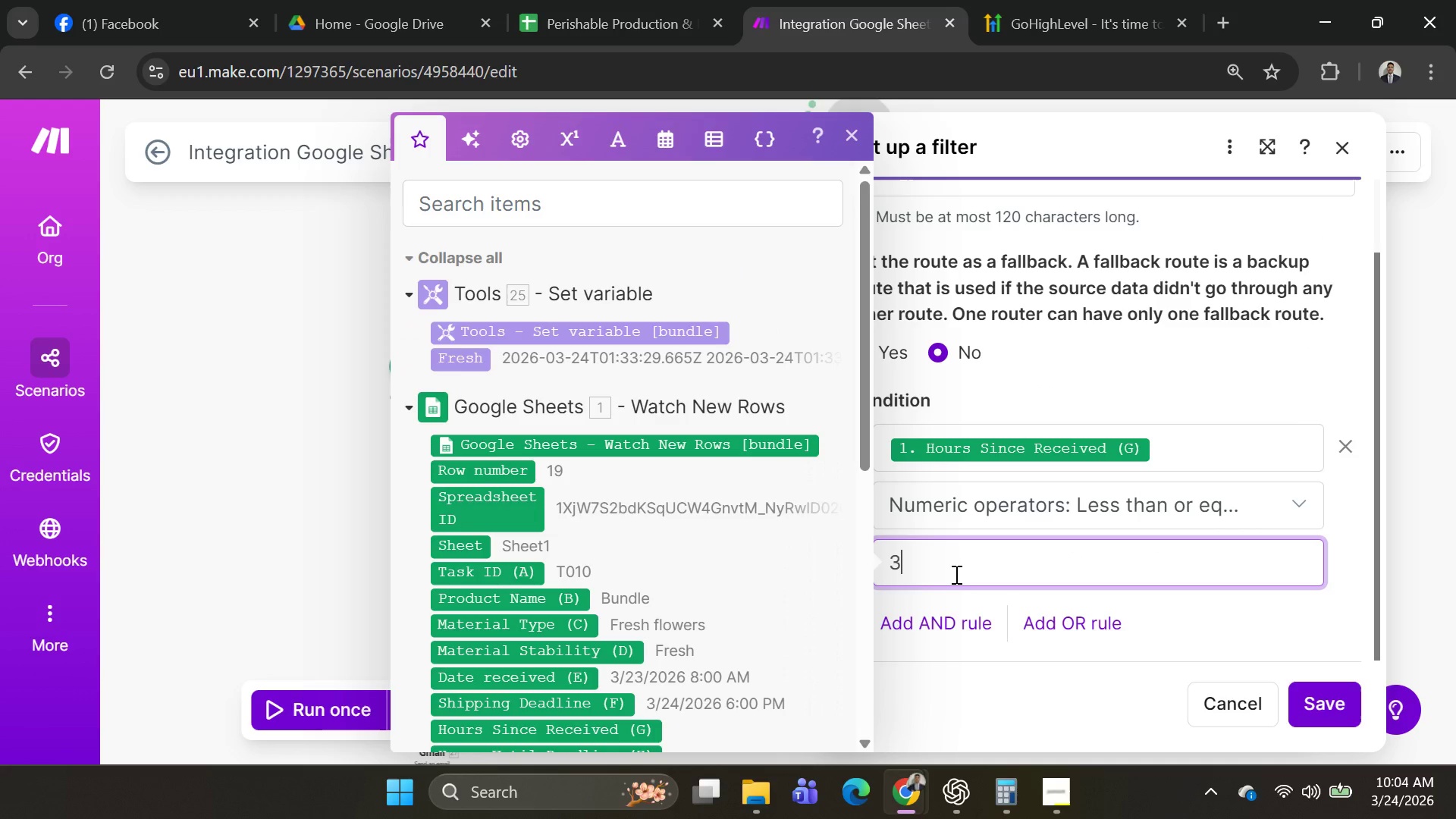 
key(6)
 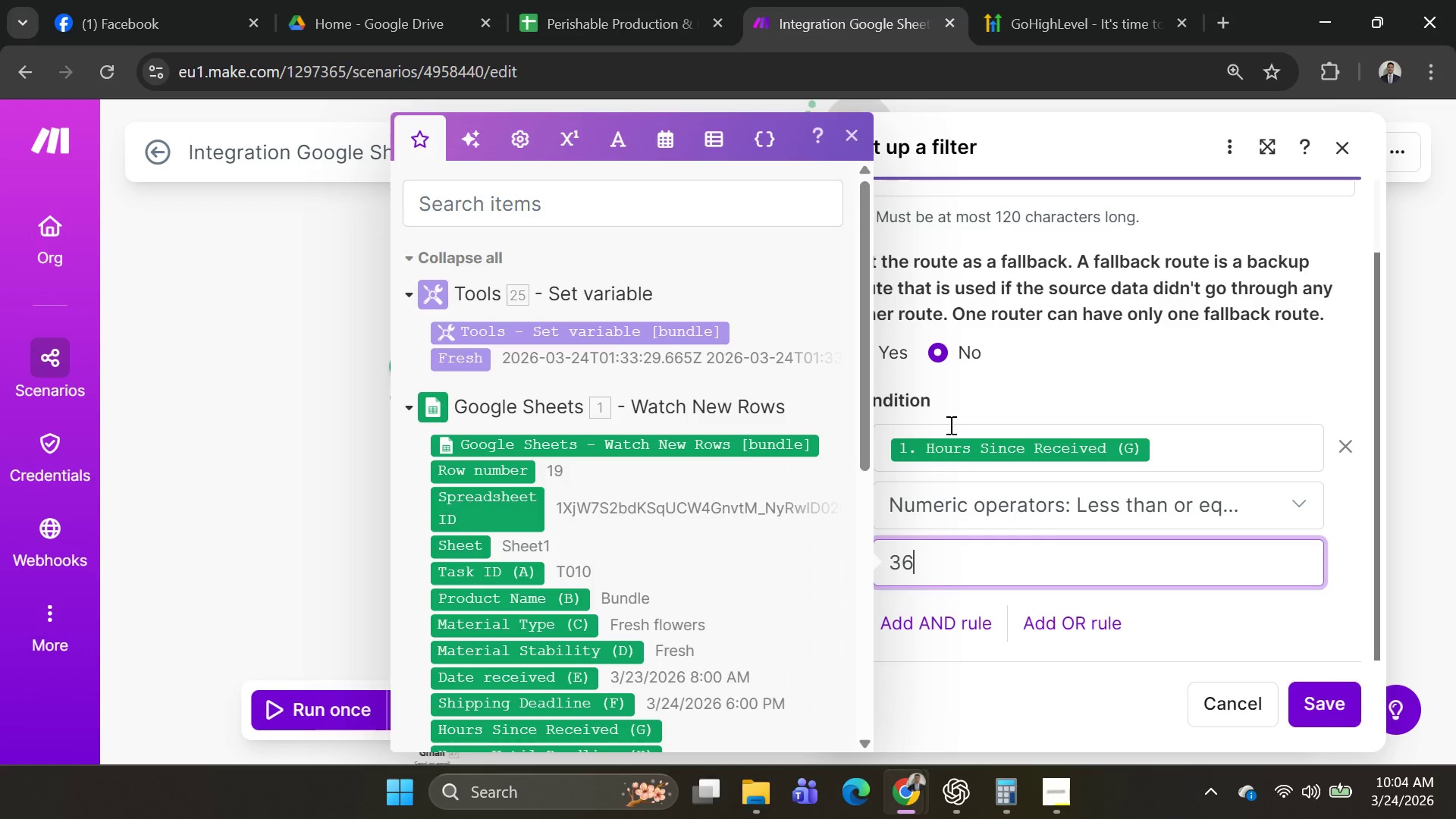 
wait(7.06)
 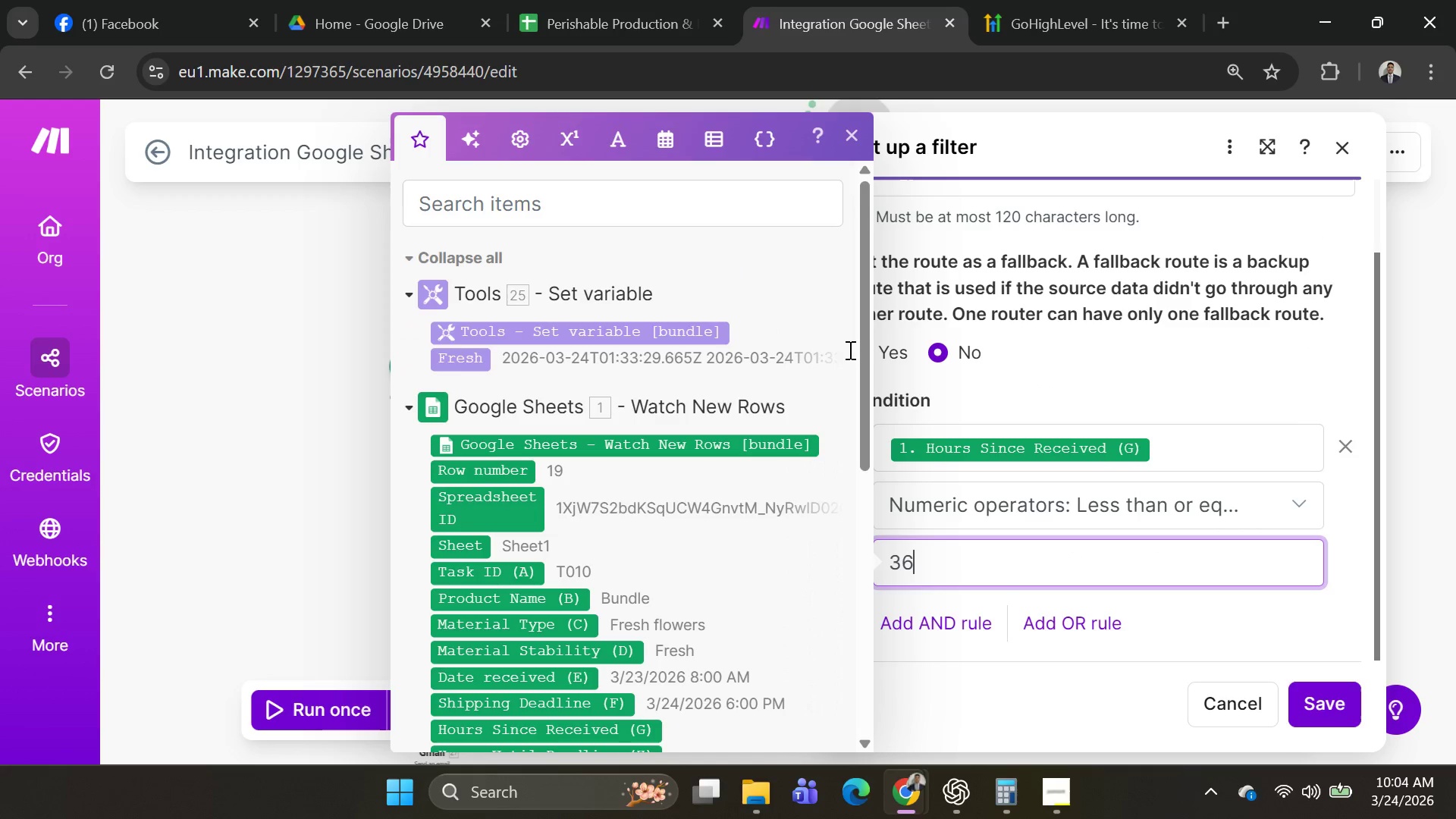 
scroll: coordinate [1122, 488], scroll_direction: down, amount: 3.0
 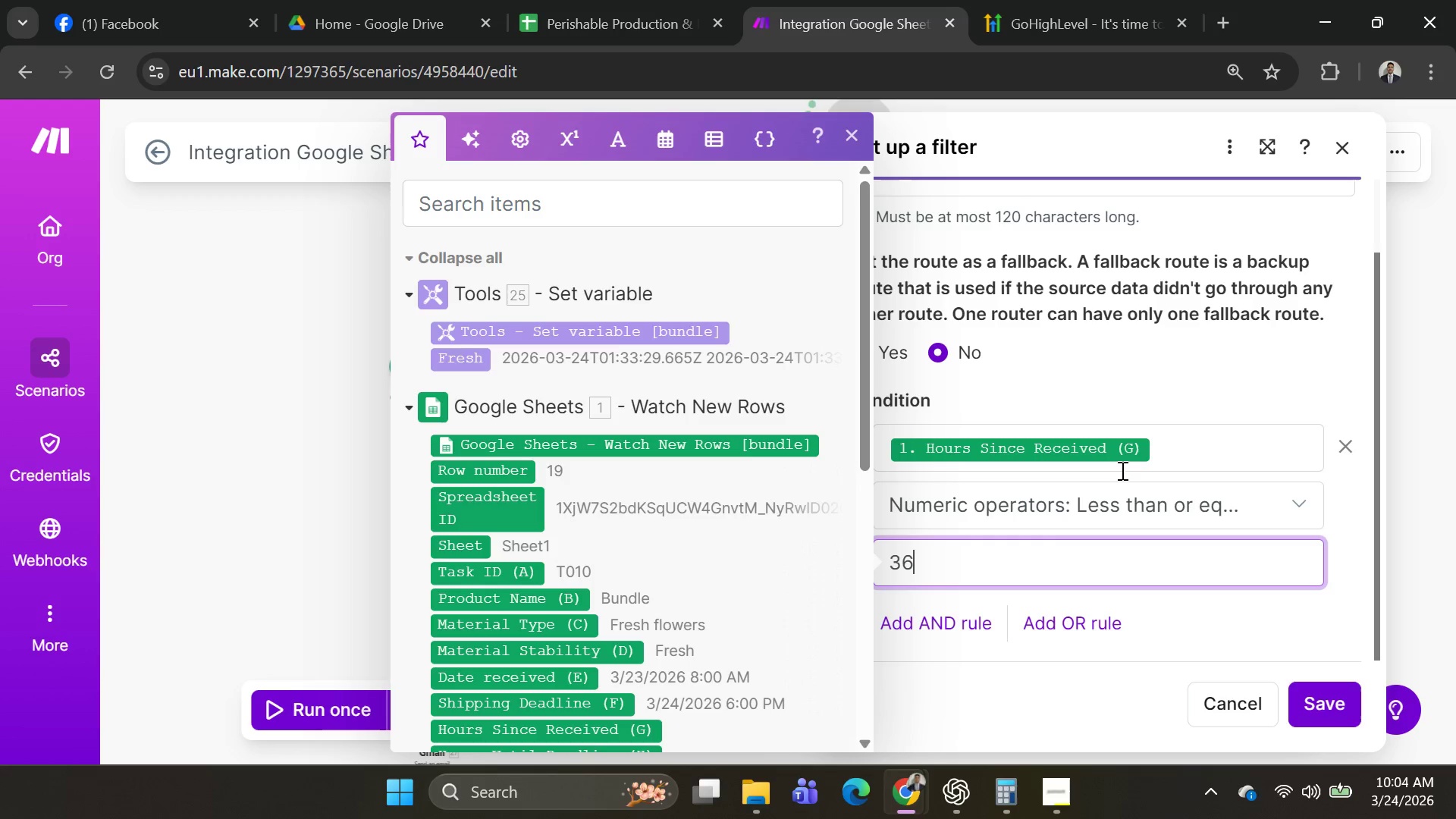 
mouse_move([1139, 441])
 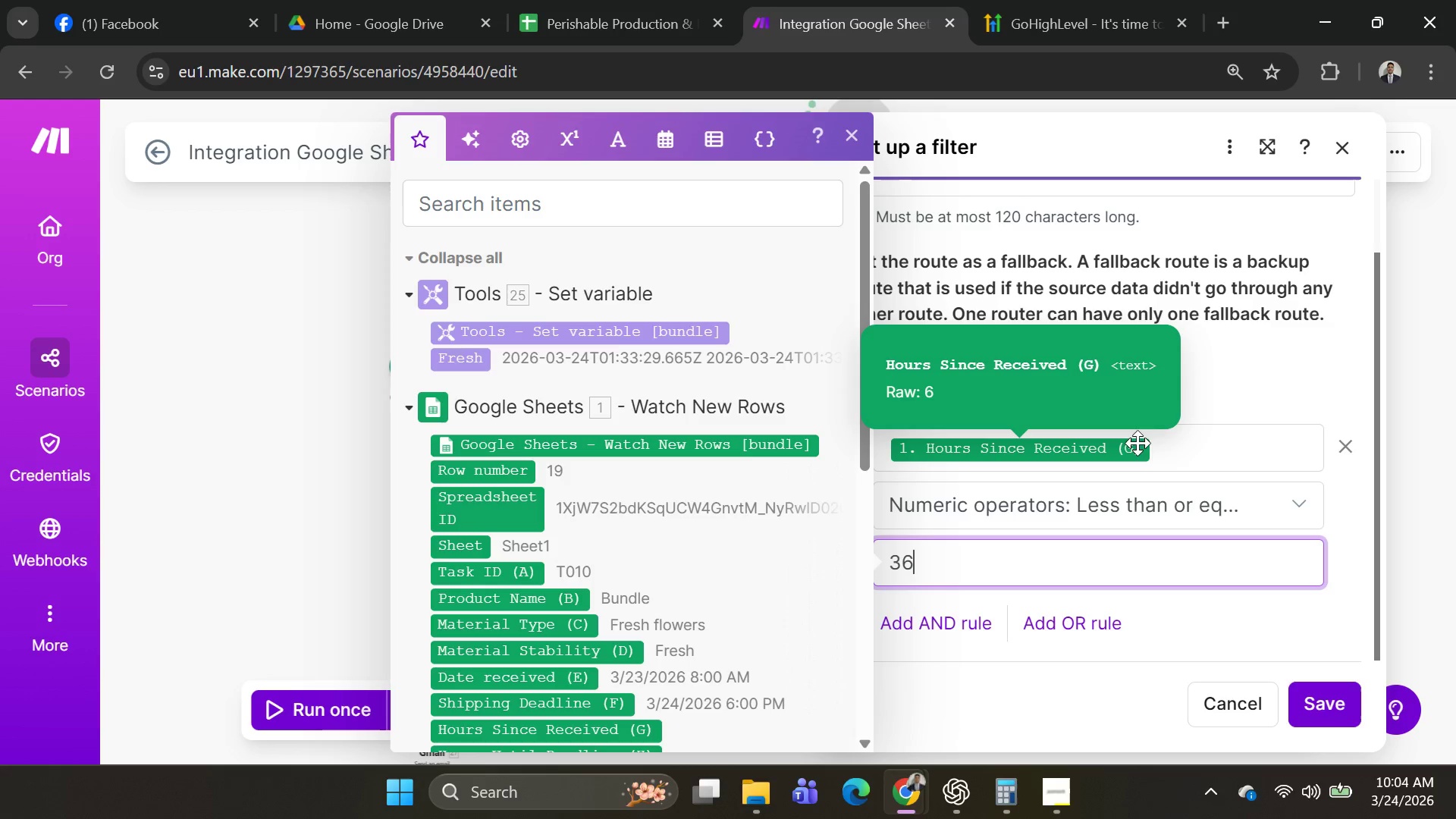 
scroll: coordinate [1138, 451], scroll_direction: down, amount: 2.0
 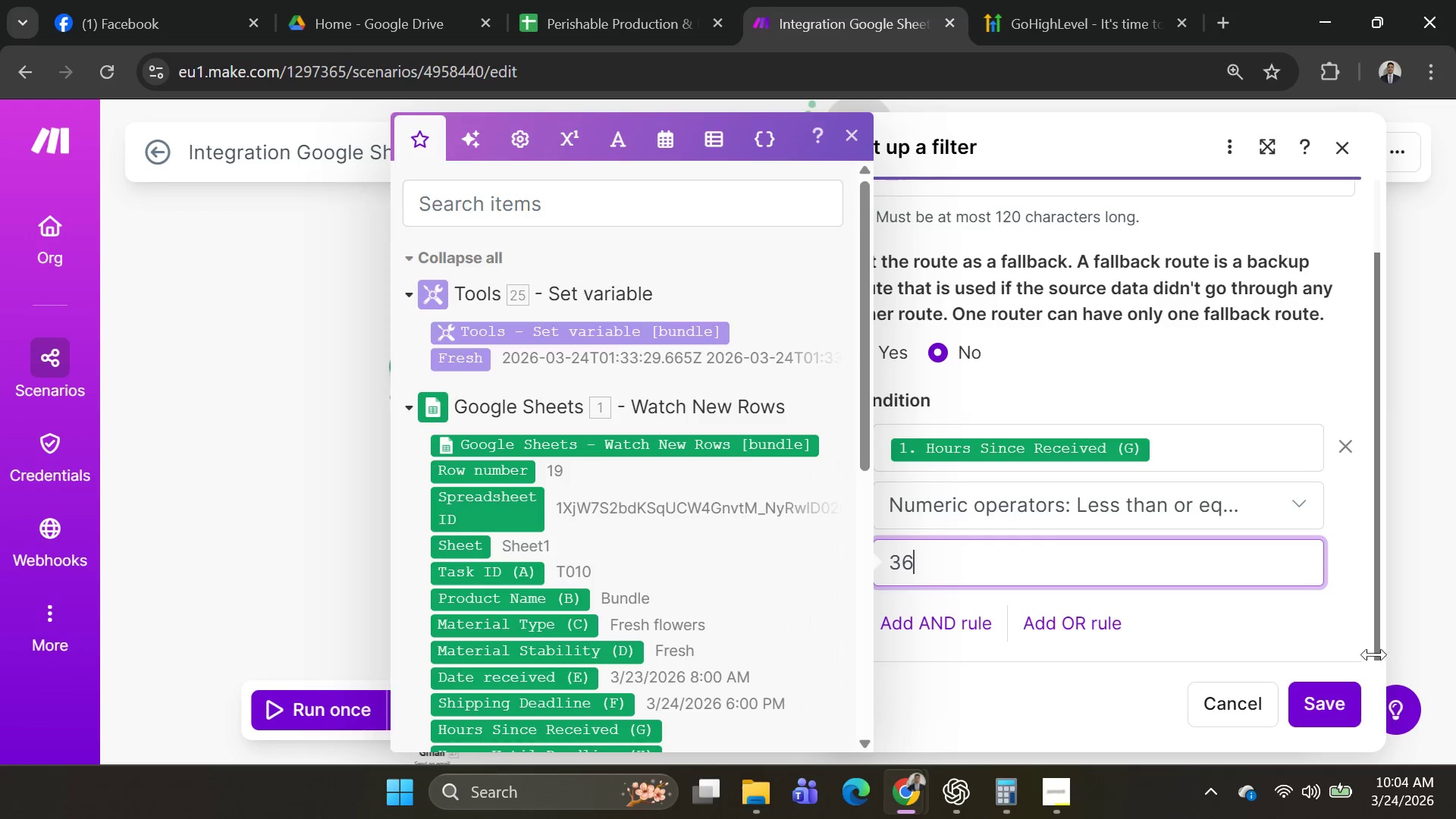 
left_click([1341, 698])
 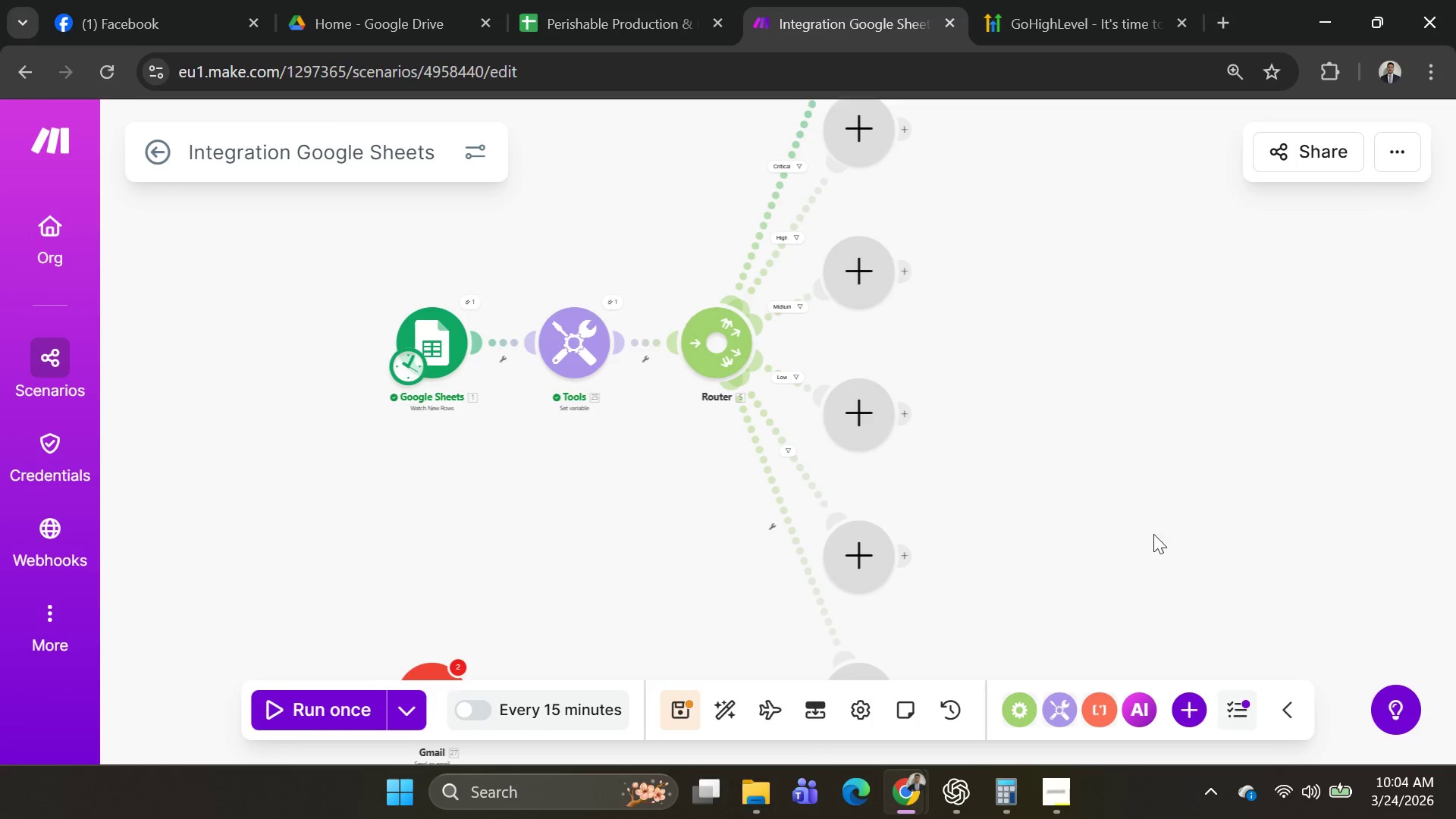 
scroll: coordinate [1148, 516], scroll_direction: down, amount: 2.0
 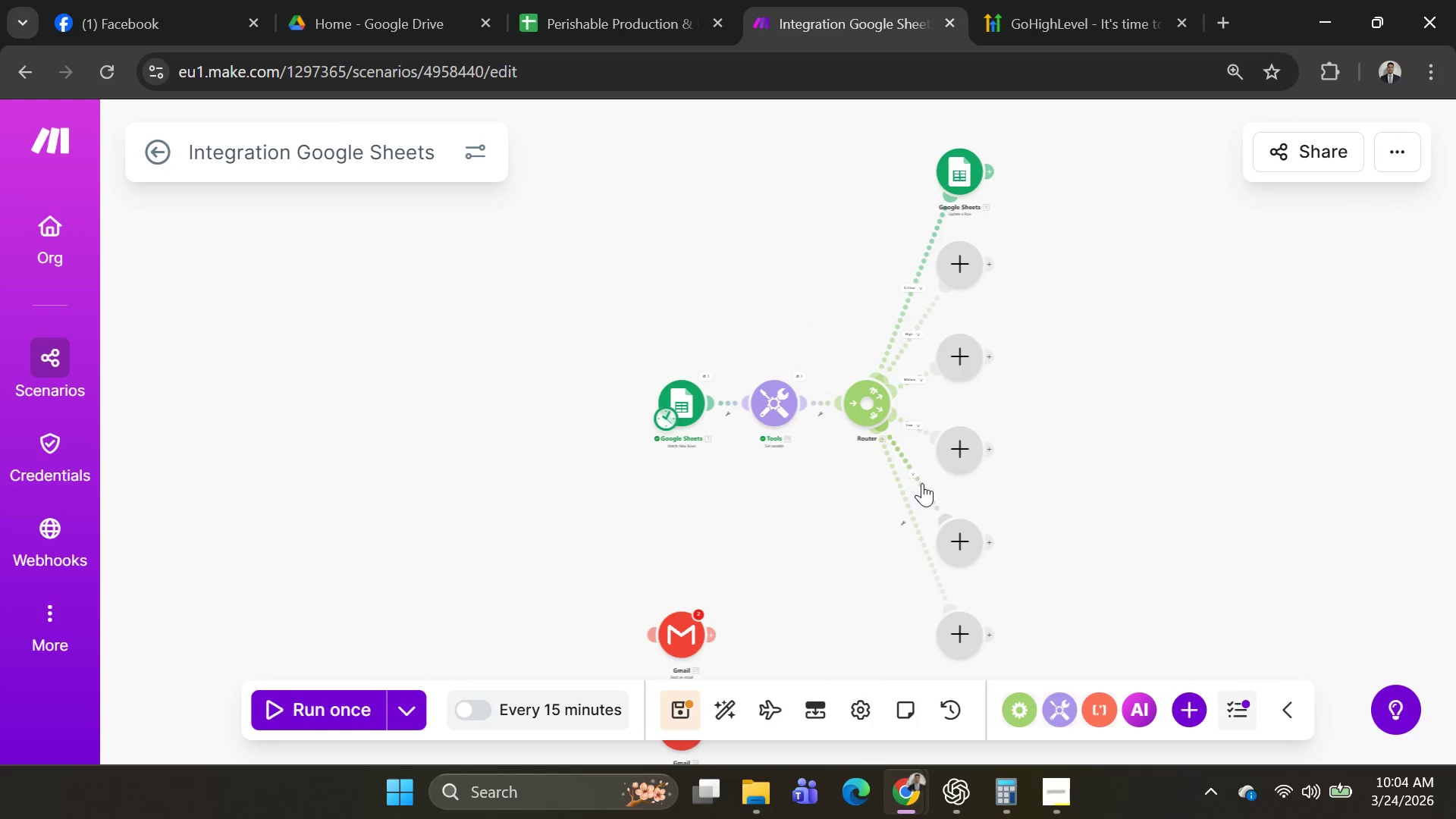 
left_click([912, 474])
 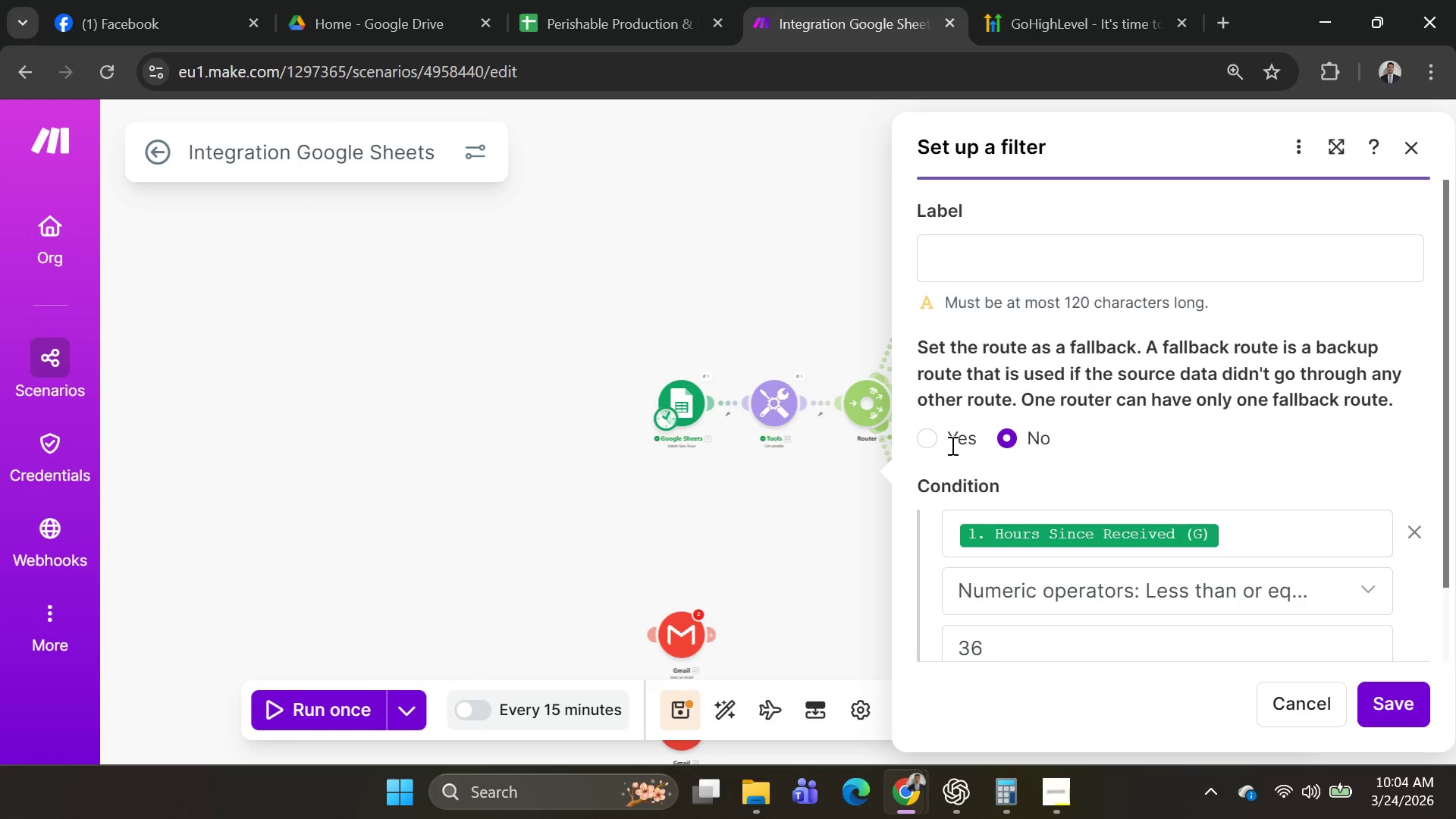 
mouse_move([1031, 345])
 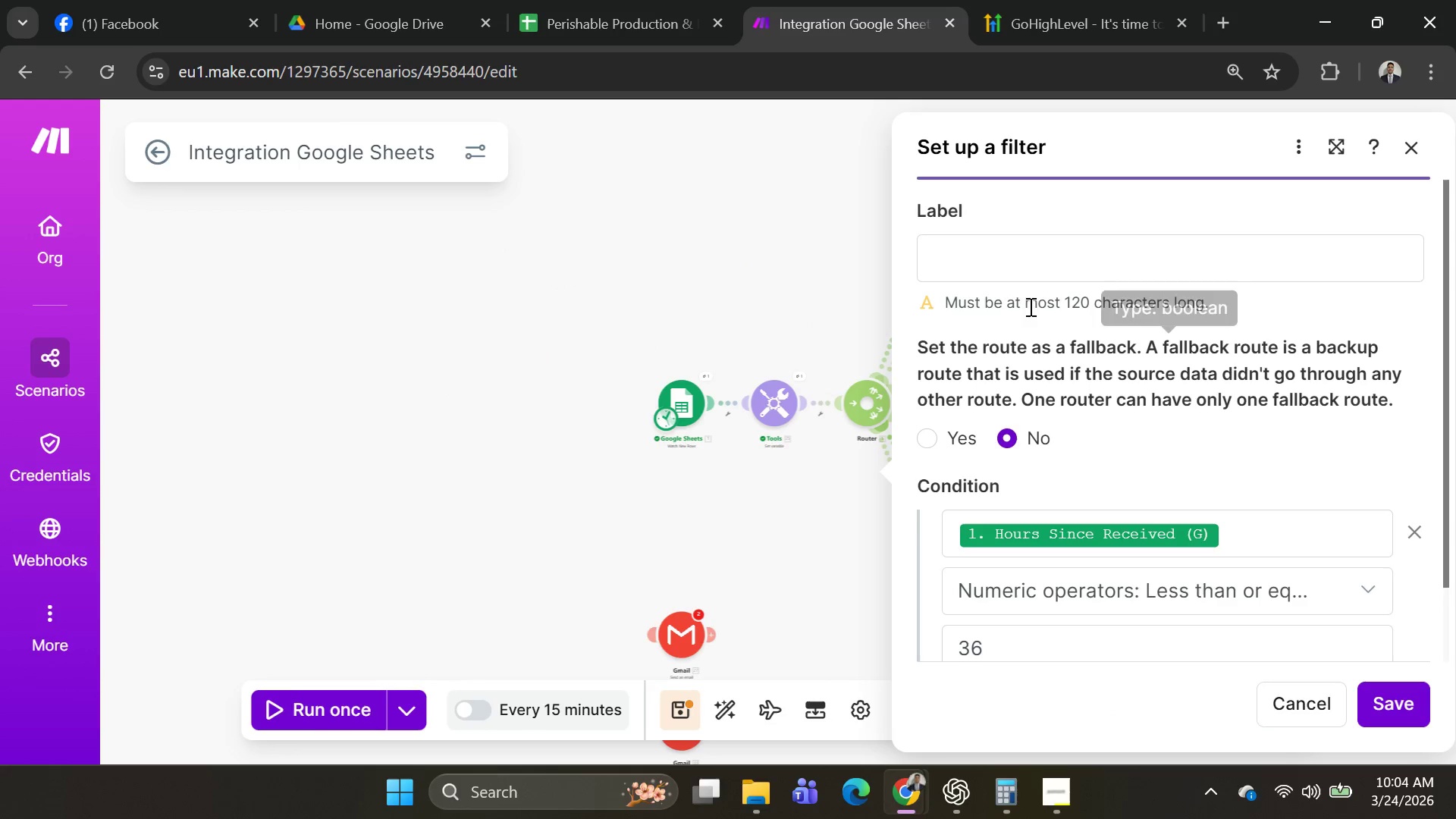 
left_click_drag(start_coordinate=[1006, 253], to_coordinate=[1001, 253])
 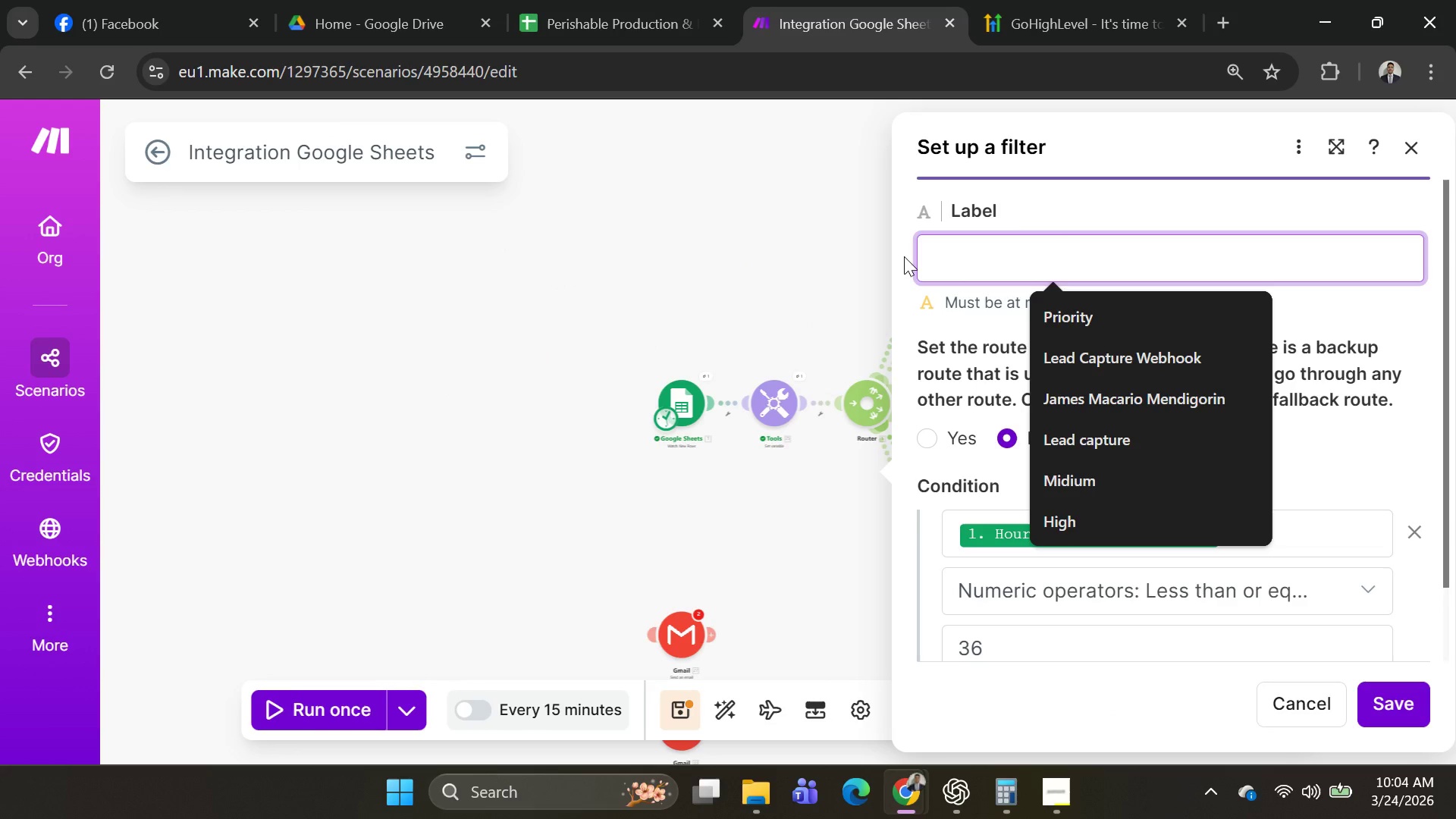 
type(Critical S)
 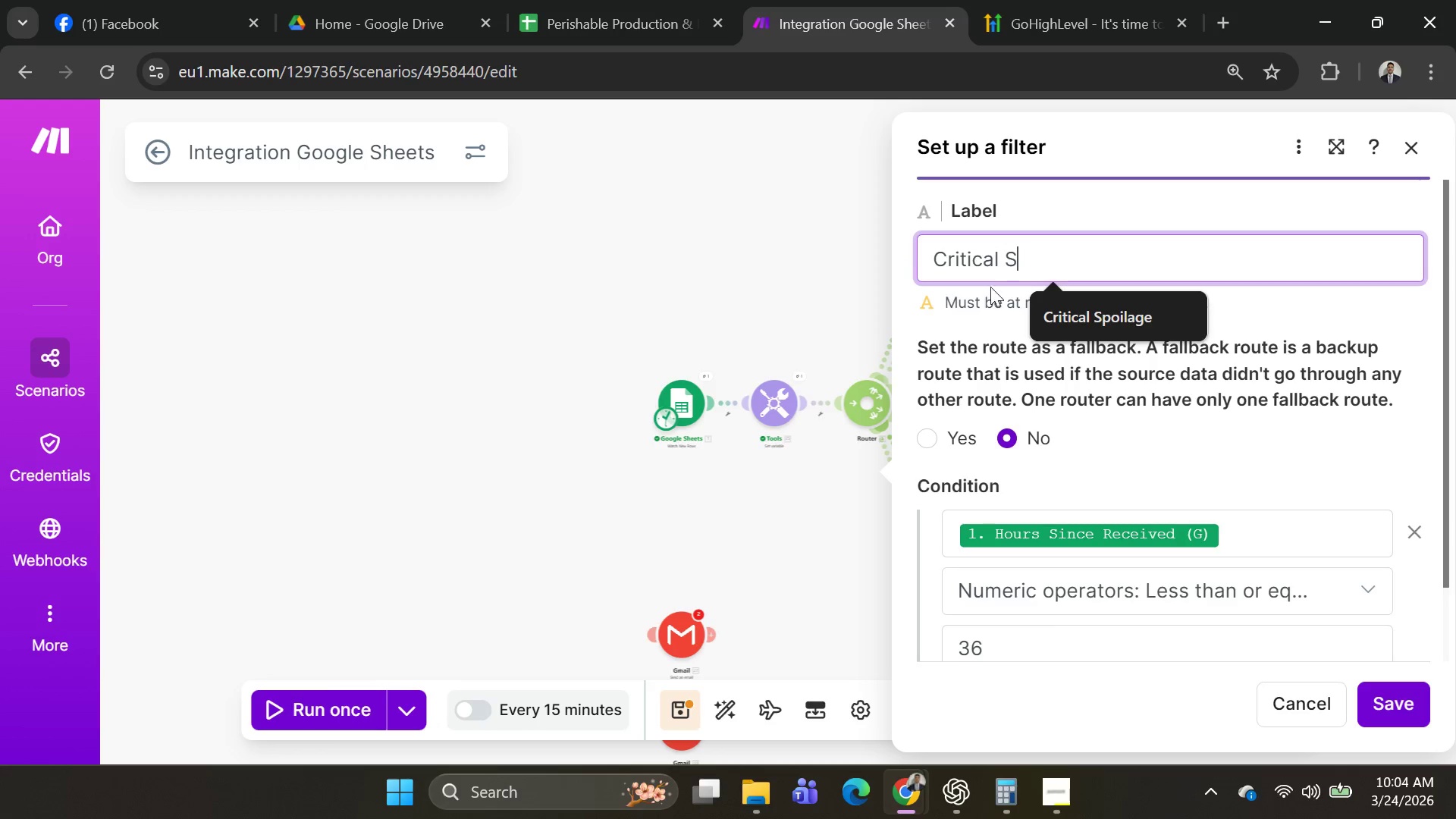 
left_click([1092, 309])
 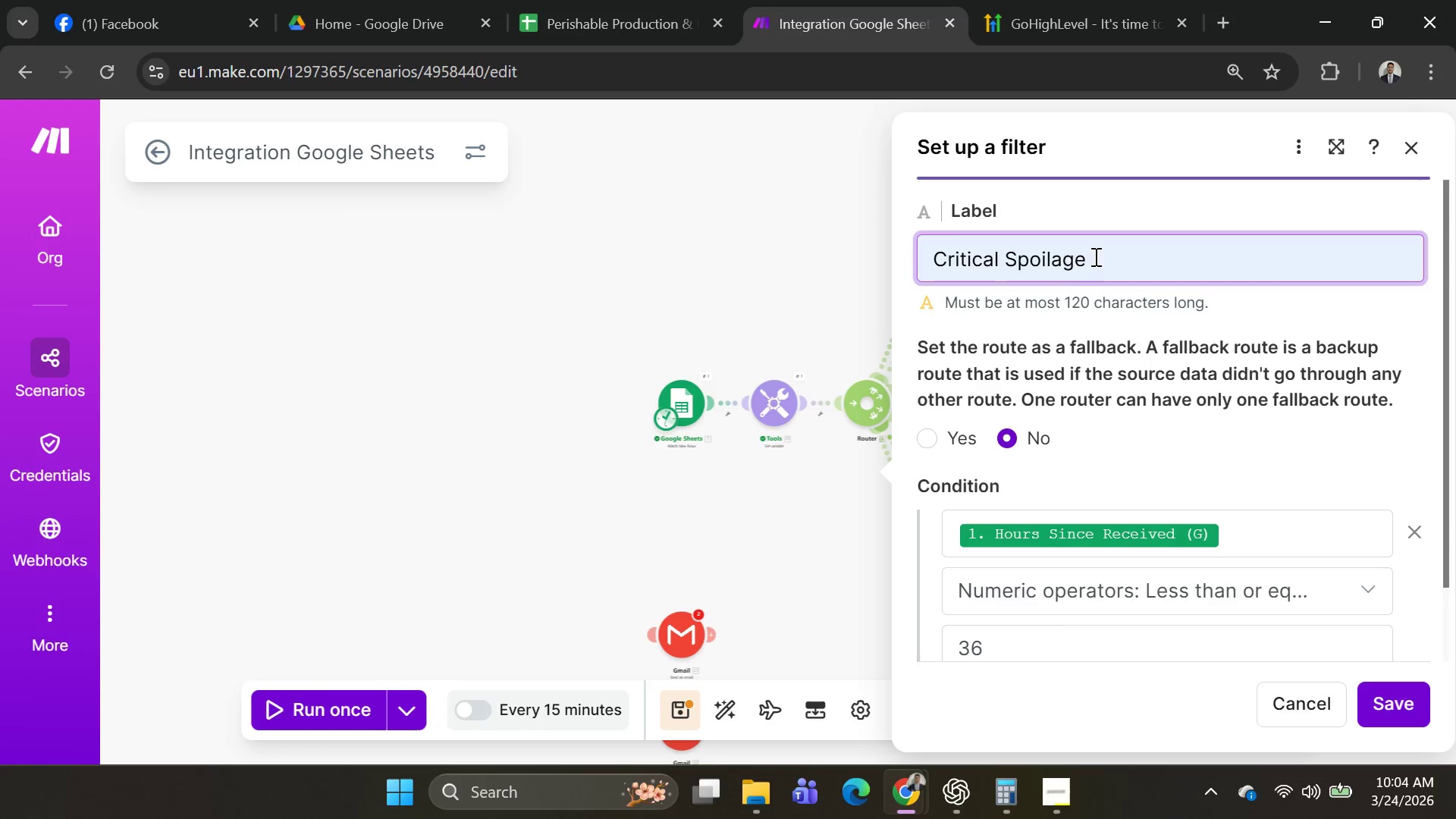 
type(  all)
key(Backspace)
key(Backspace)
key(Backspace)
type(Allert)
 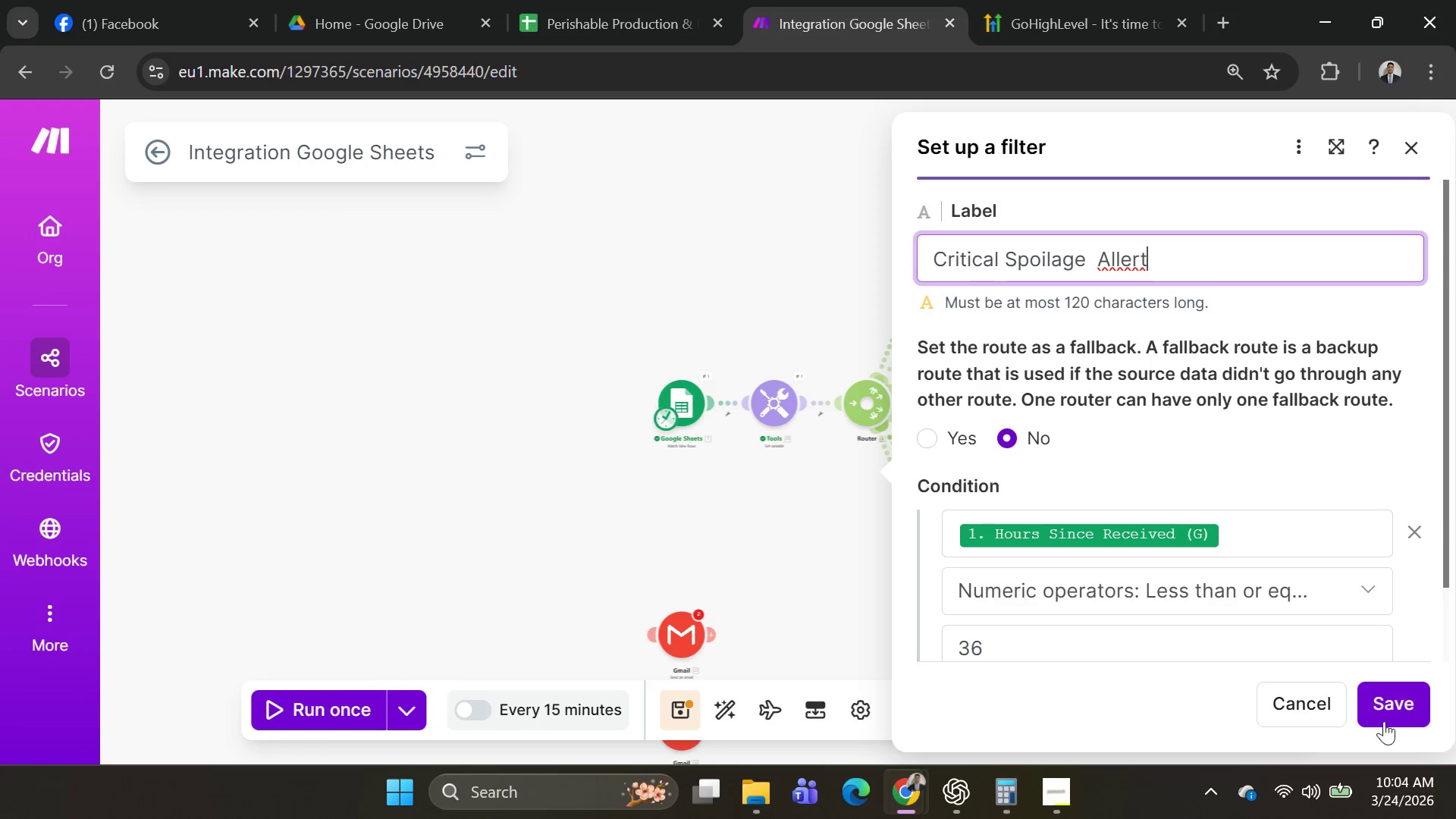 
left_click([1389, 710])
 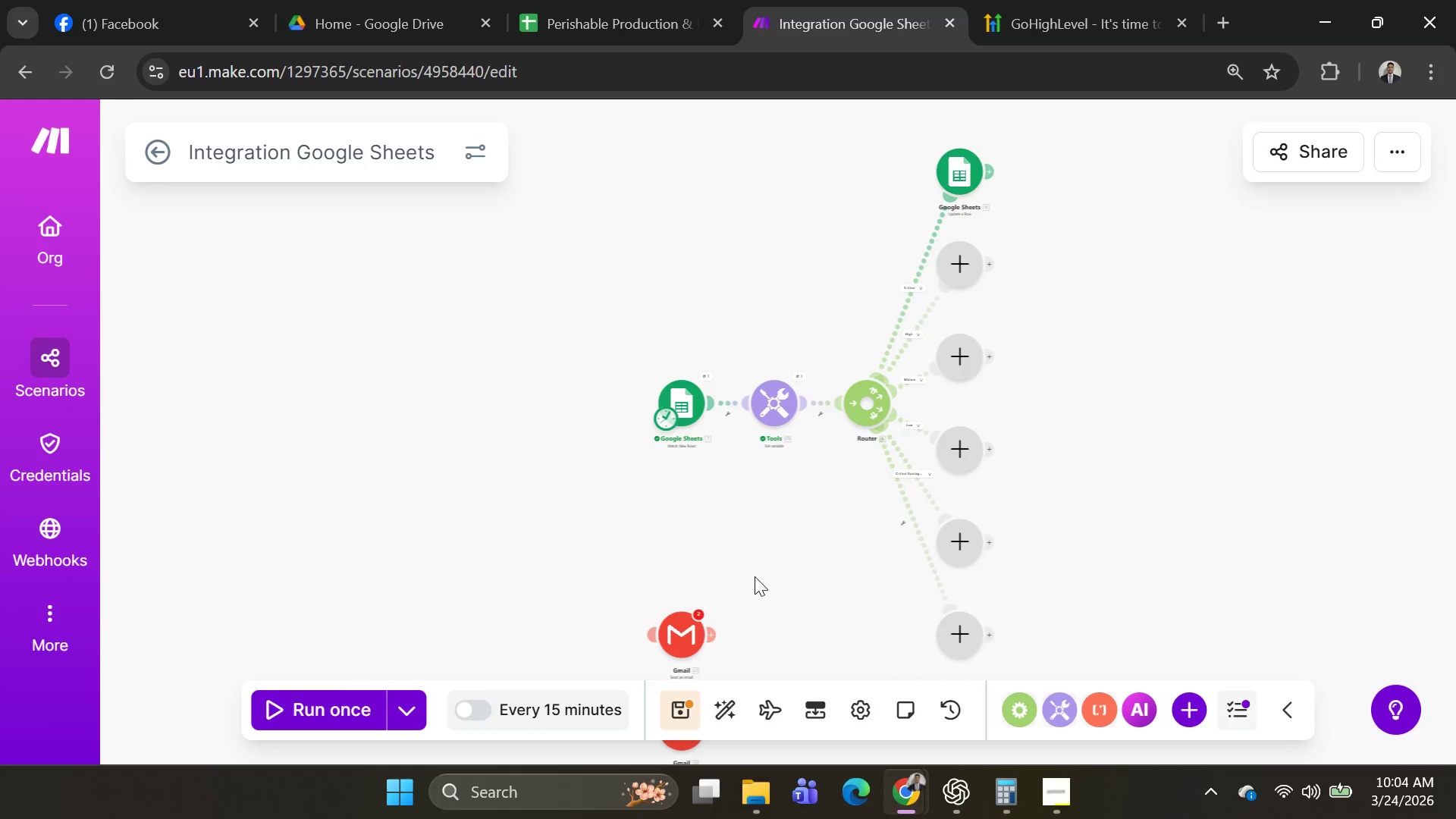 
left_click_drag(start_coordinate=[677, 635], to_coordinate=[1068, 566])
 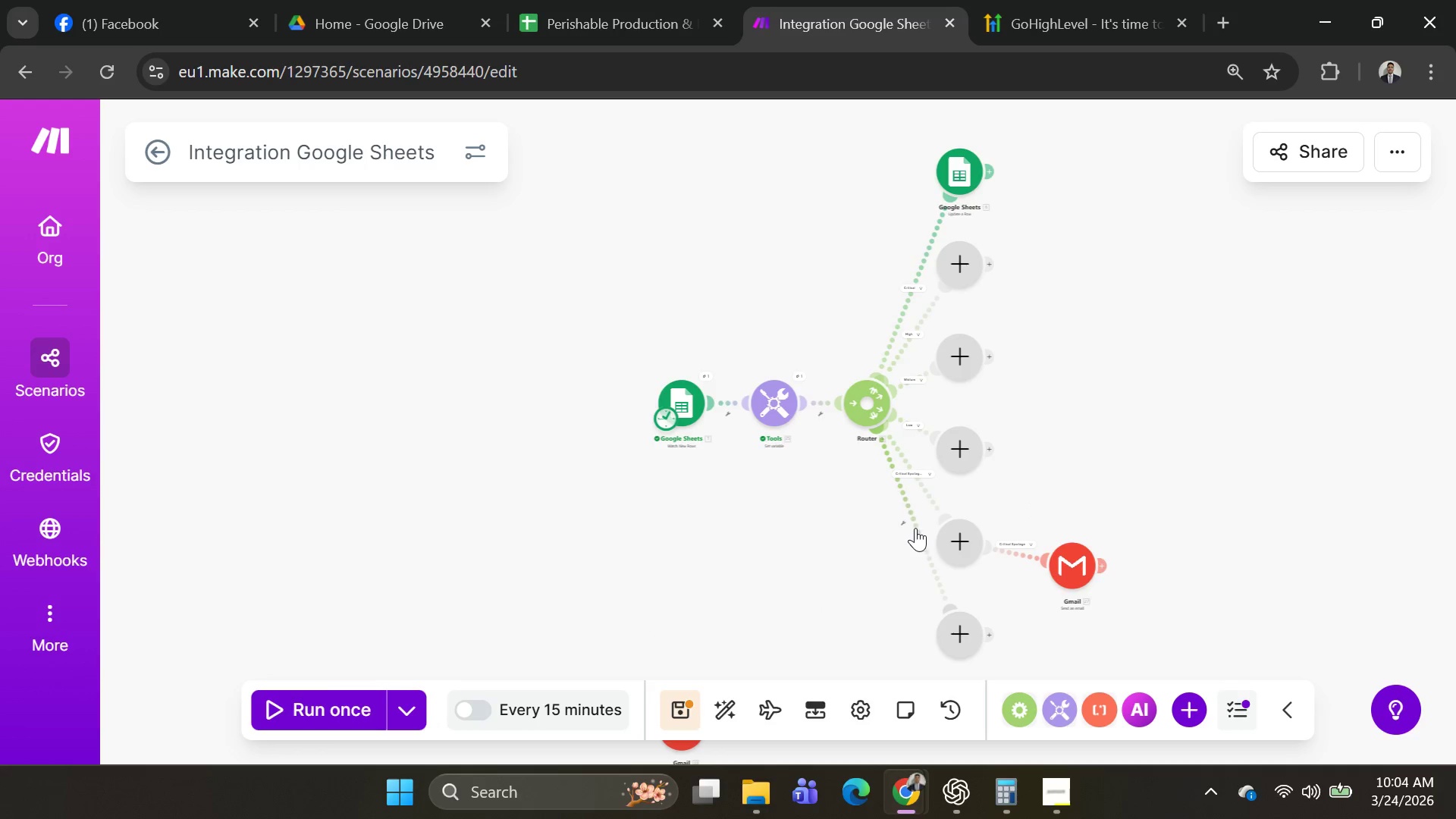 
right_click([915, 528])
 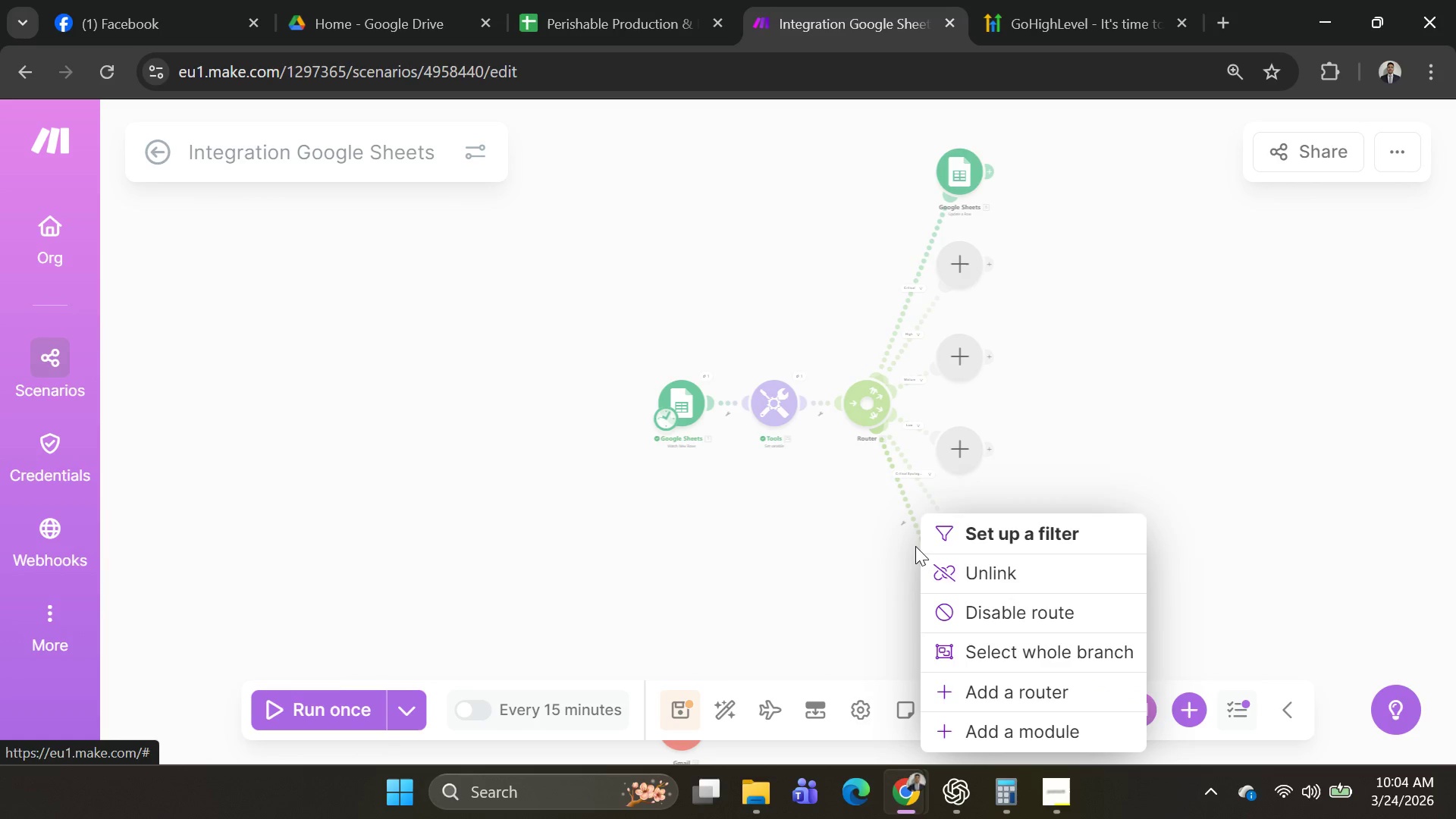 
left_click([977, 544])
 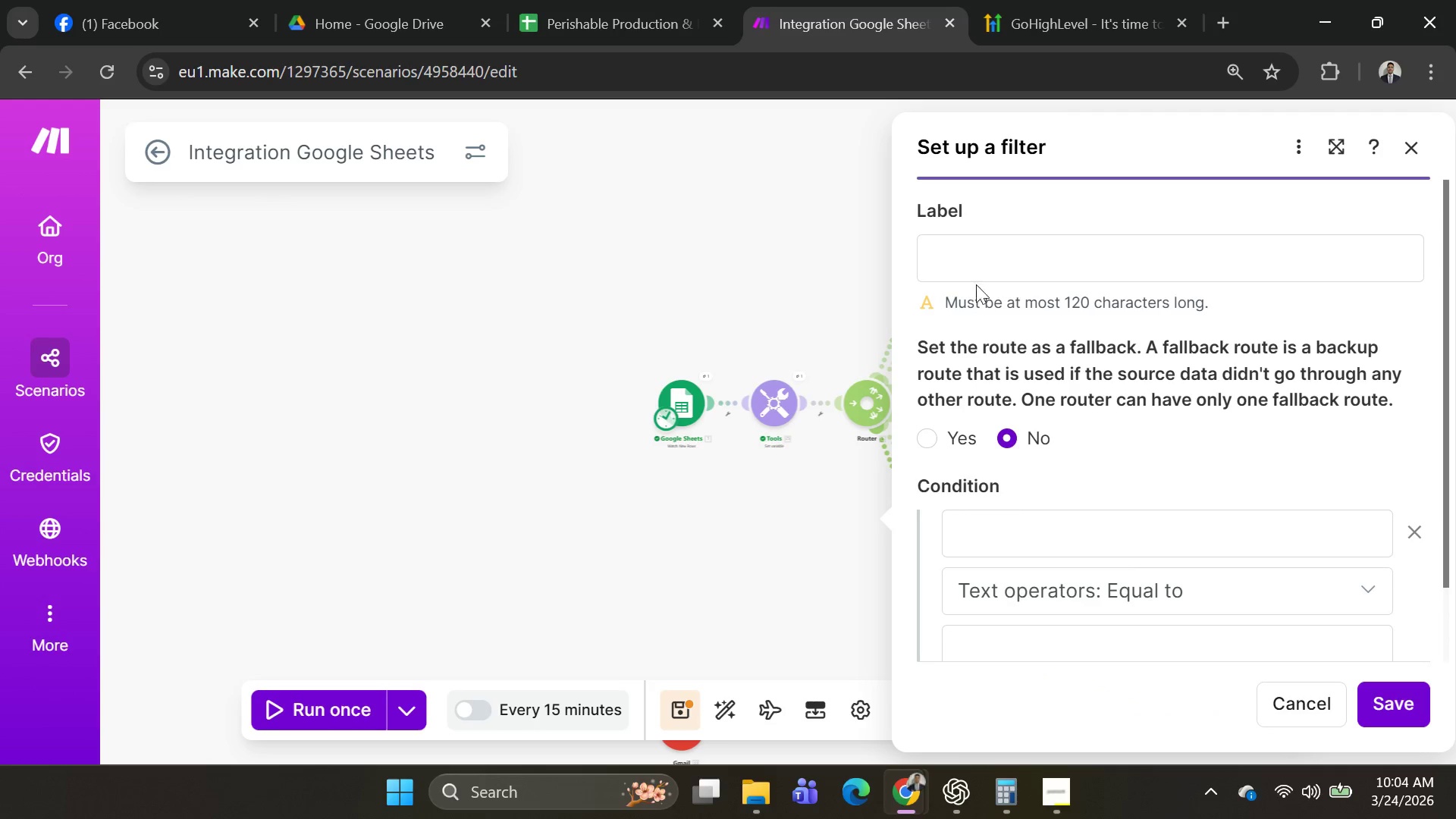 
left_click([976, 266])
 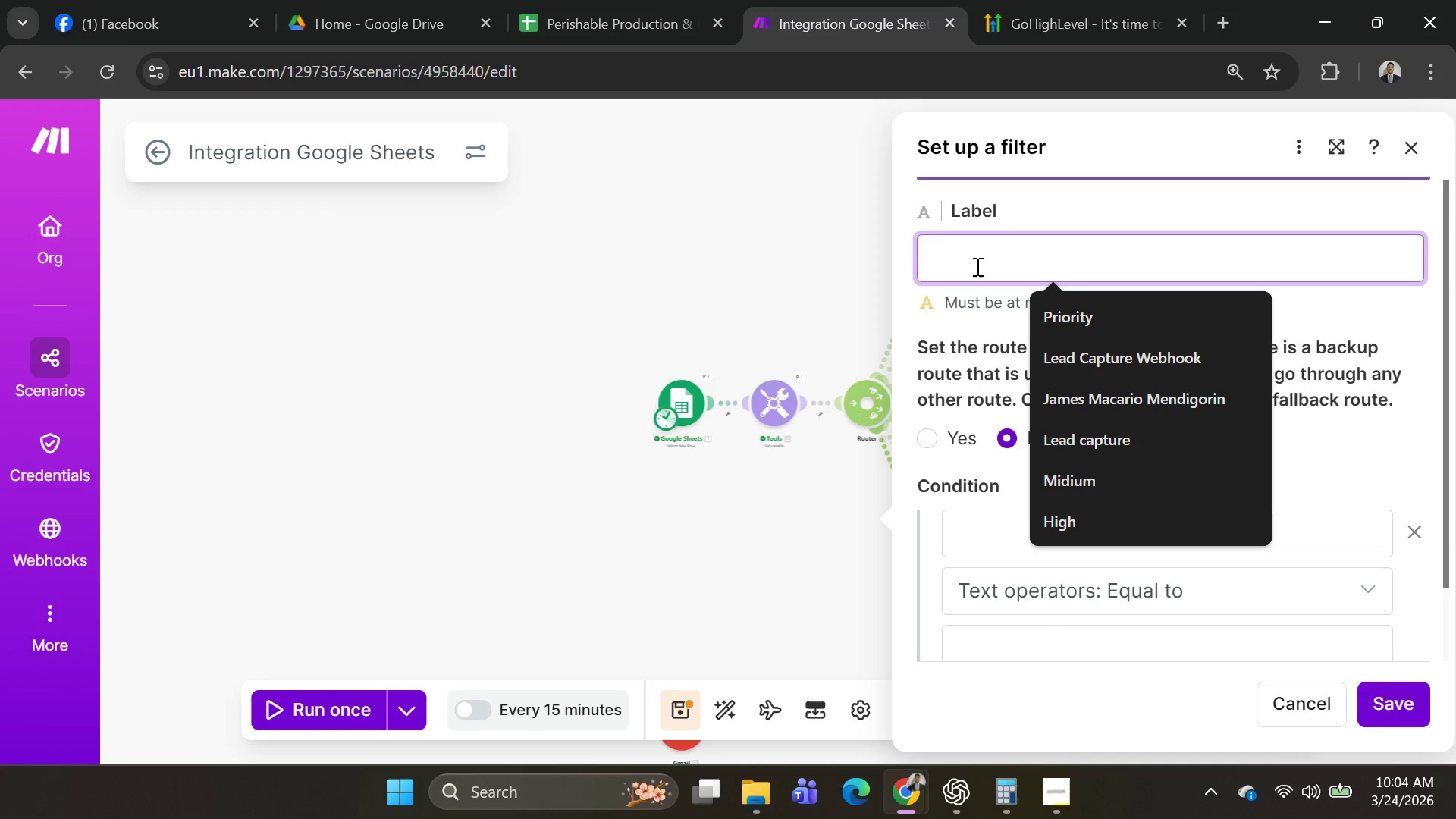 
type(Error)
 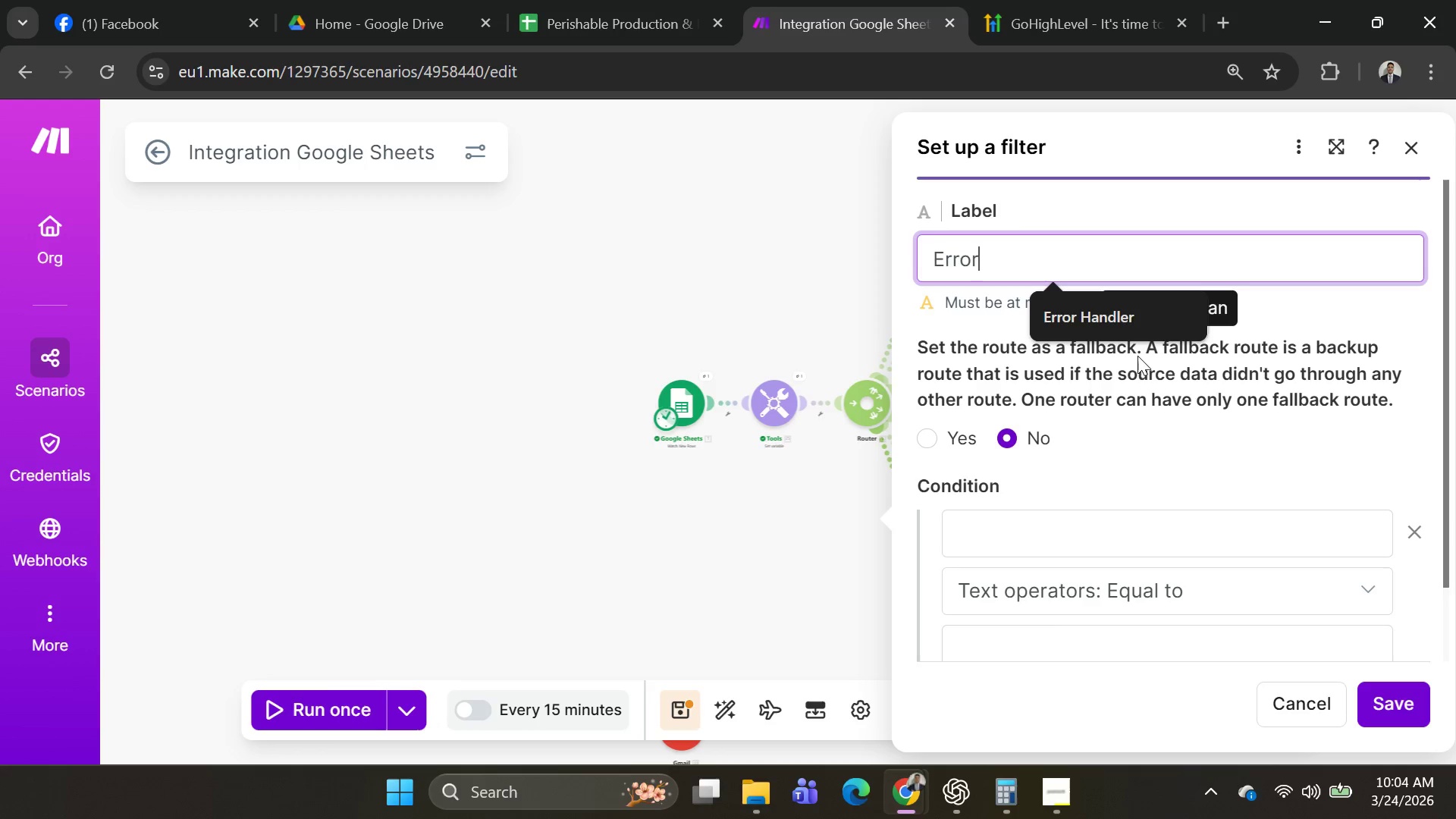 
left_click([1104, 325])
 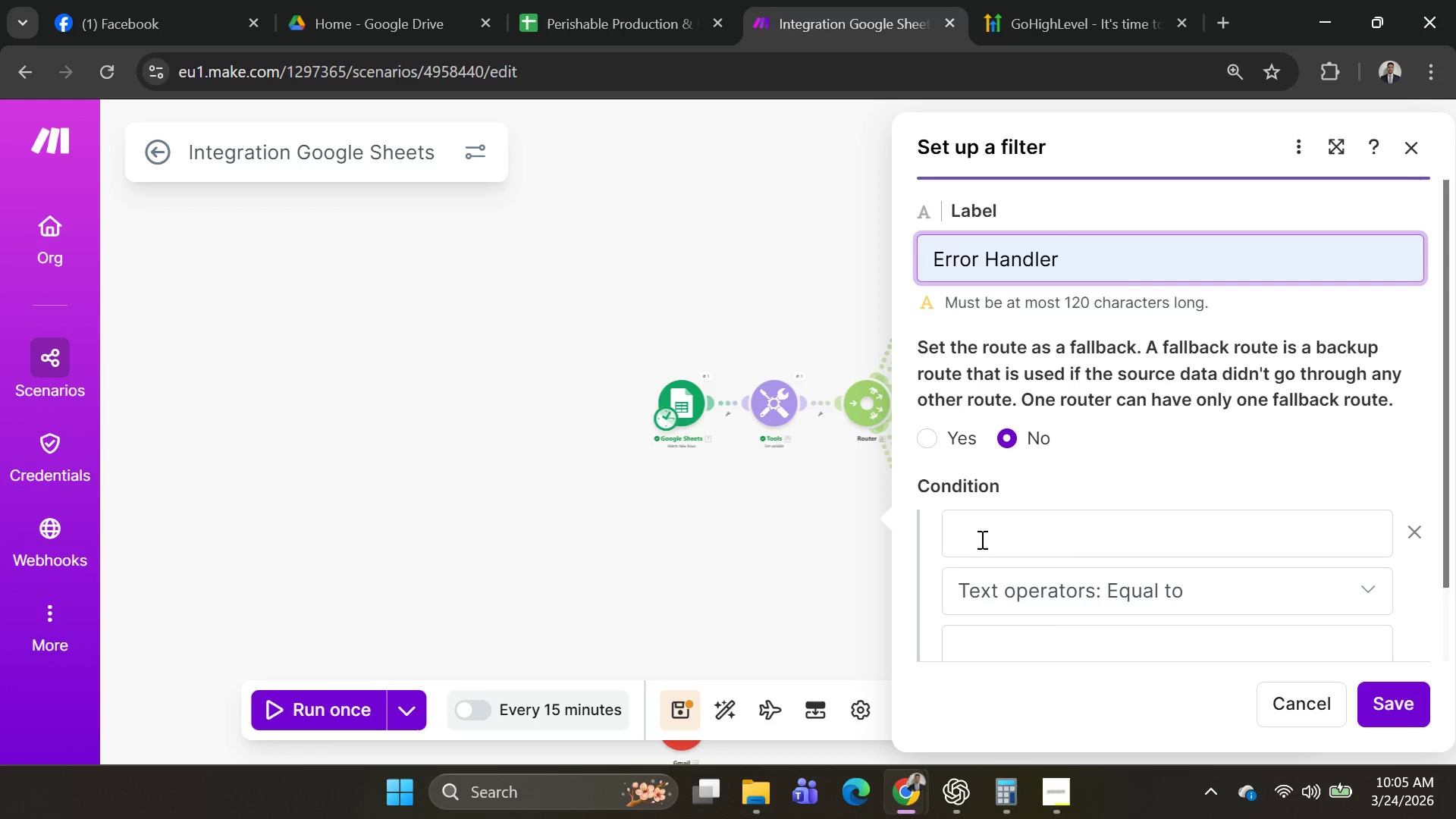 
wait(25.69)
 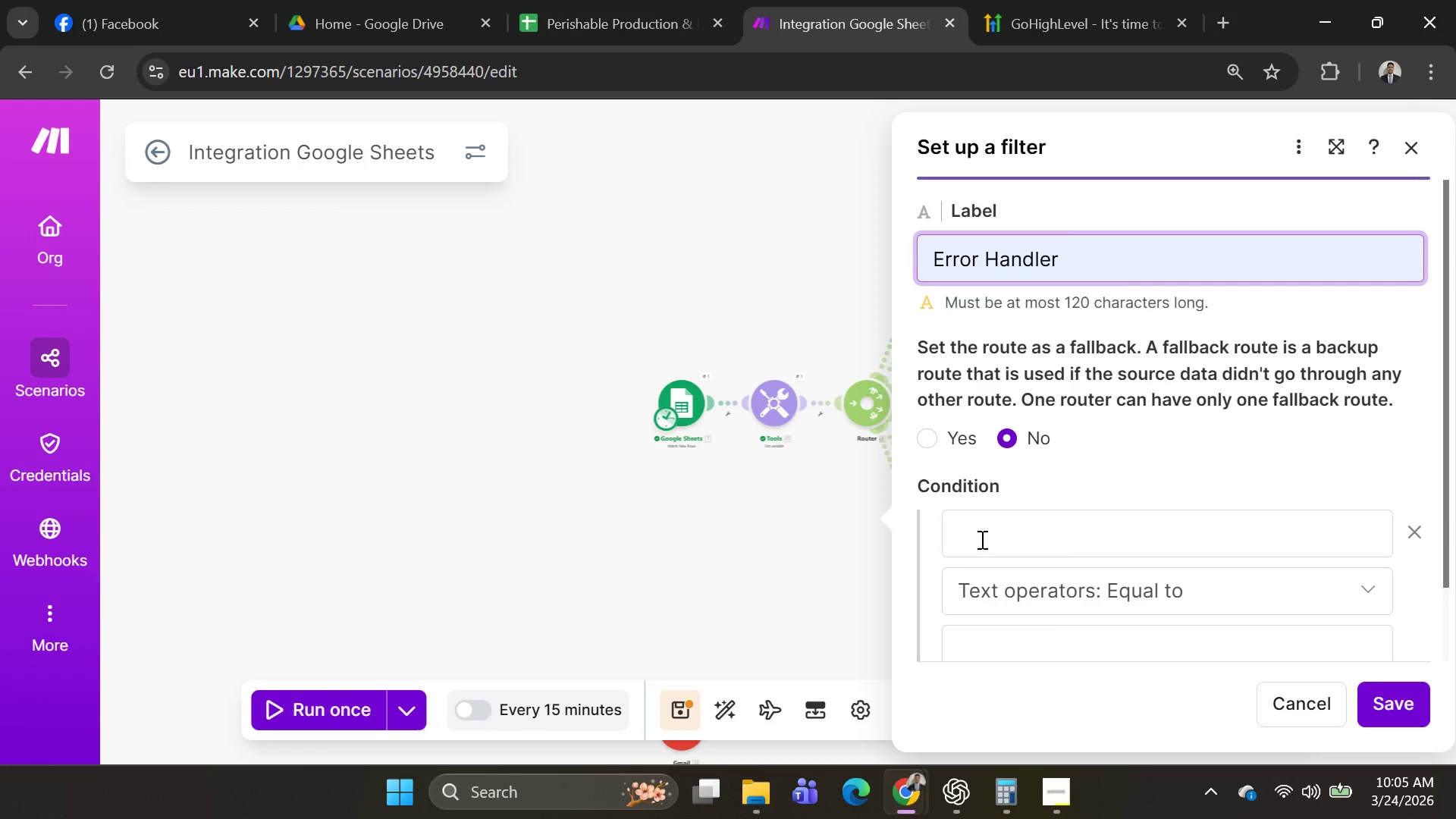 
left_click([1277, 542])
 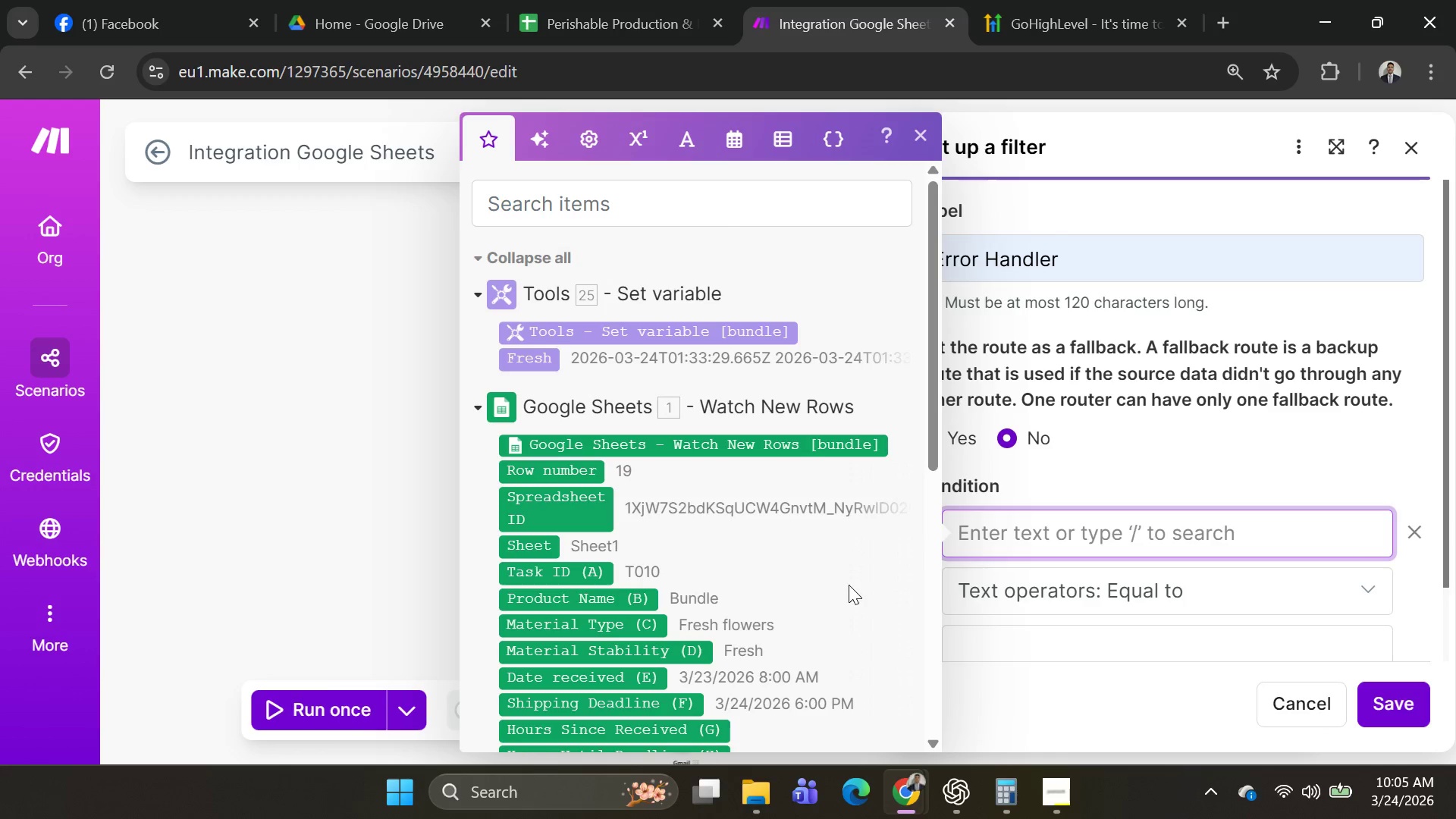 
scroll: coordinate [839, 579], scroll_direction: down, amount: 3.0
 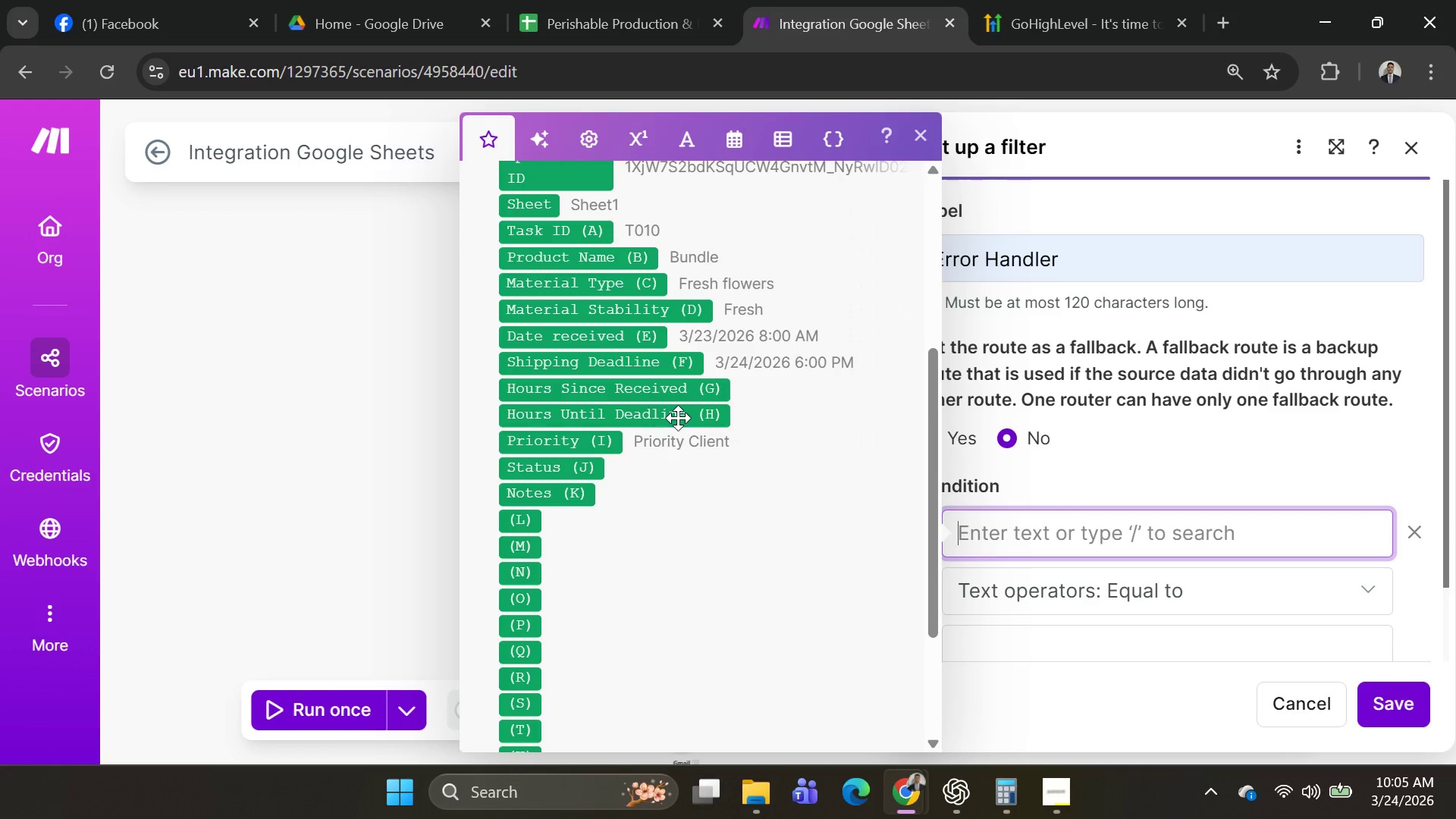 
left_click([678, 418])
 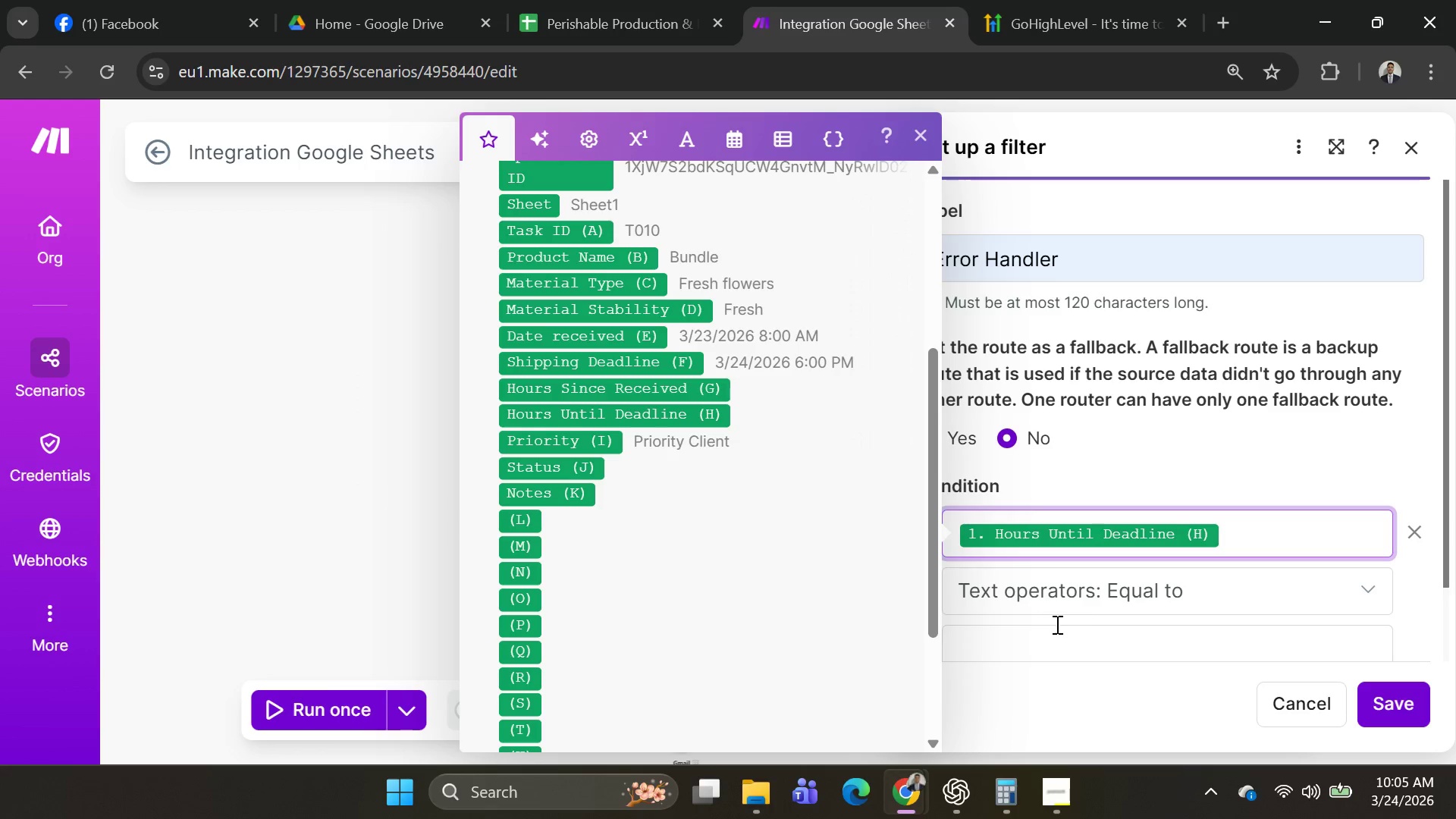 
left_click([1086, 601])
 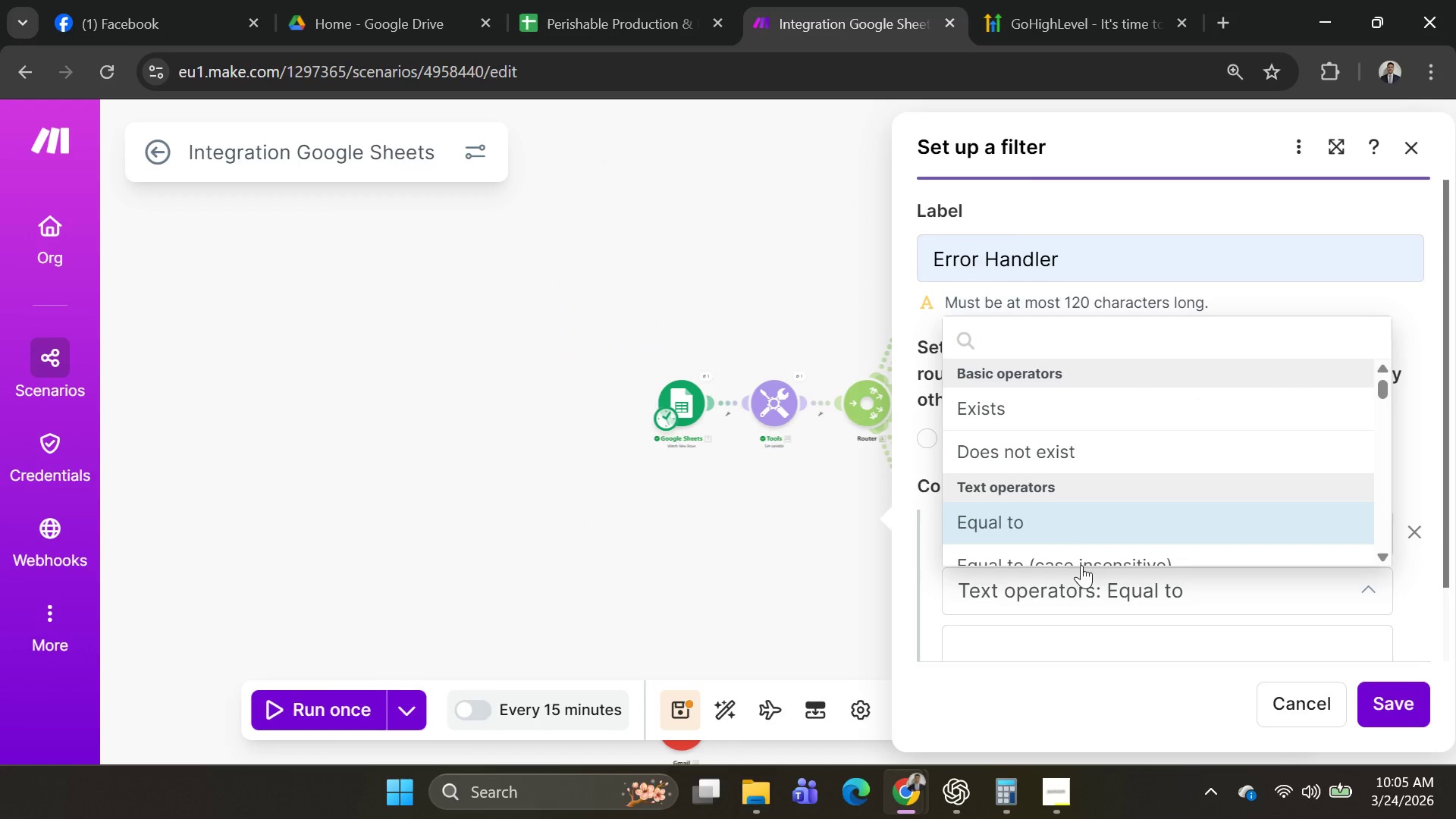 
scroll: coordinate [1067, 517], scroll_direction: down, amount: 1.0
 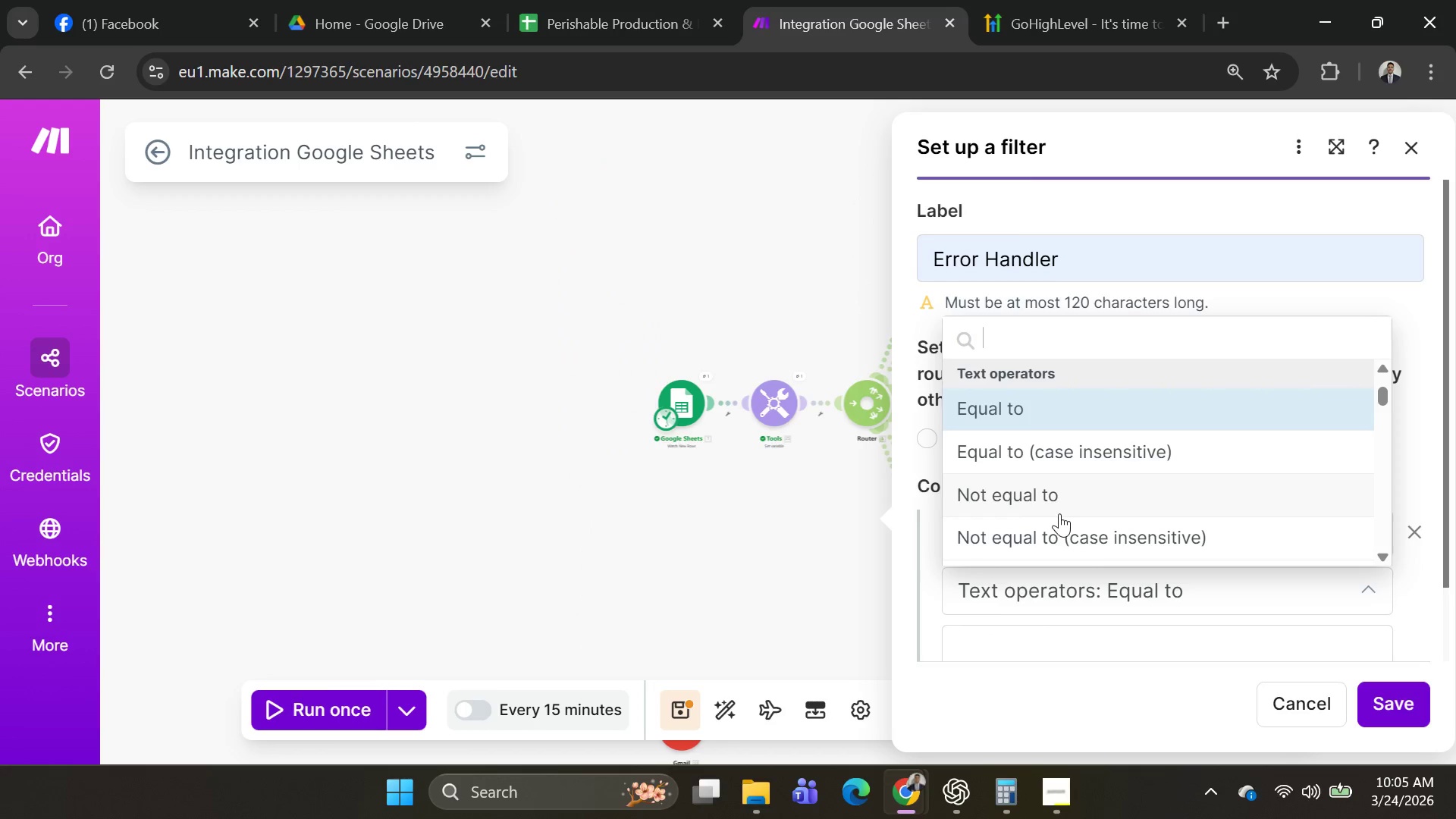 
scroll: coordinate [1059, 513], scroll_direction: up, amount: 1.0
 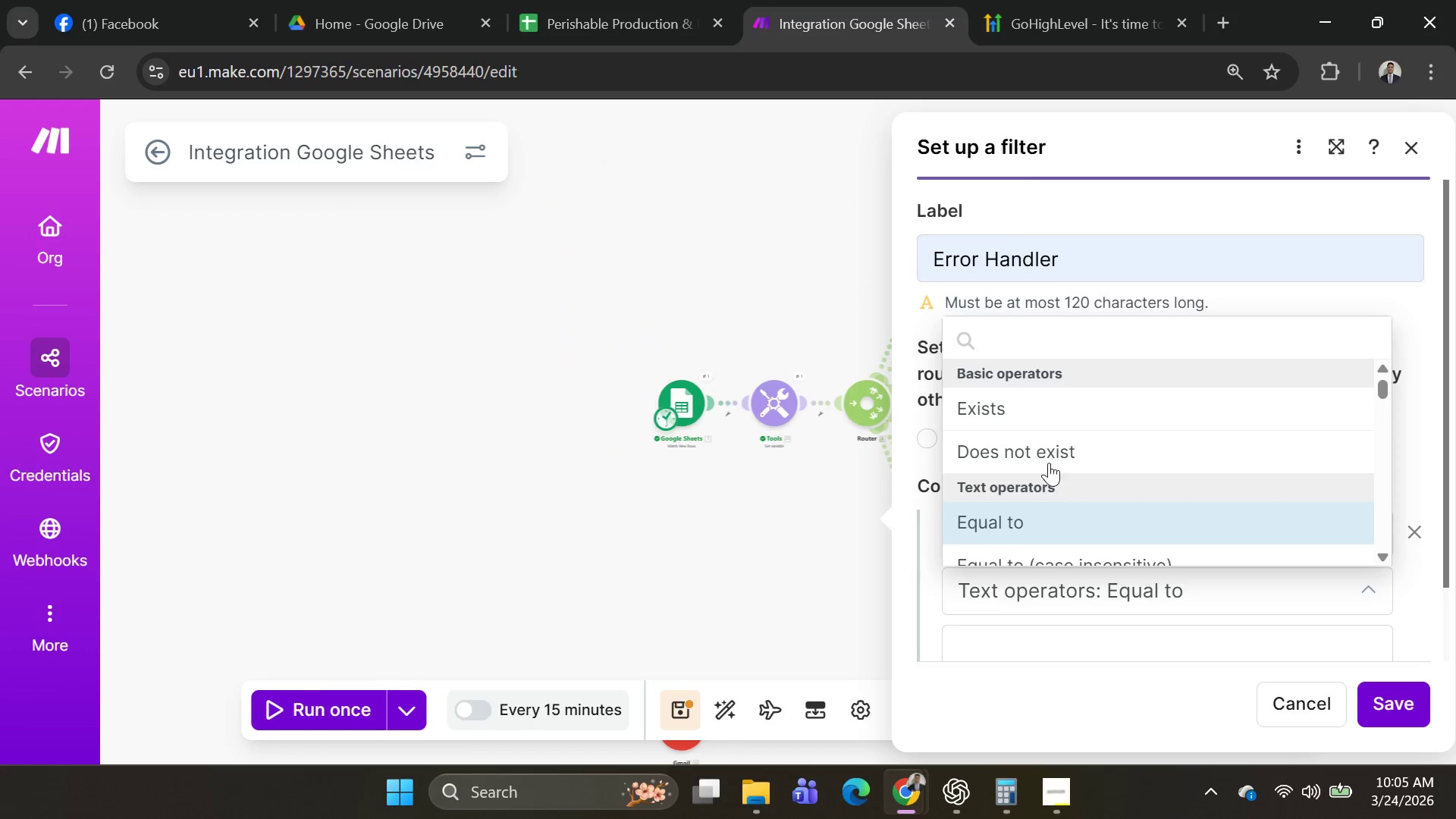 
left_click([1045, 445])
 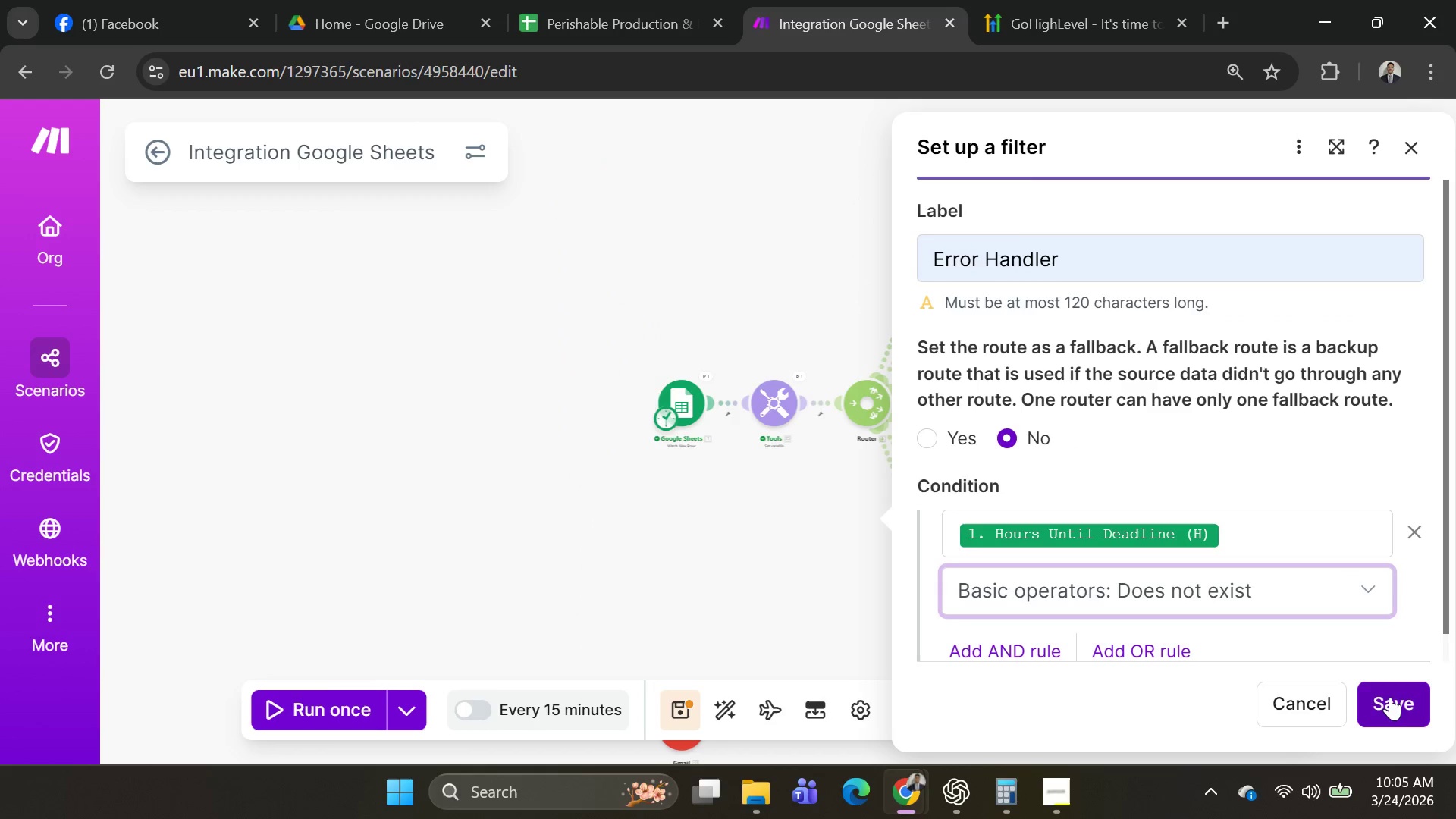 
left_click([1390, 697])
 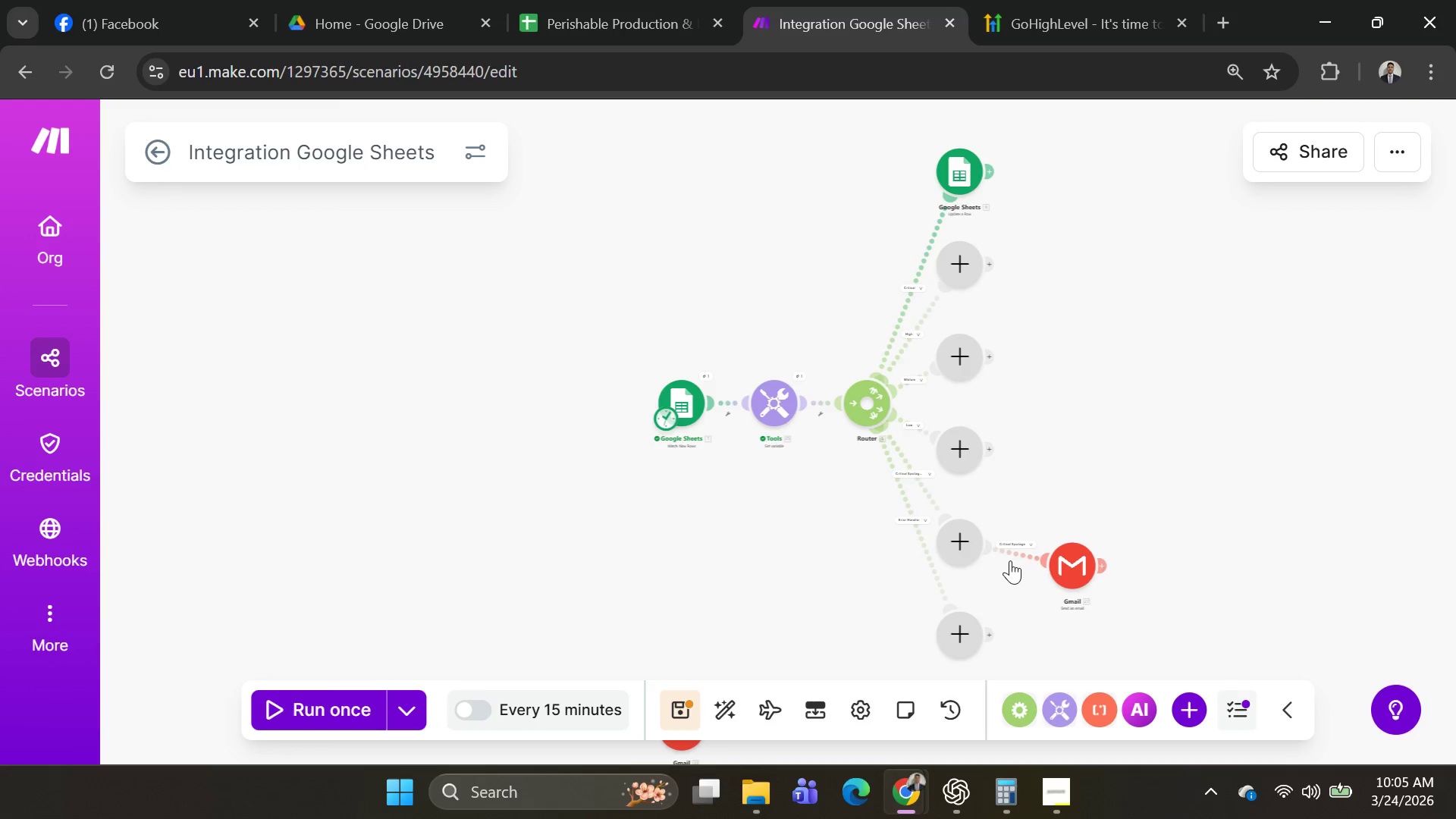 
left_click_drag(start_coordinate=[978, 551], to_coordinate=[1087, 482])
 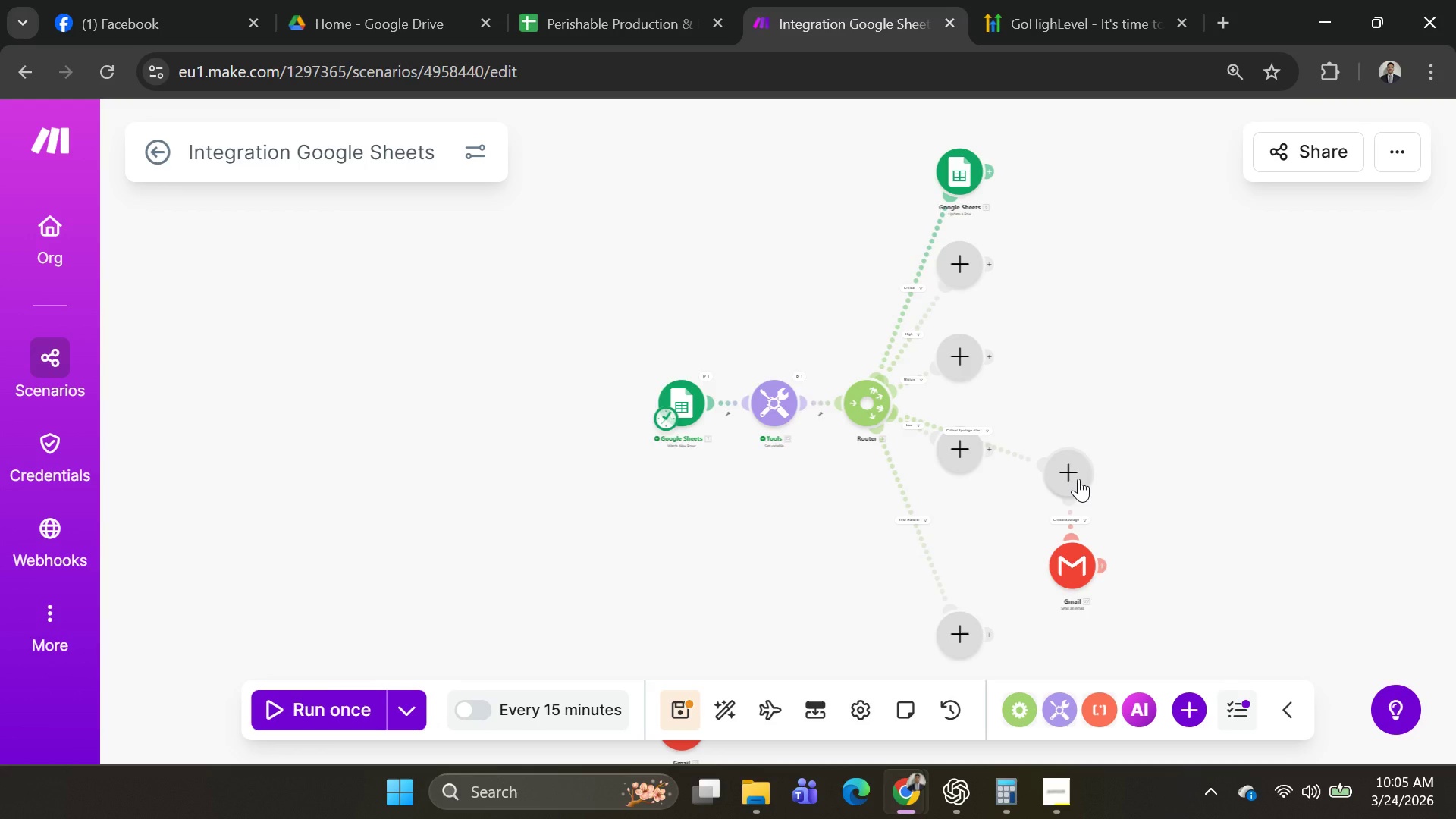 
right_click([1078, 479])
 